 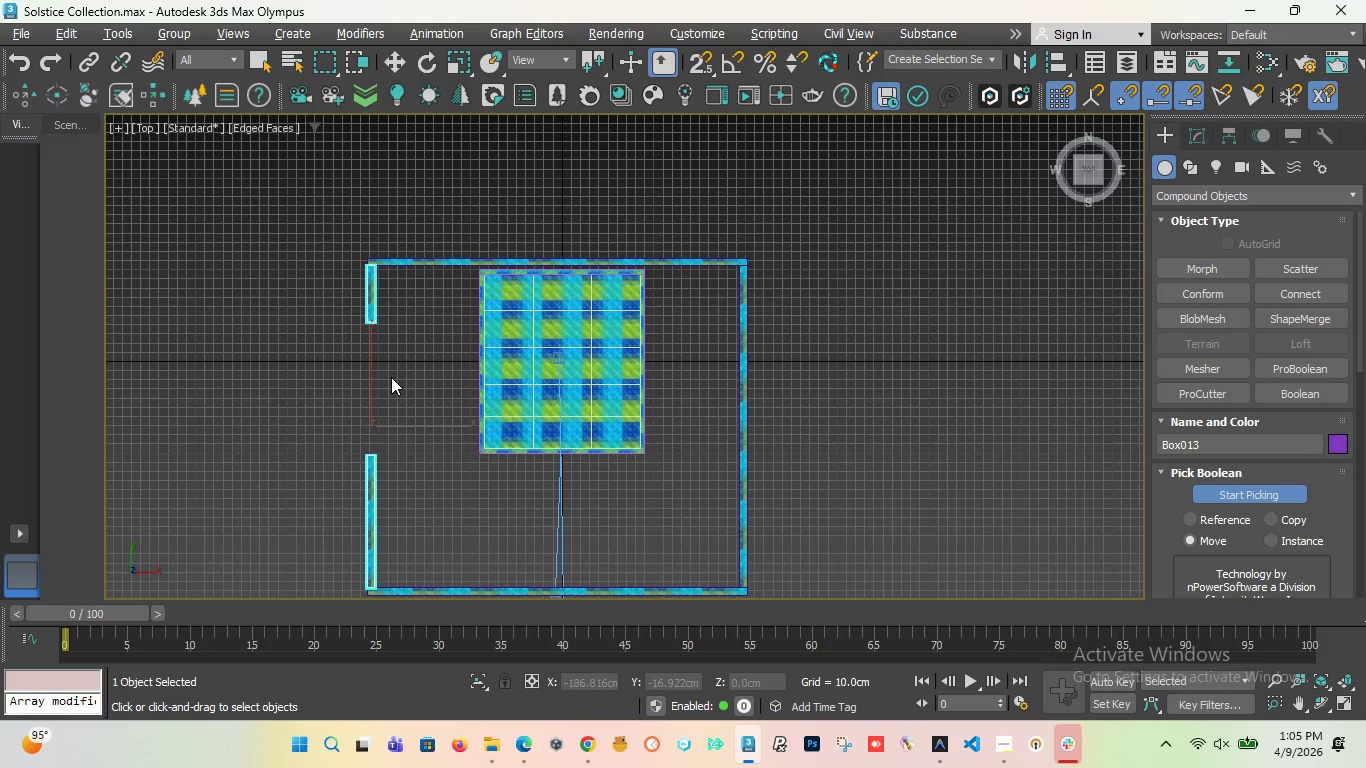 
key(Shift+F)
 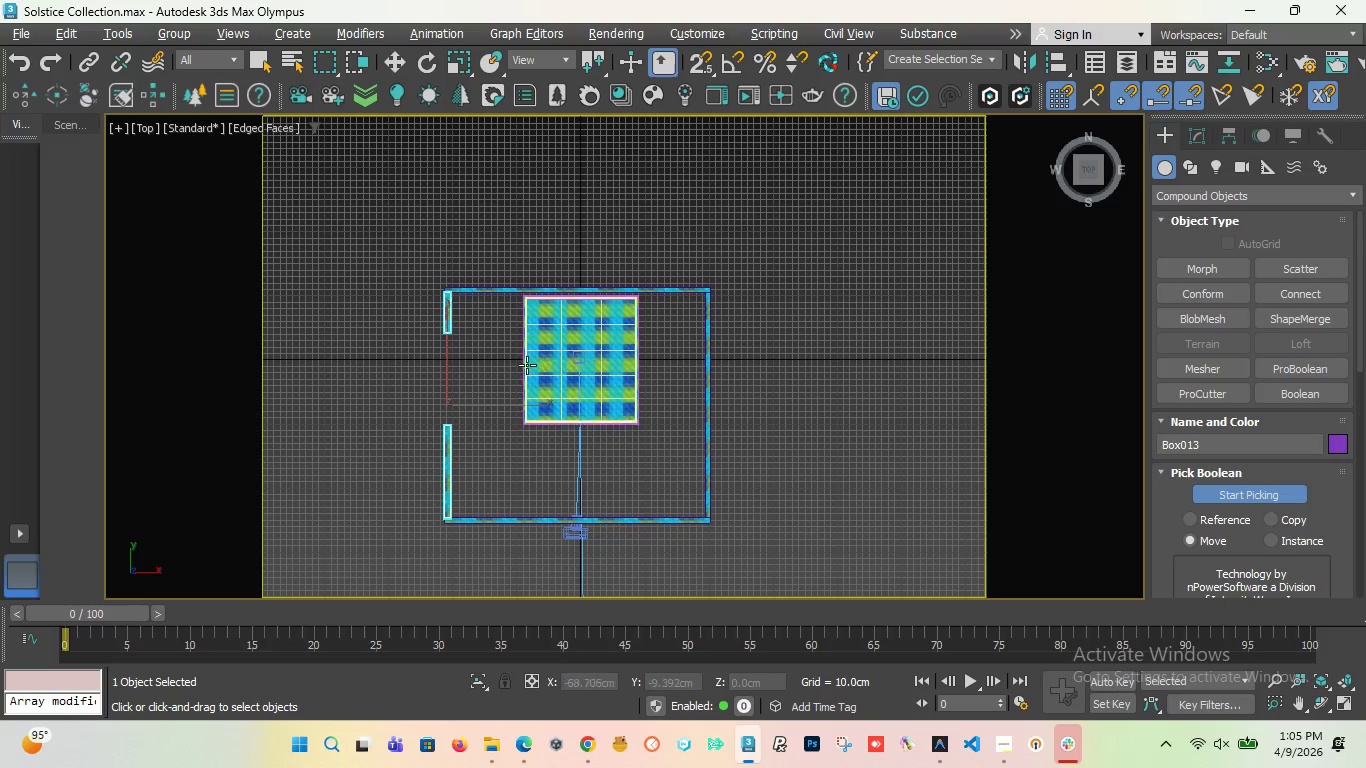 
scroll: coordinate [449, 304], scroll_direction: up, amount: 3.0
 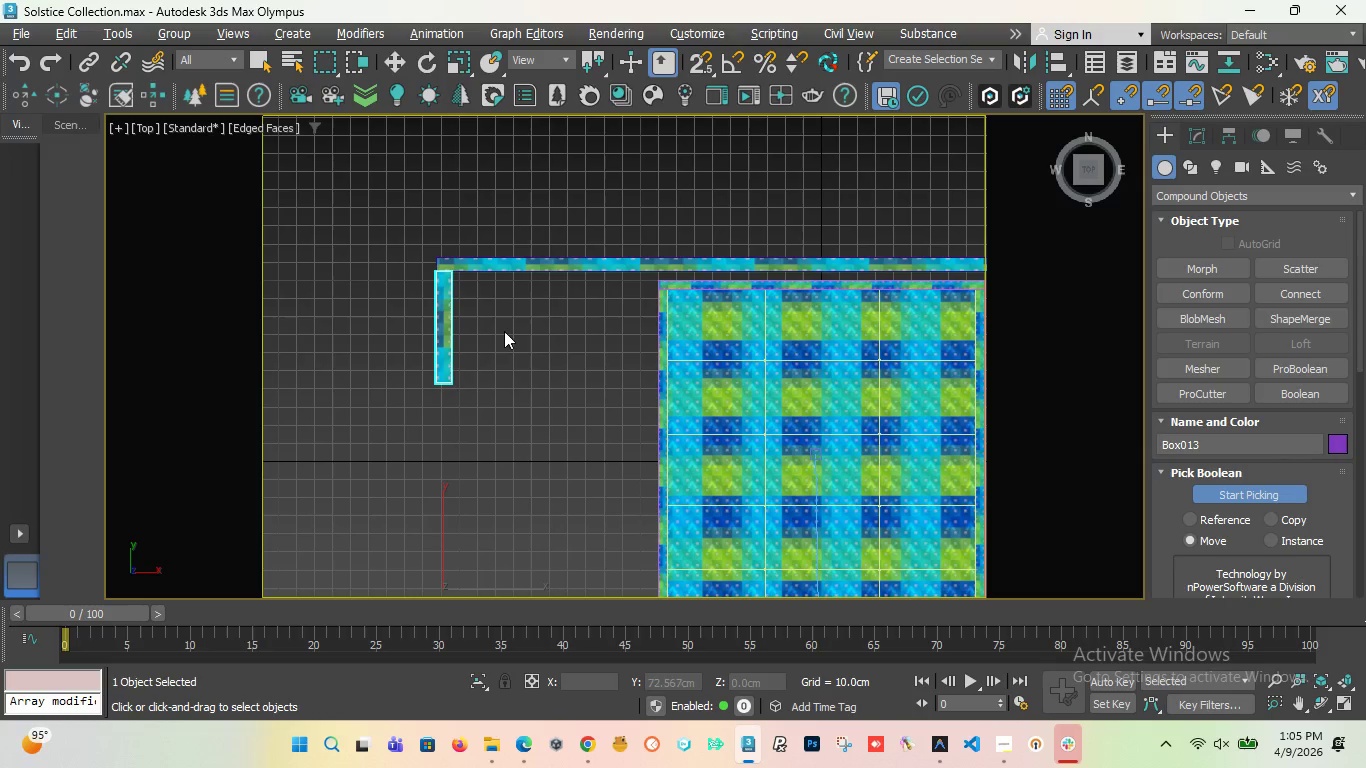 
scroll: coordinate [515, 314], scroll_direction: down, amount: 2.0
 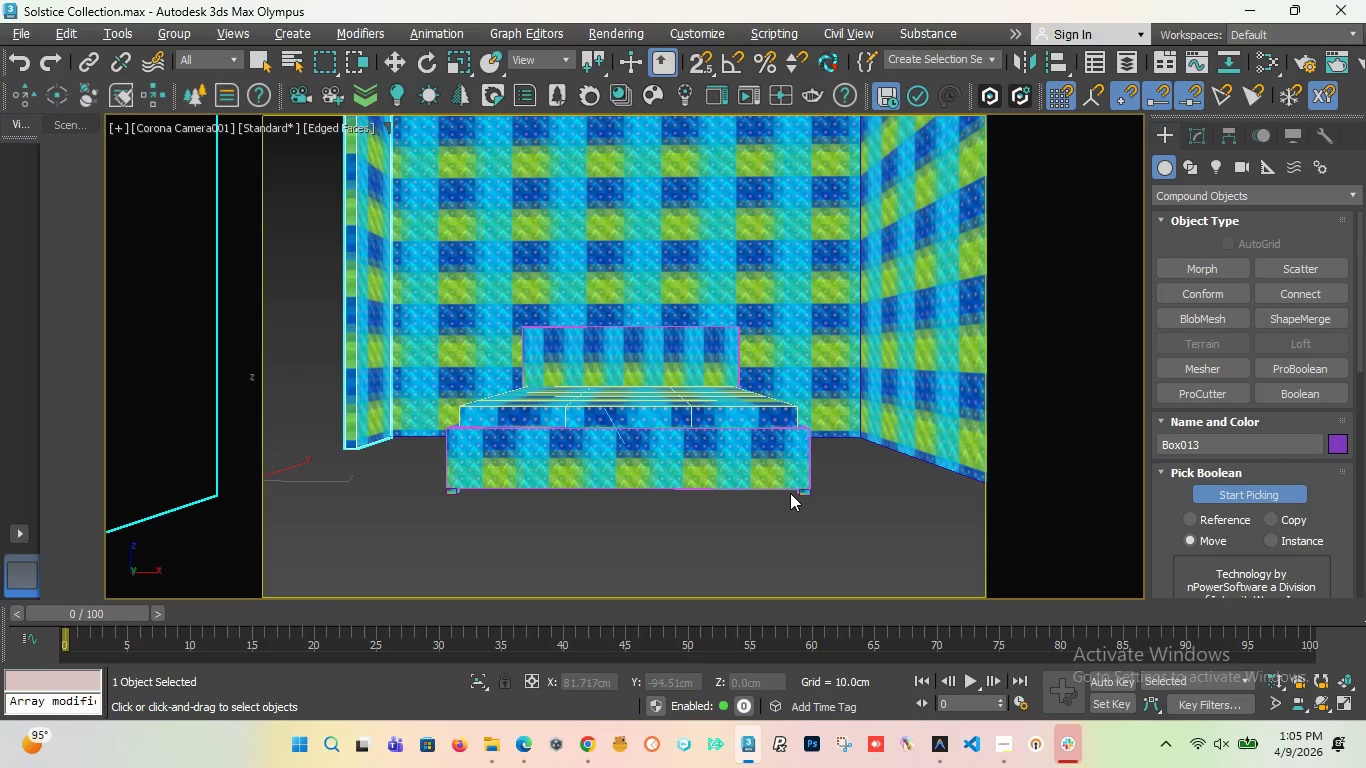 
wait(12.63)
 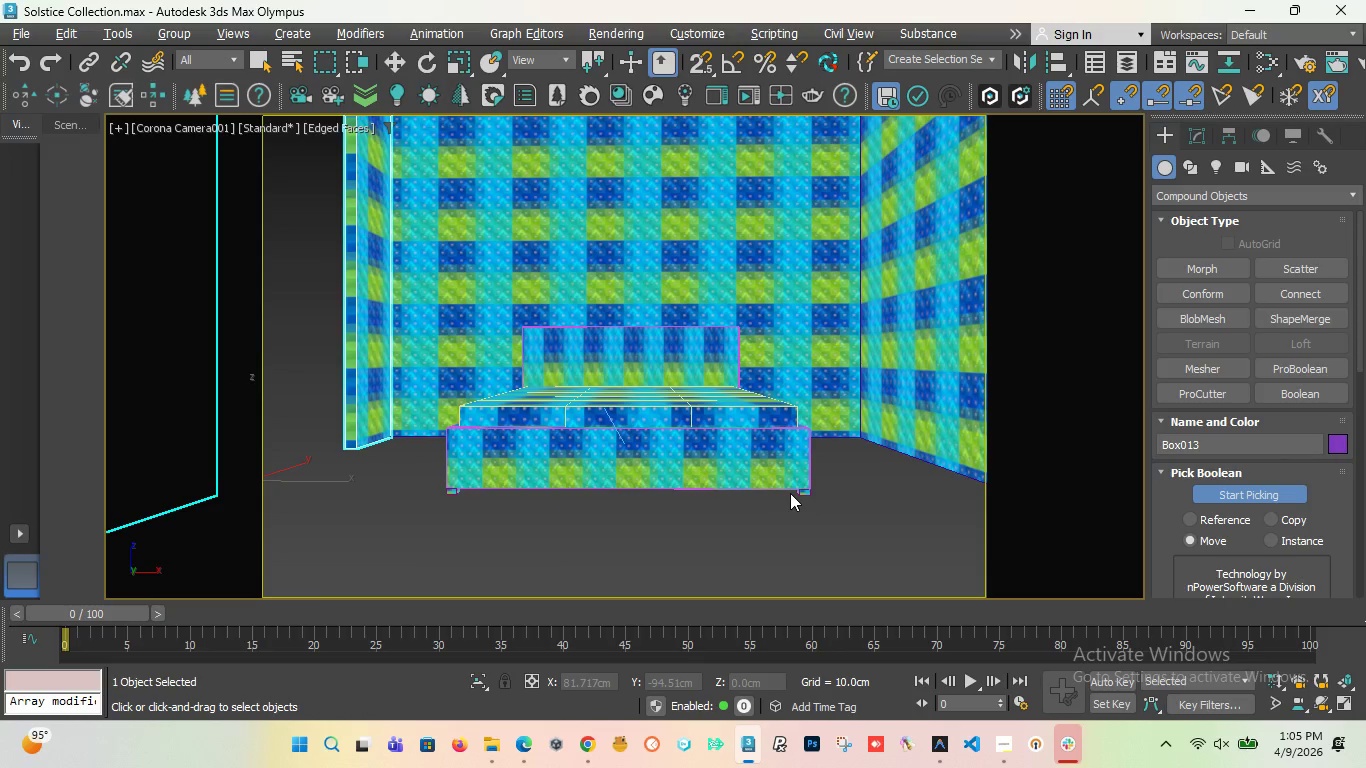 
type(pF)
 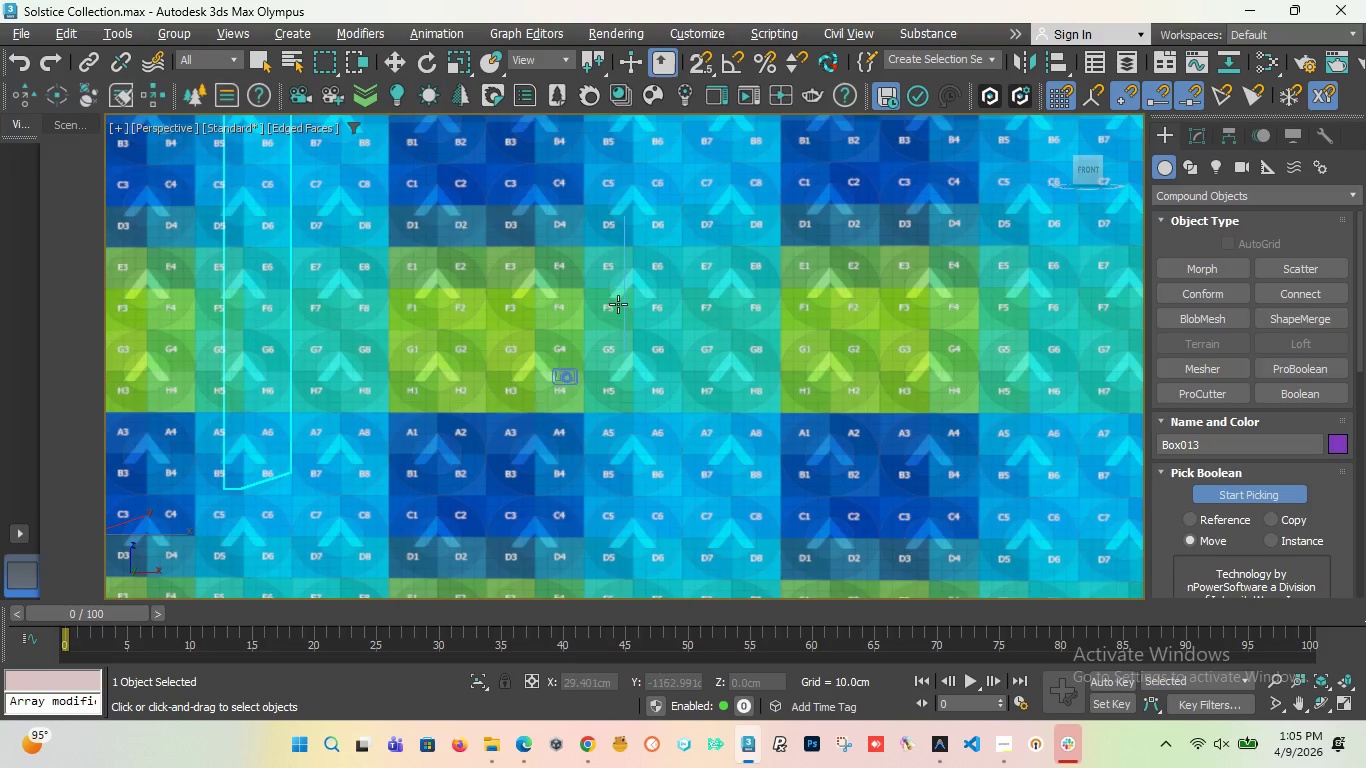 
scroll: coordinate [633, 286], scroll_direction: down, amount: 8.0
 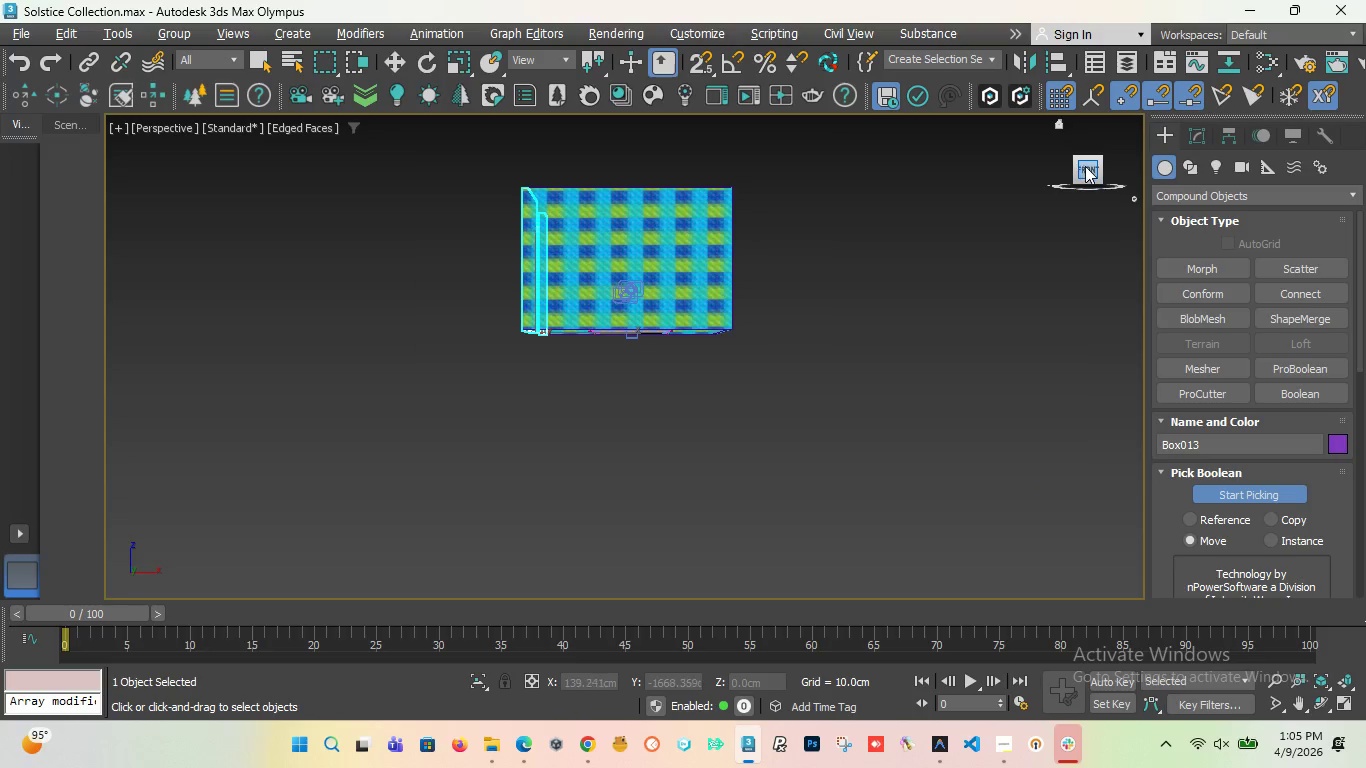 
left_click_drag(start_coordinate=[1086, 167], to_coordinate=[148, 221])
 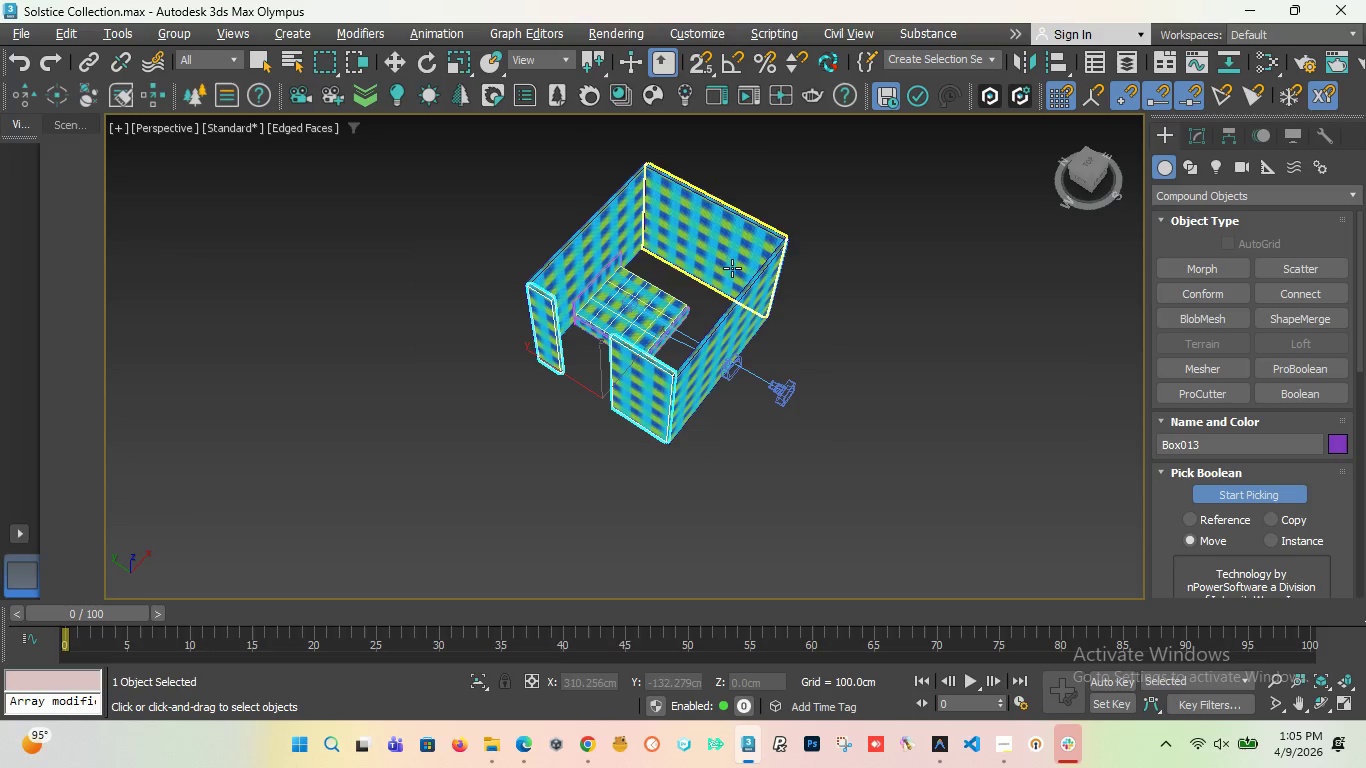 
scroll: coordinate [585, 302], scroll_direction: up, amount: 3.0
 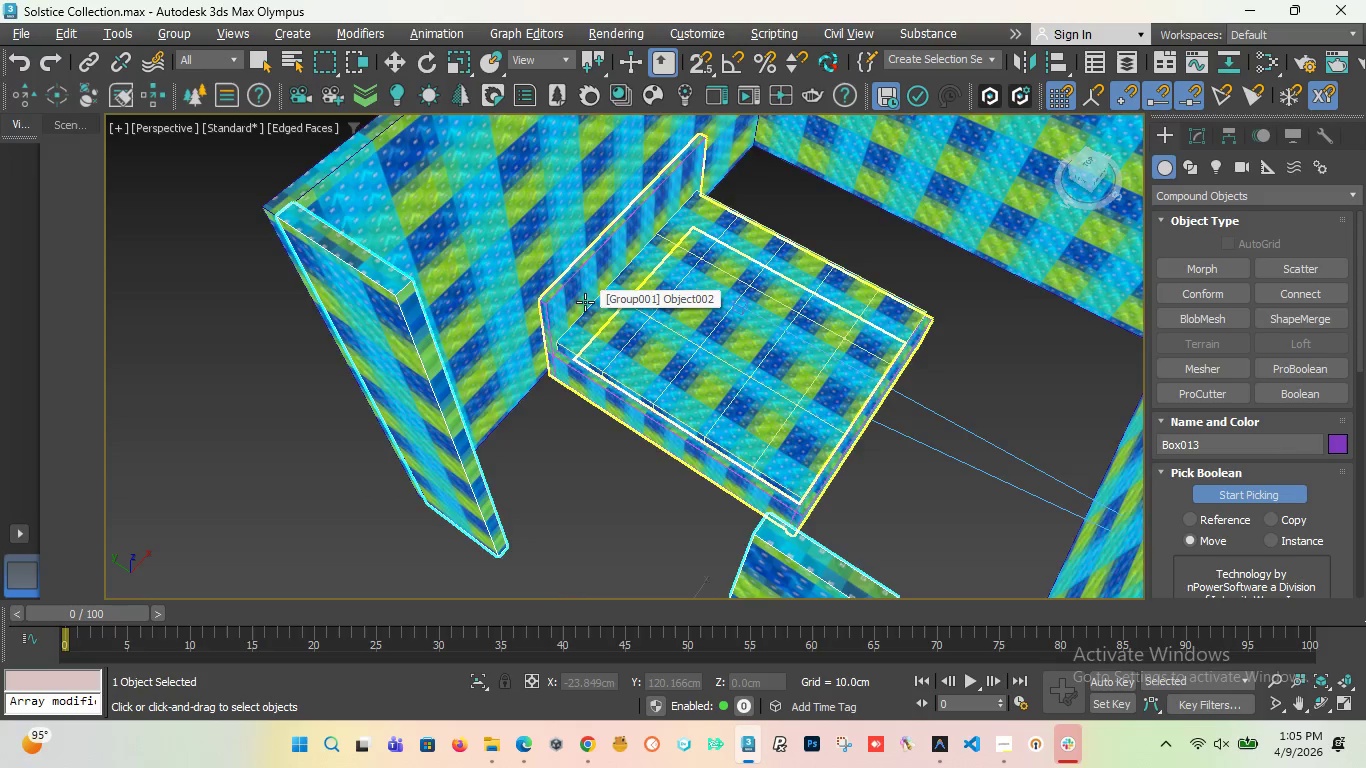 
scroll: coordinate [585, 302], scroll_direction: down, amount: 2.0
 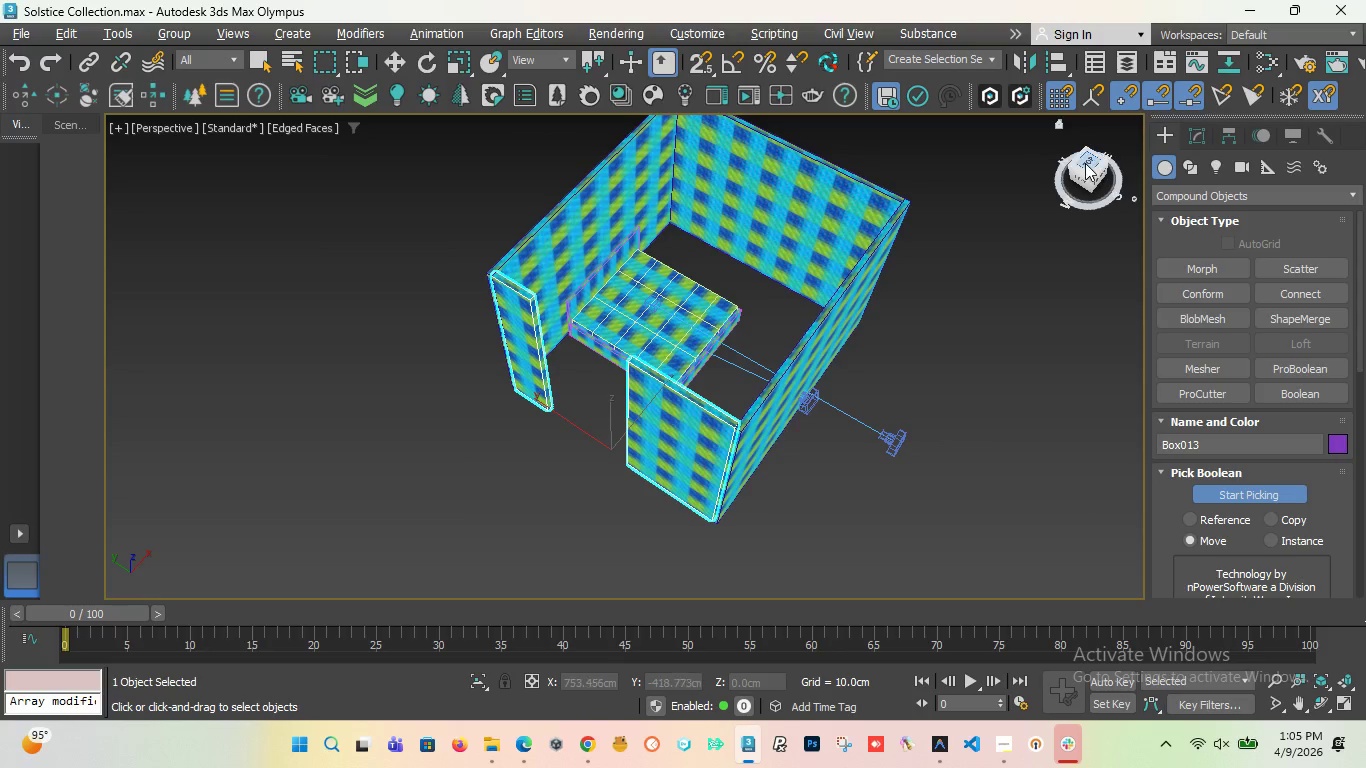 
left_click_drag(start_coordinate=[1085, 163], to_coordinate=[1045, 164])
 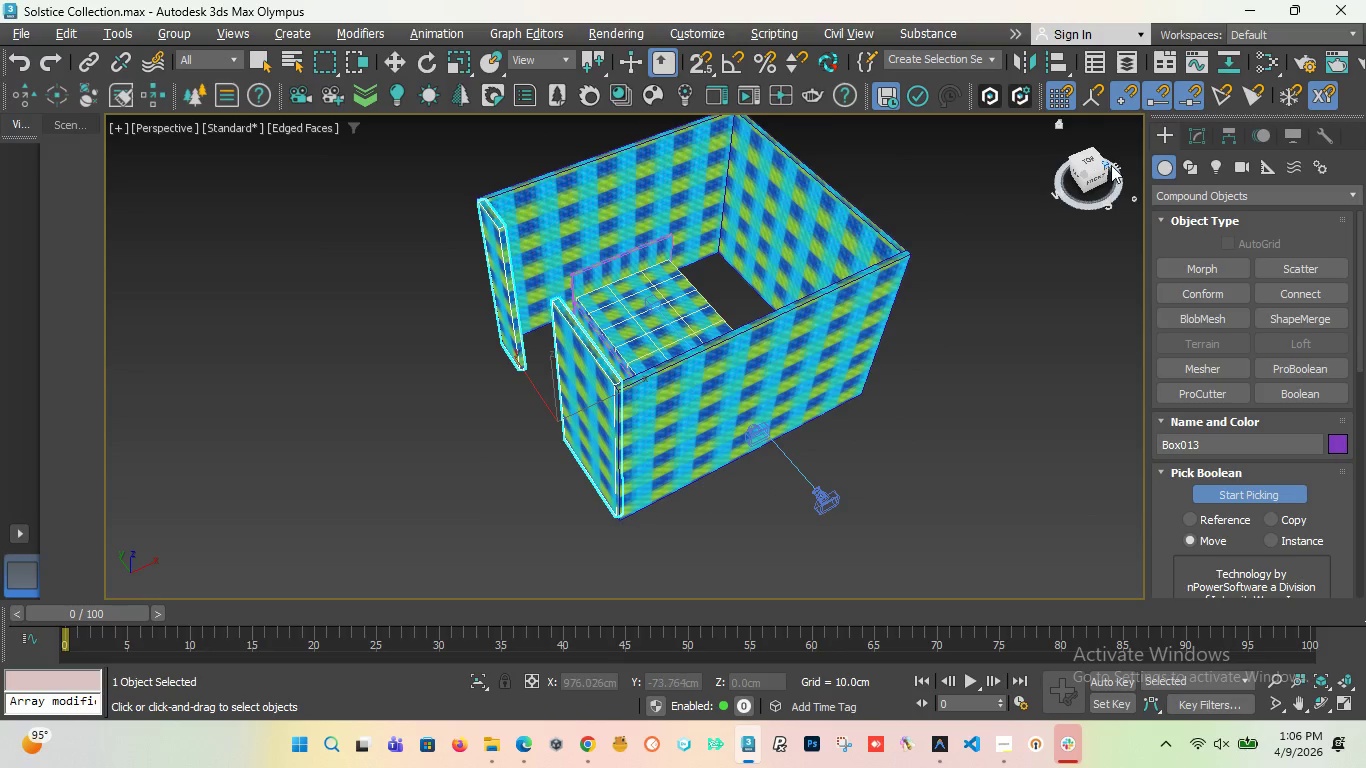 
left_click_drag(start_coordinate=[1088, 160], to_coordinate=[940, 165])
 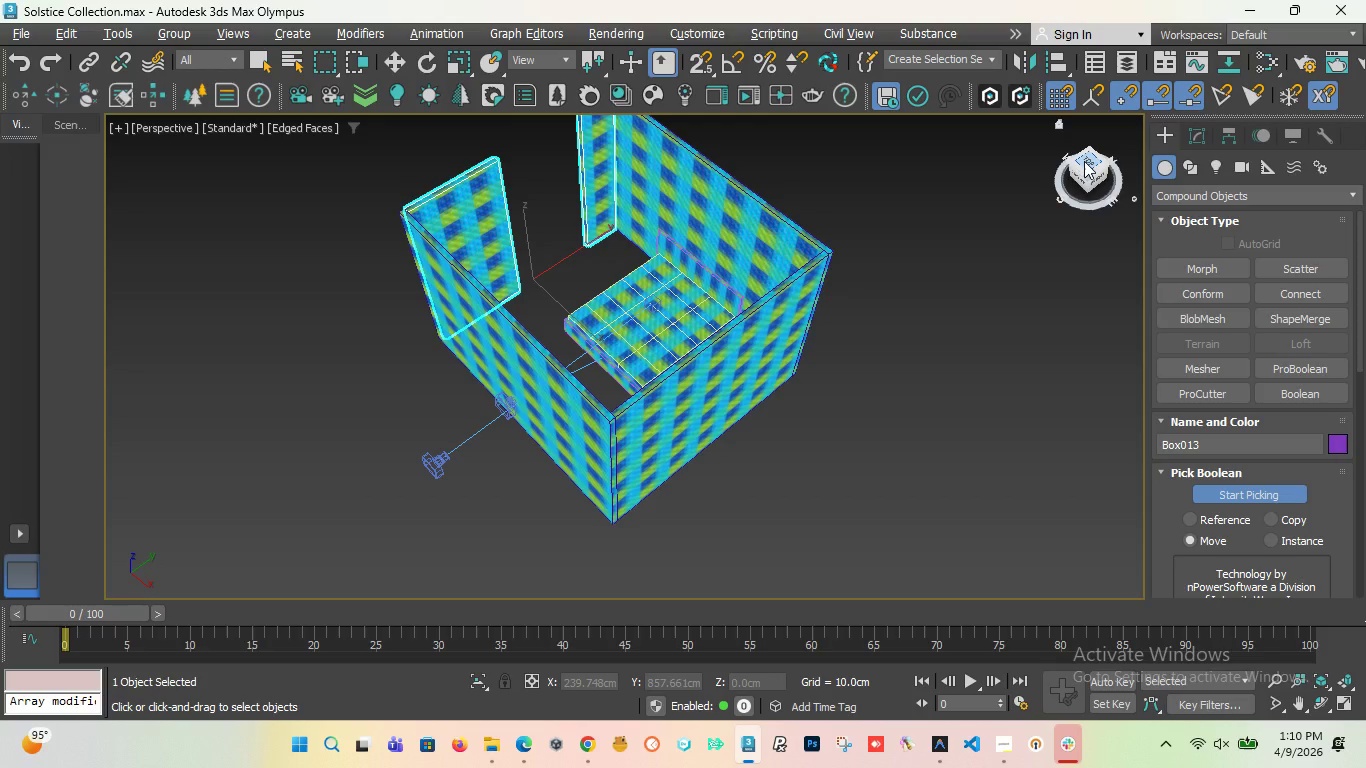 
wait(243.26)
 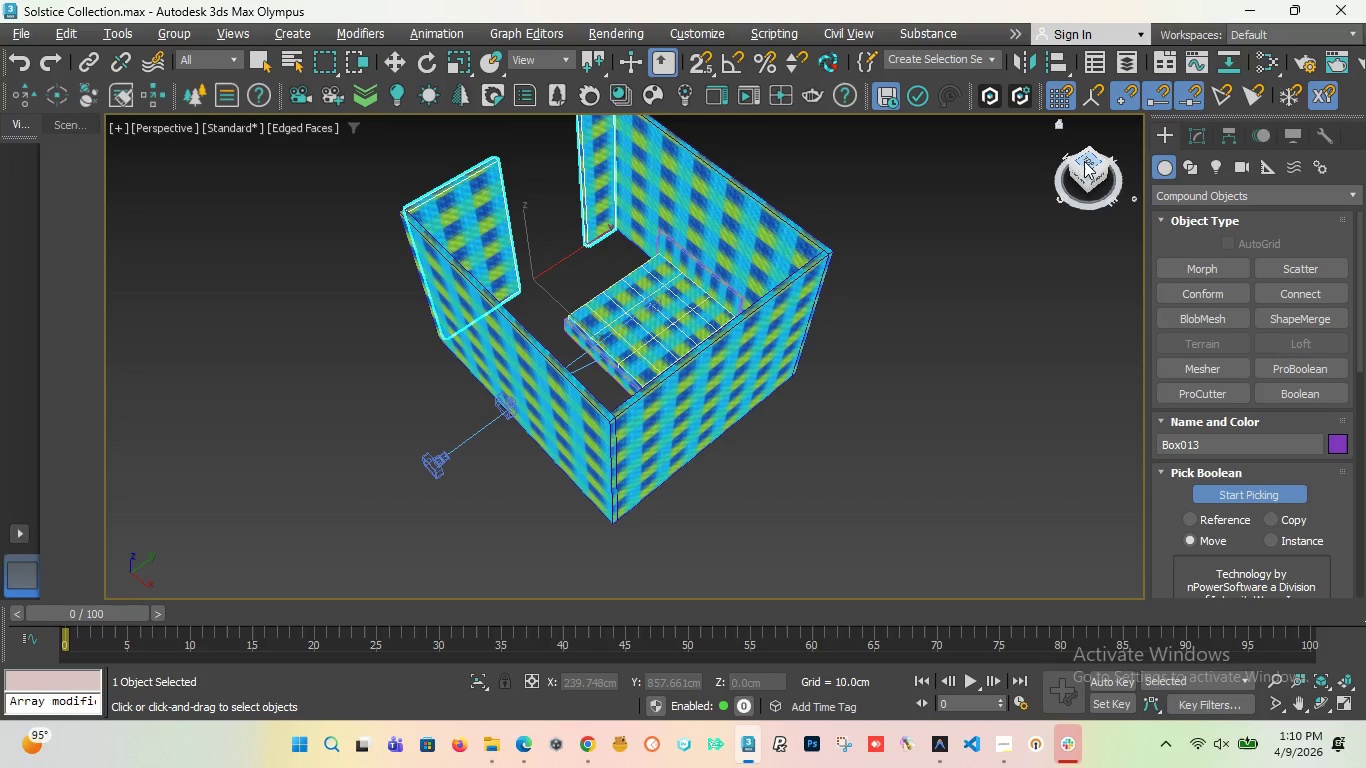 
scroll: coordinate [600, 389], scroll_direction: none, amount: 0.0
 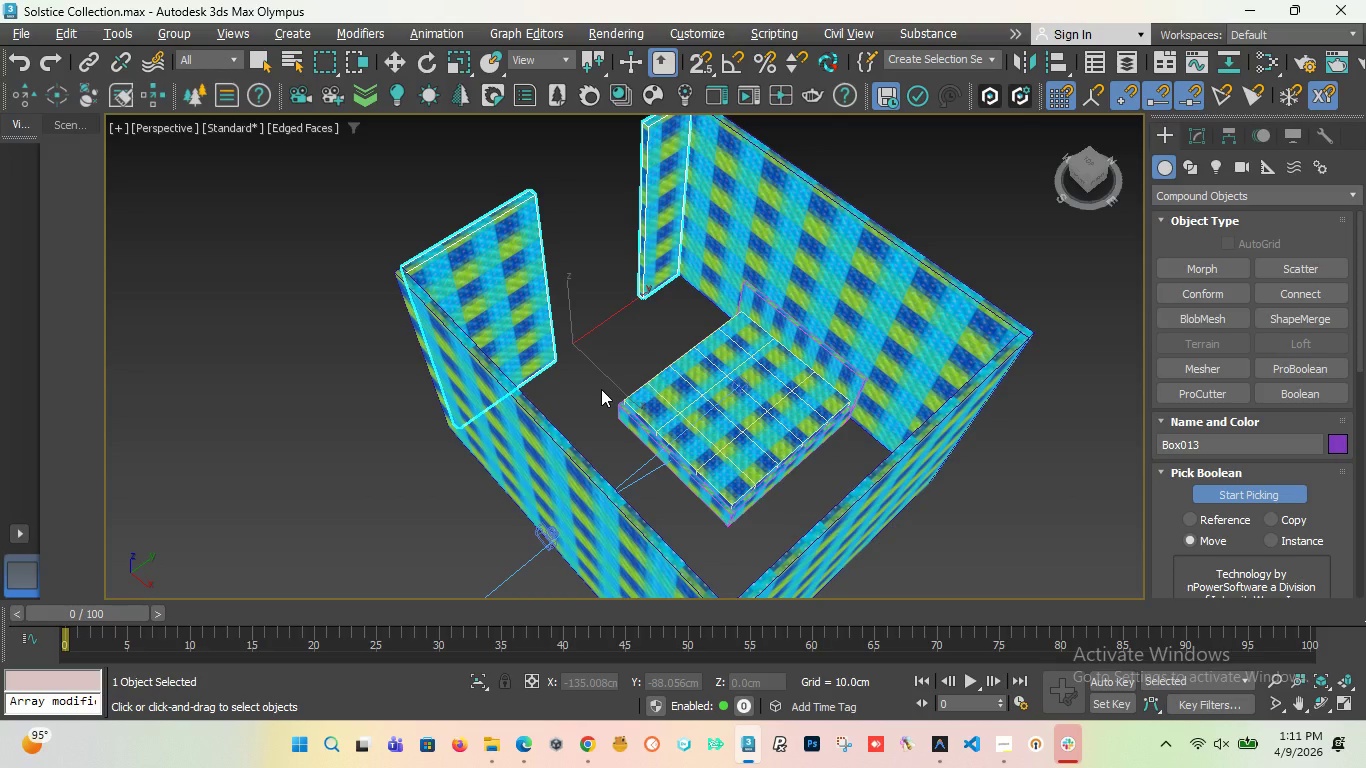 
wait(67.87)
 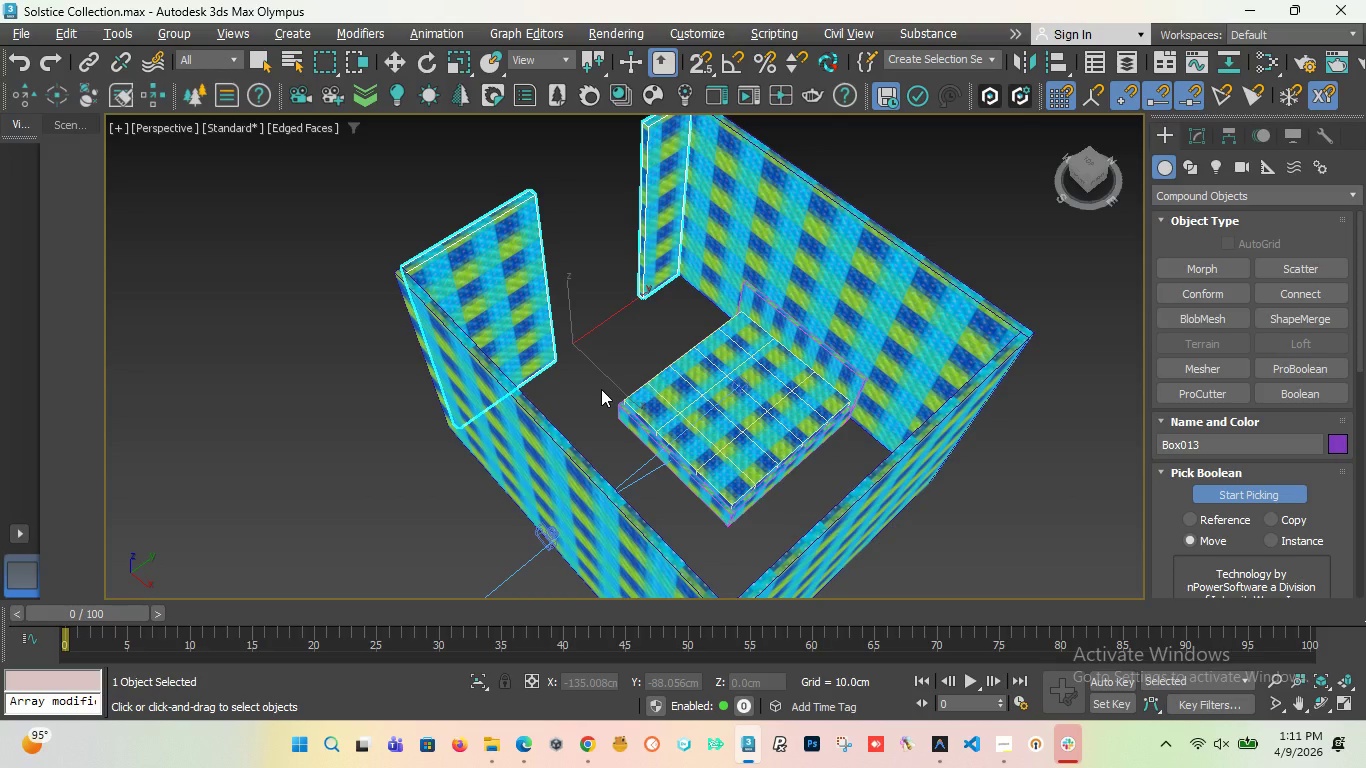 
scroll: coordinate [503, 276], scroll_direction: down, amount: 2.0
 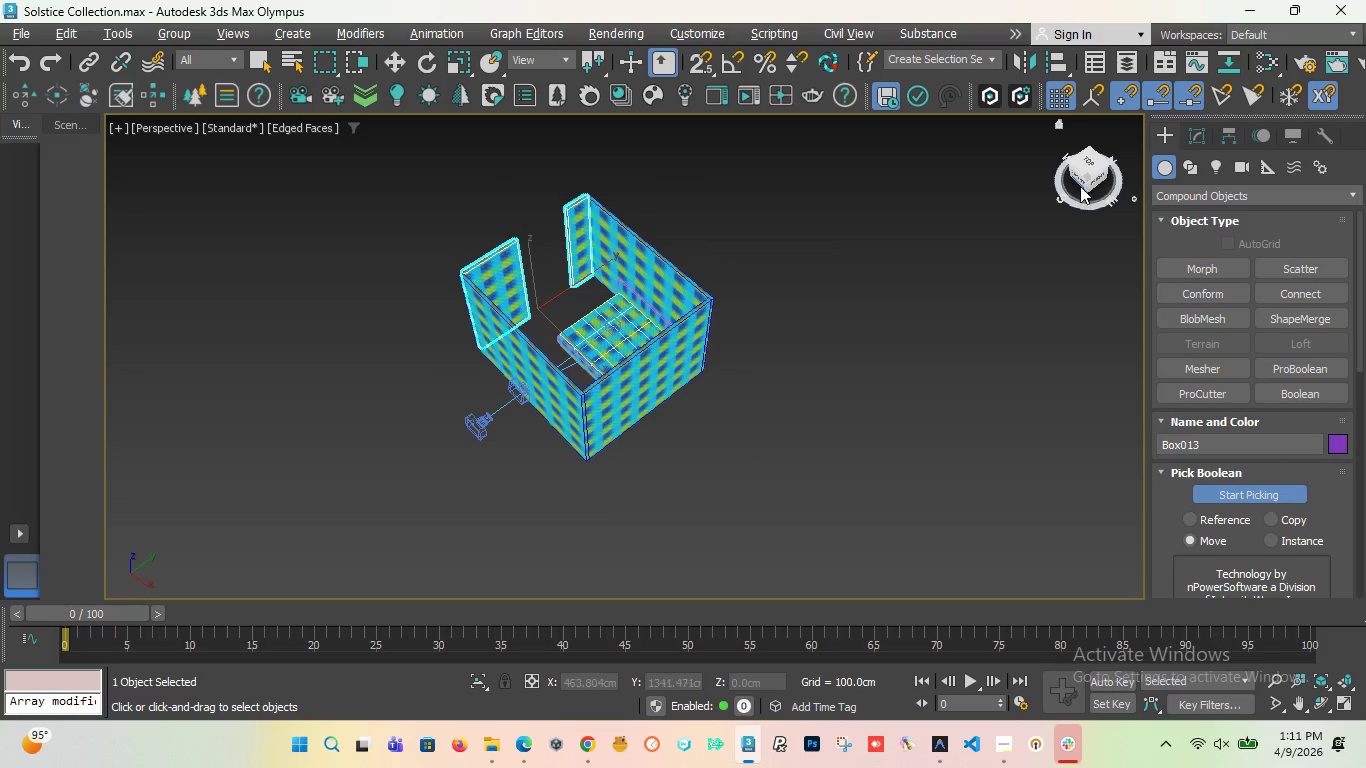 
left_click_drag(start_coordinate=[1079, 175], to_coordinate=[1075, 192])
 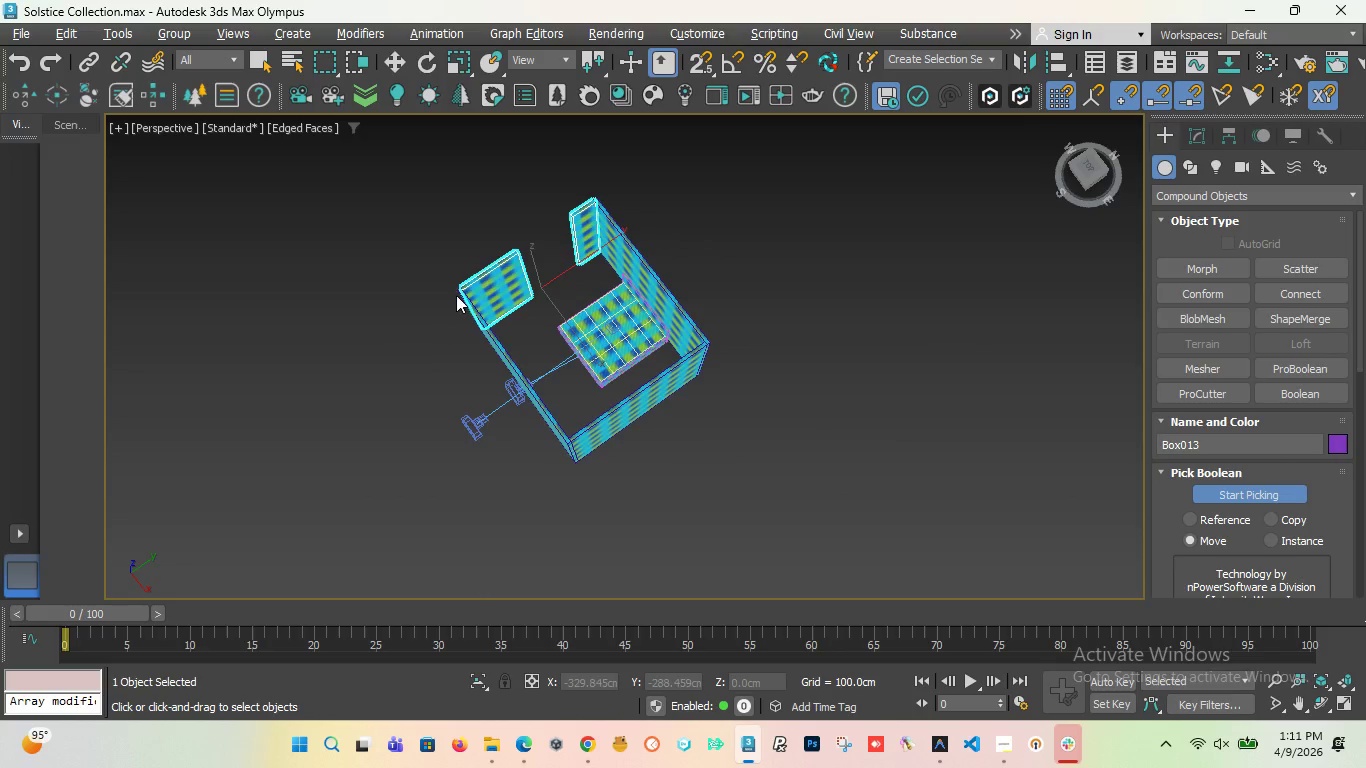 
scroll: coordinate [528, 269], scroll_direction: none, amount: 0.0
 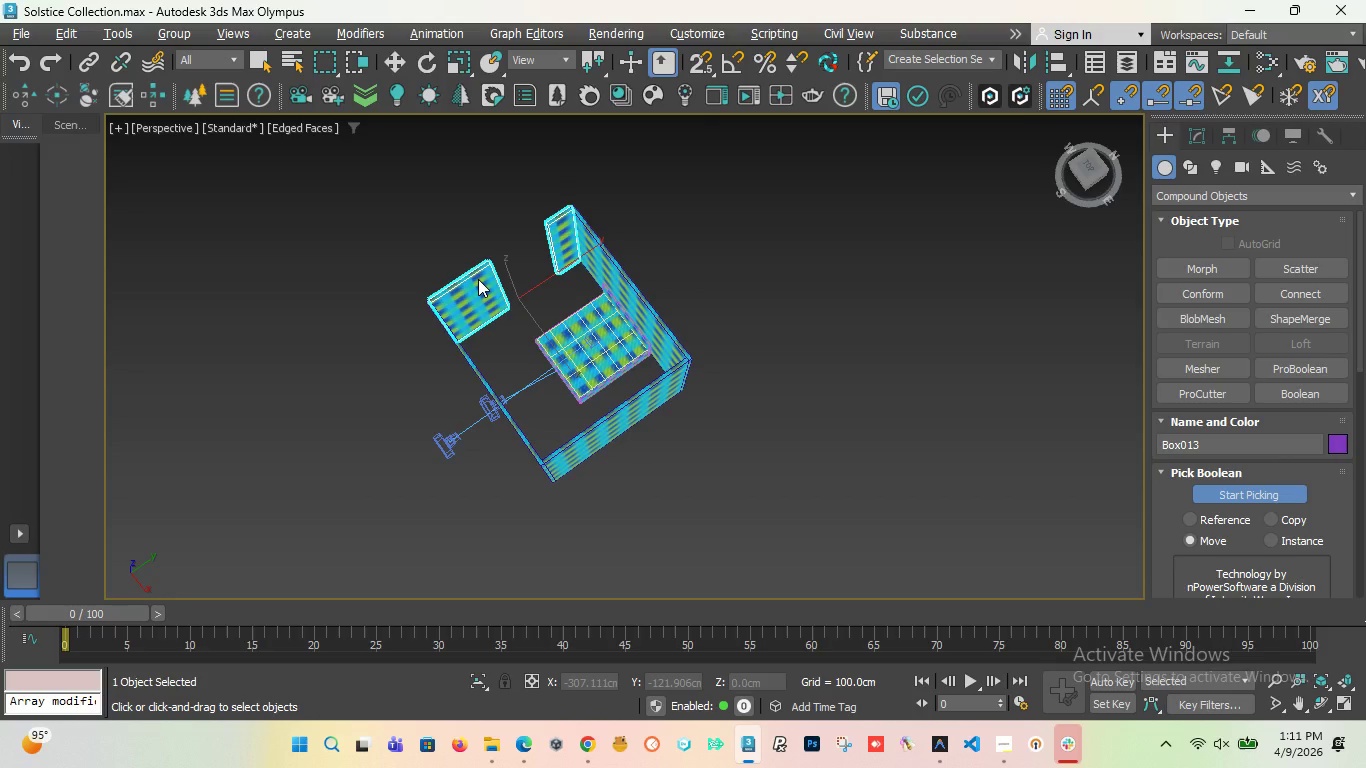 
wait(16.45)
 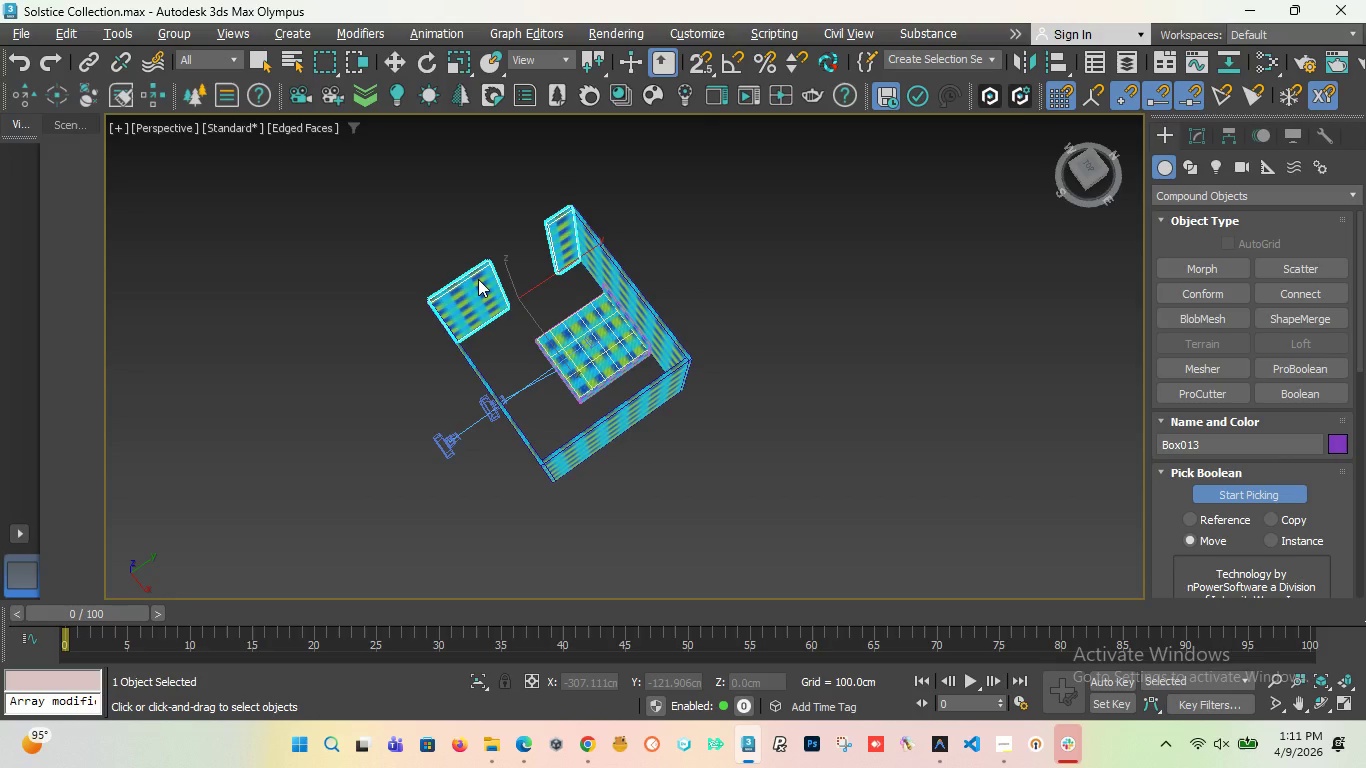 
scroll: coordinate [489, 261], scroll_direction: up, amount: 3.0
 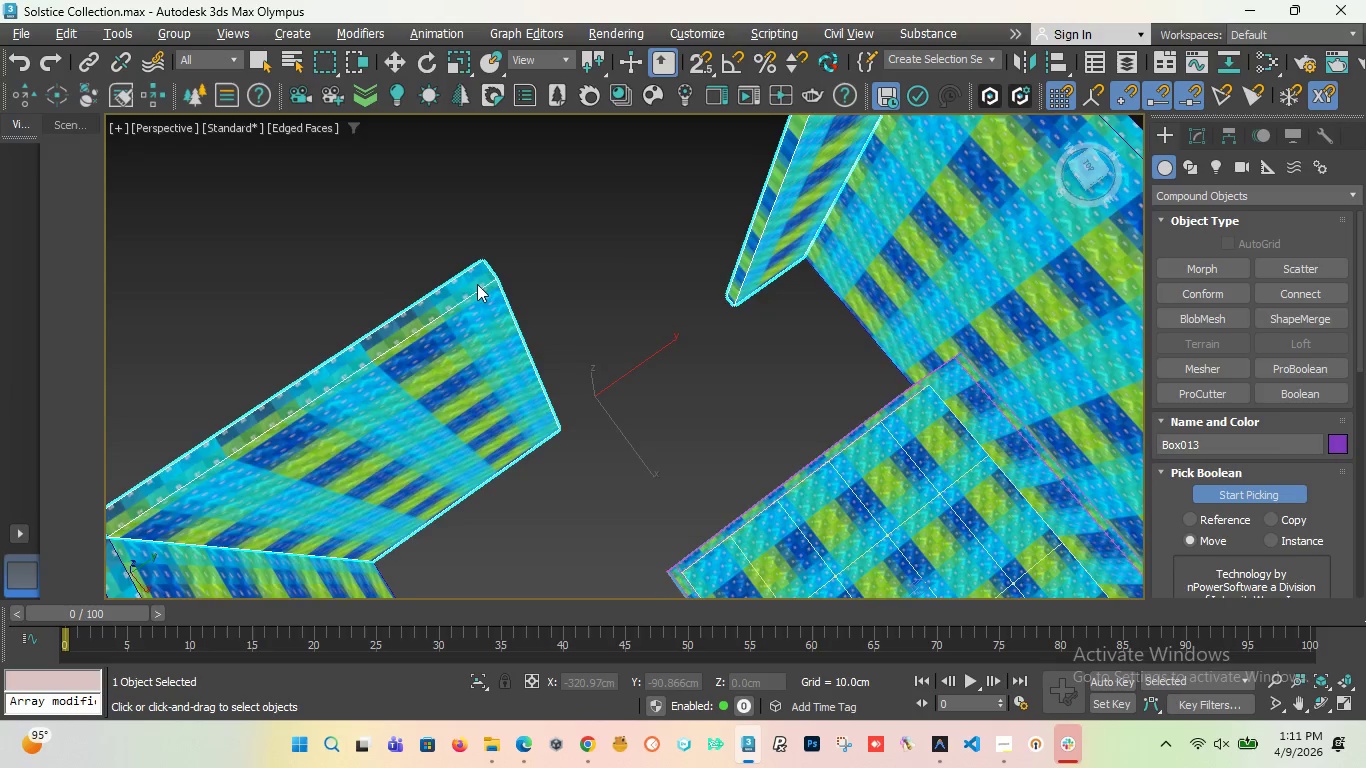 
scroll: coordinate [477, 286], scroll_direction: down, amount: 2.0
 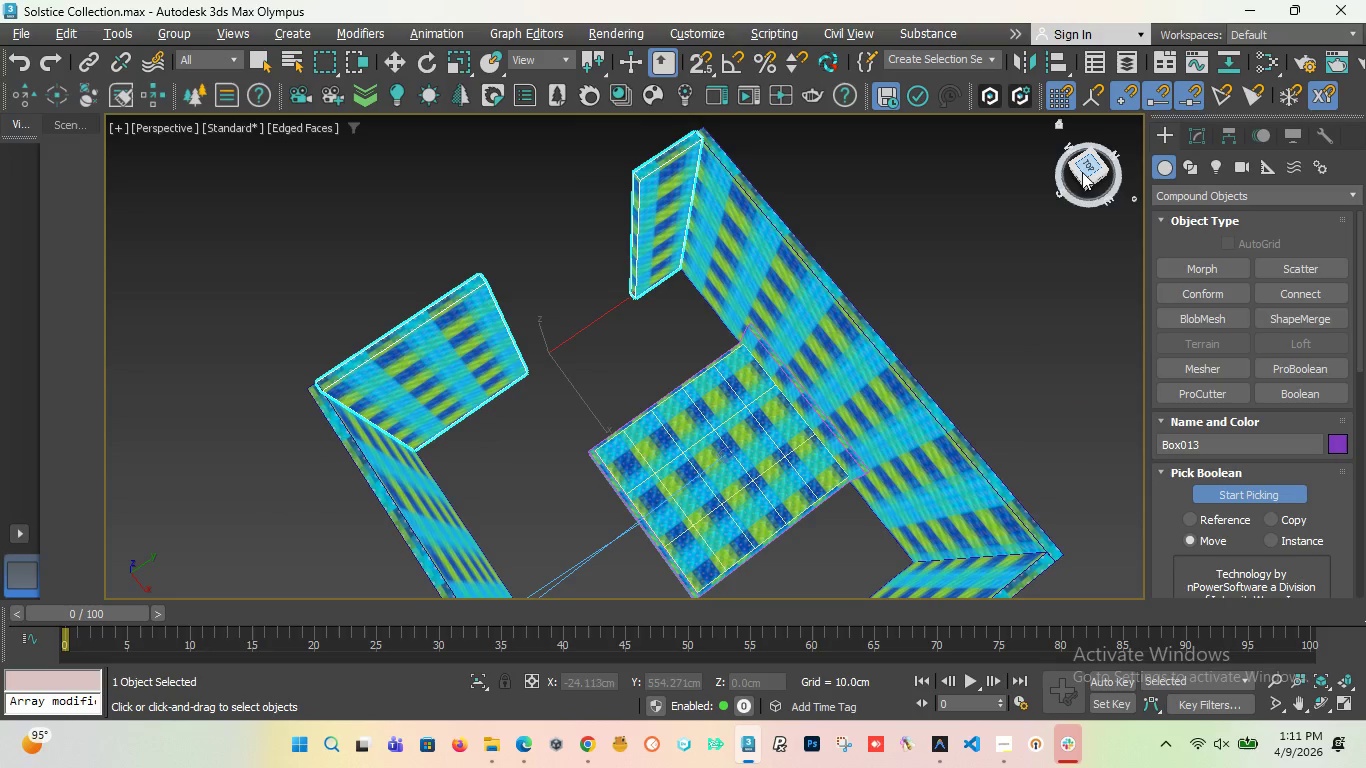 
left_click_drag(start_coordinate=[1077, 180], to_coordinate=[131, 142])
 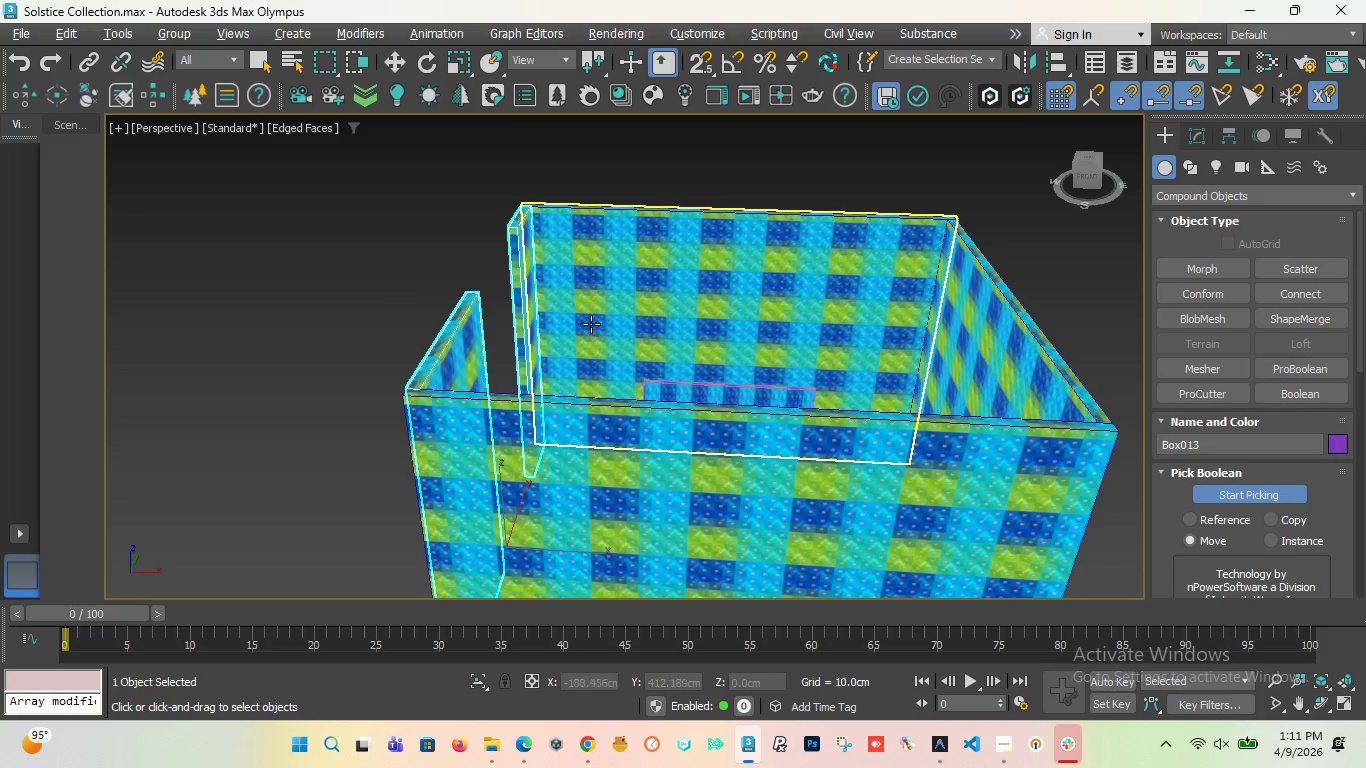 
key(T)
 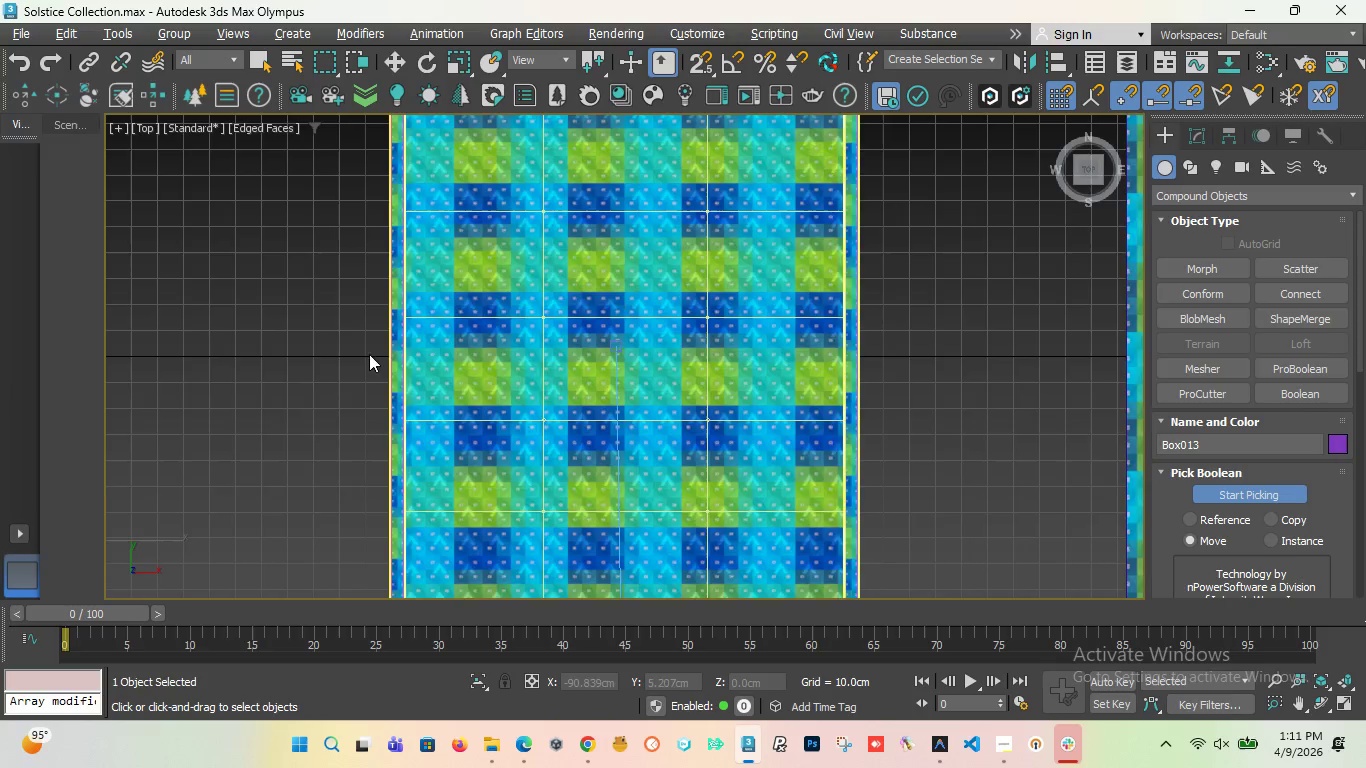 
scroll: coordinate [356, 384], scroll_direction: down, amount: 3.0
 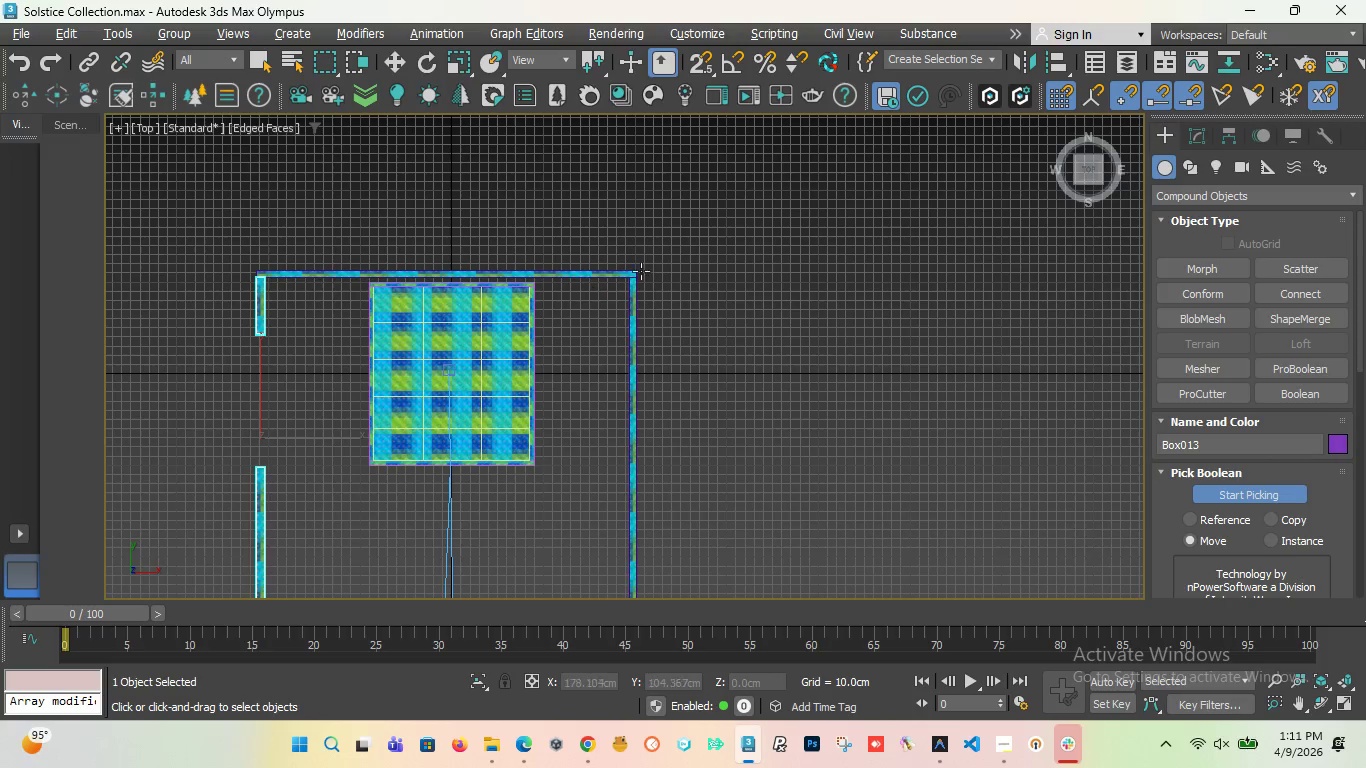 
scroll: coordinate [525, 325], scroll_direction: none, amount: 0.0
 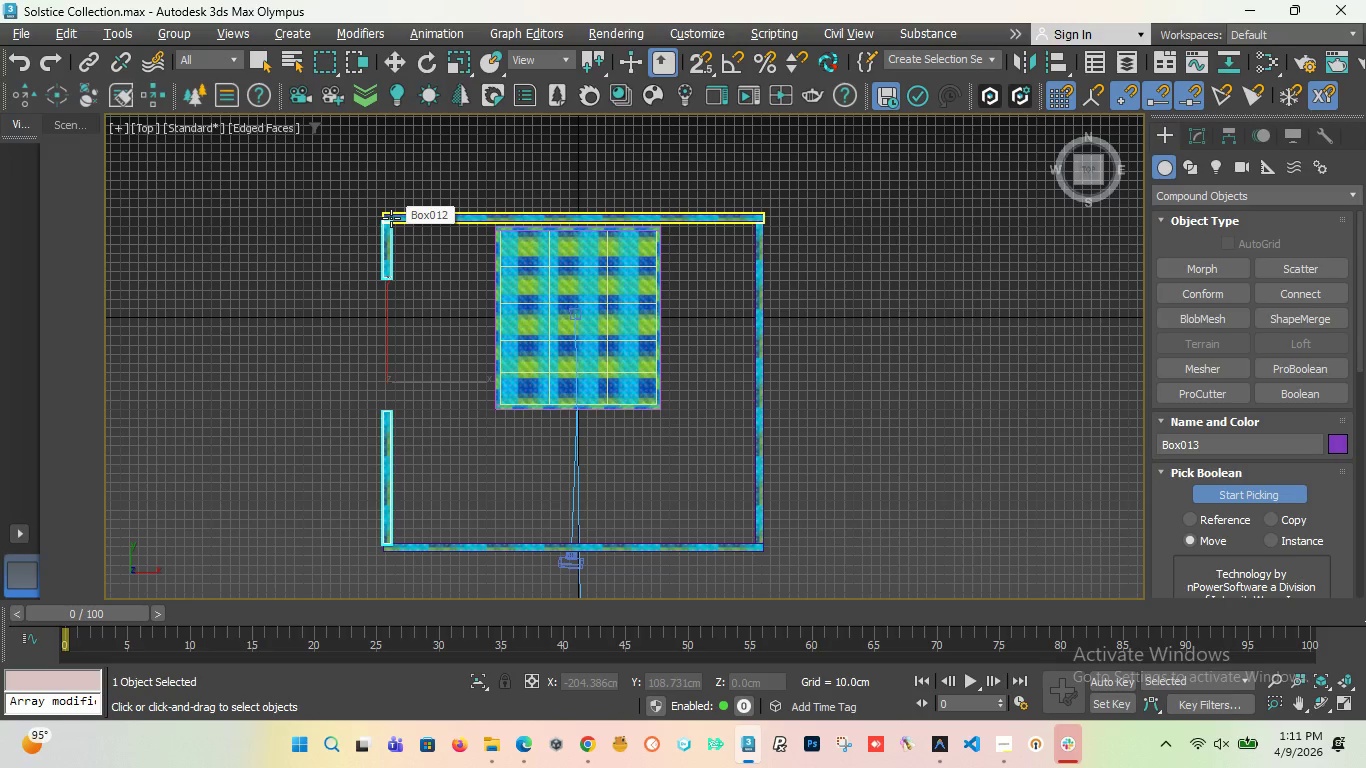 
wait(6.27)
 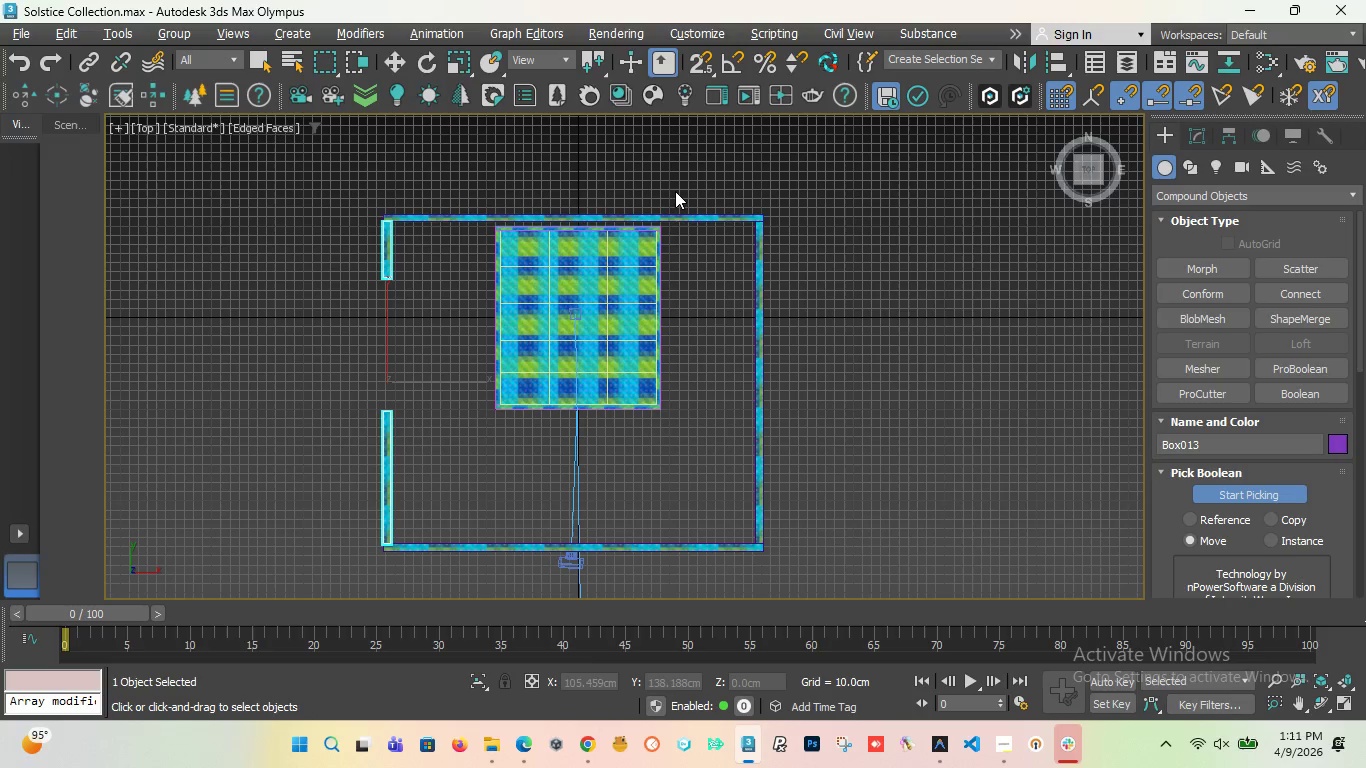 
scroll: coordinate [389, 229], scroll_direction: up, amount: 1.0
 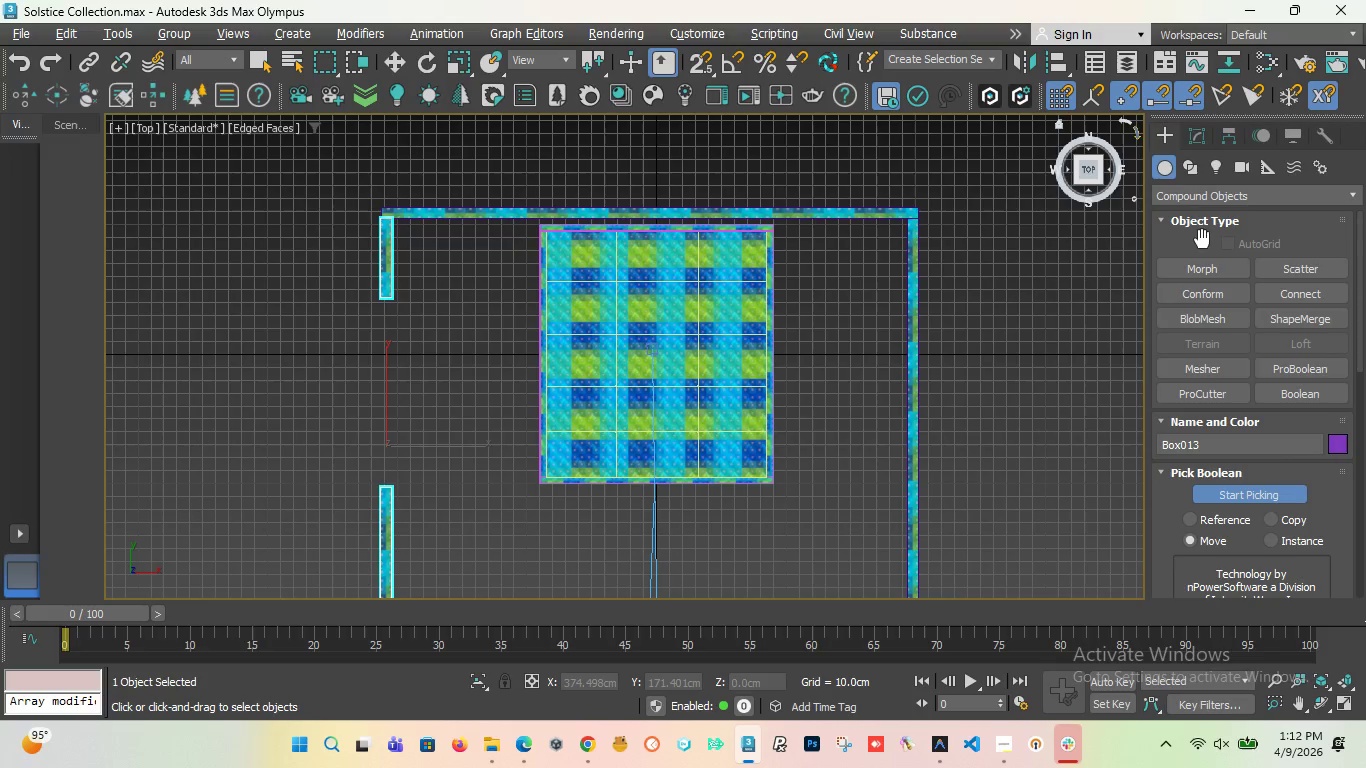 
left_click([1202, 201])
 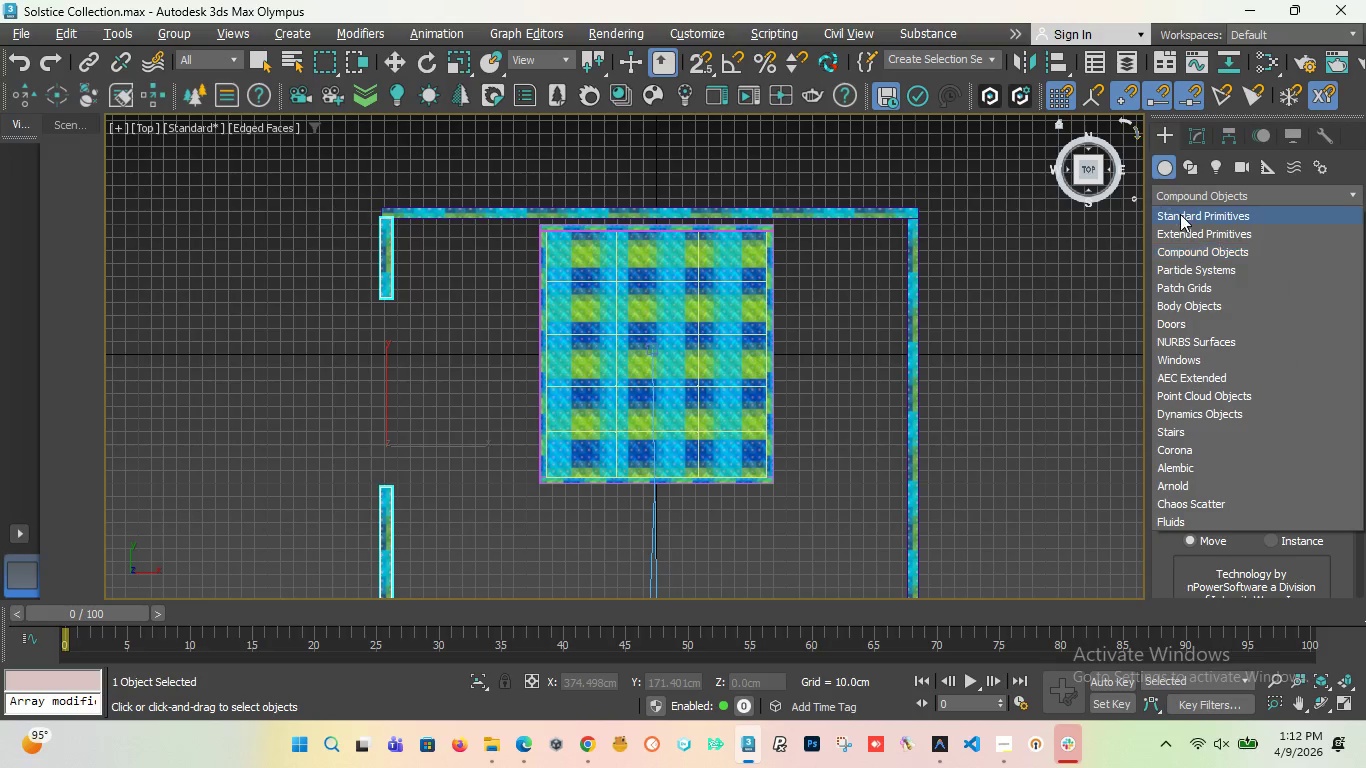 
left_click([1180, 214])
 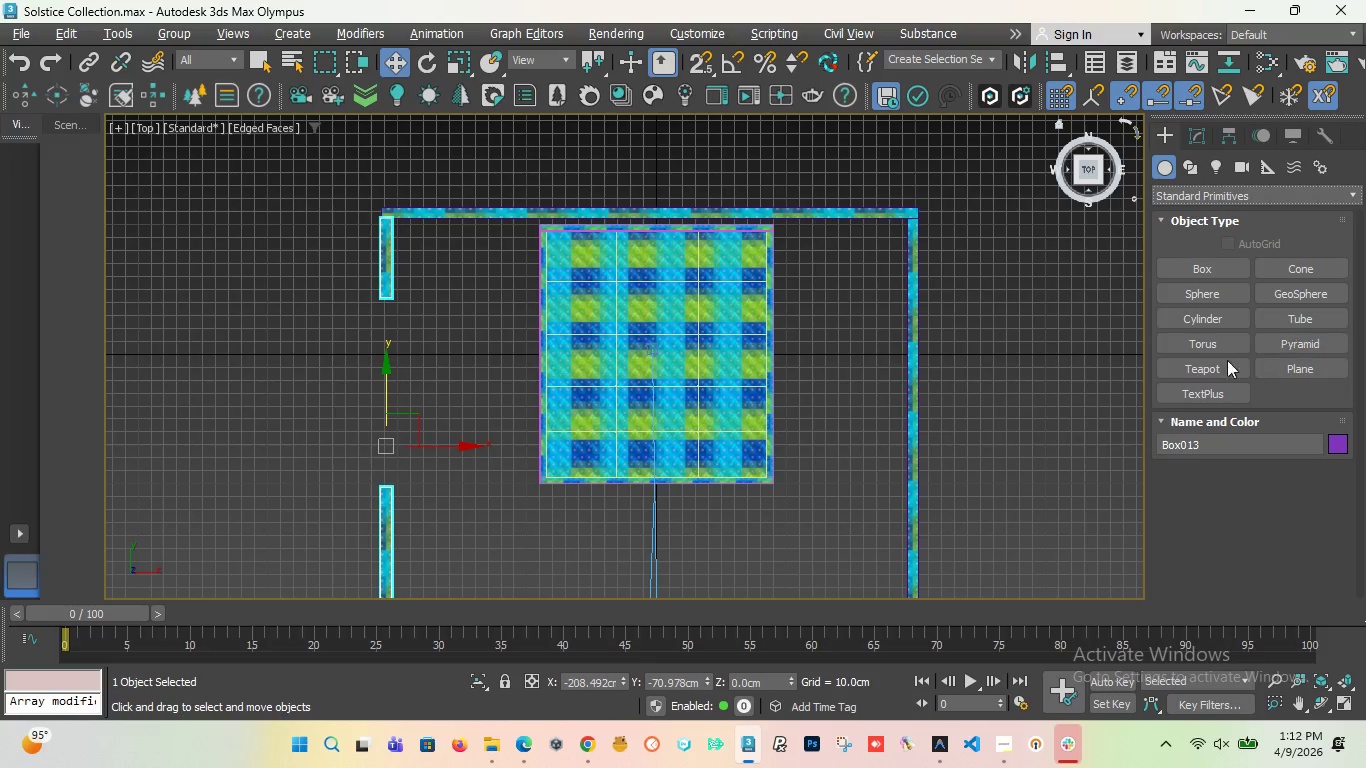 
left_click([1305, 358])
 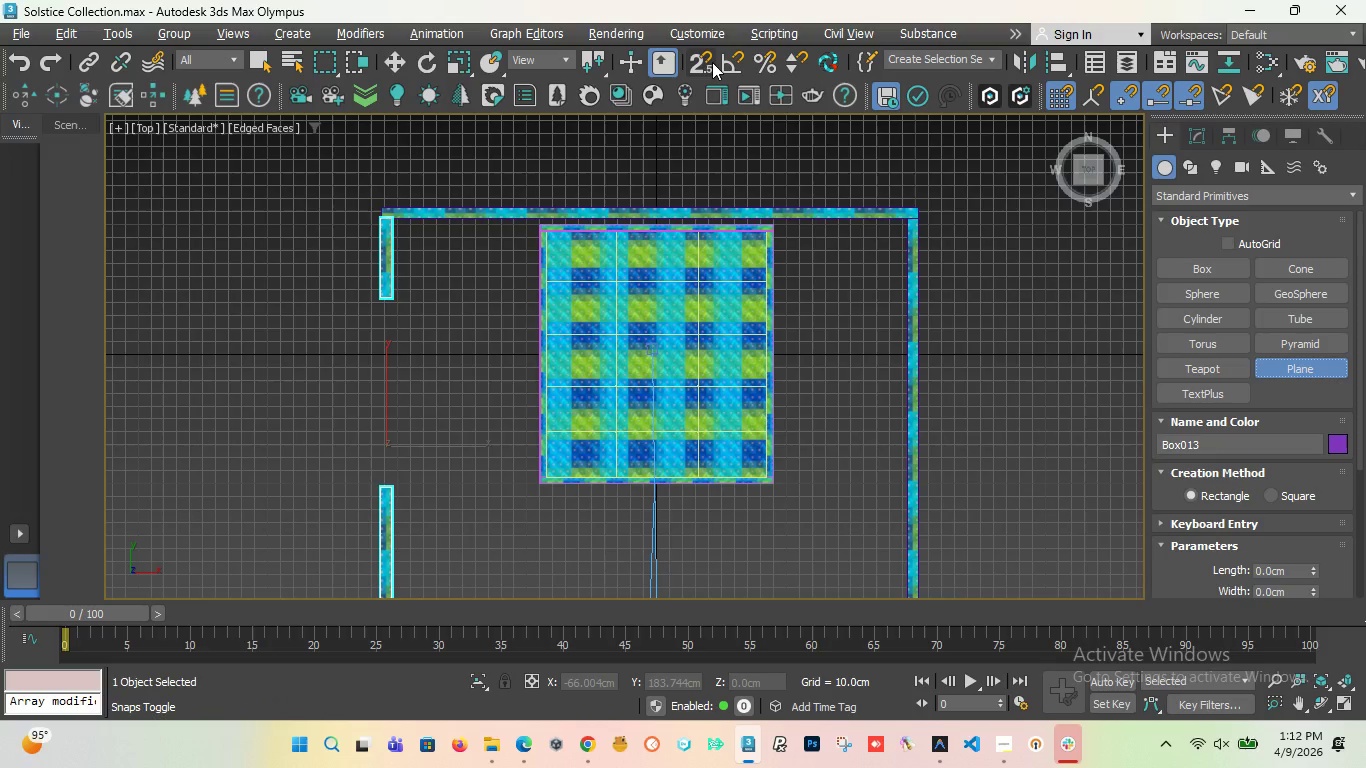 
left_click([701, 62])
 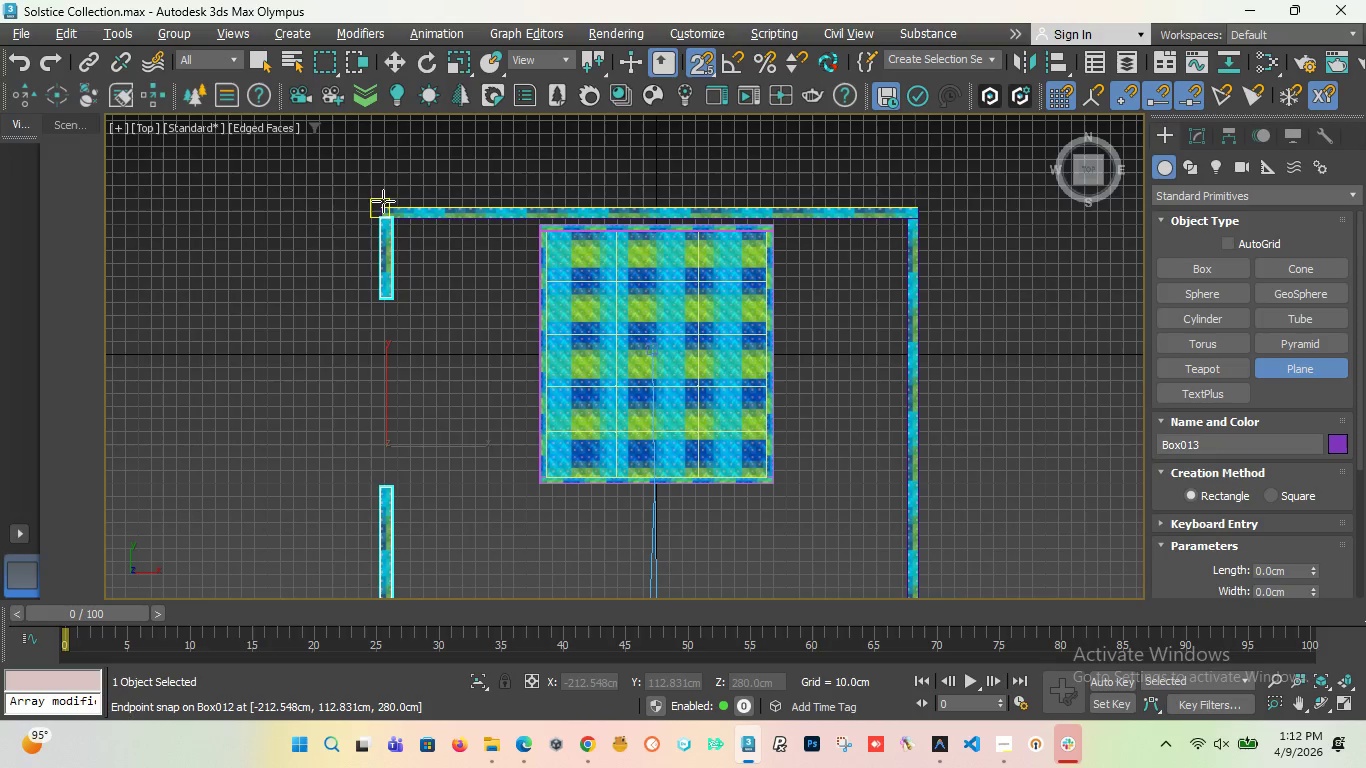 
scroll: coordinate [383, 203], scroll_direction: down, amount: 1.0
 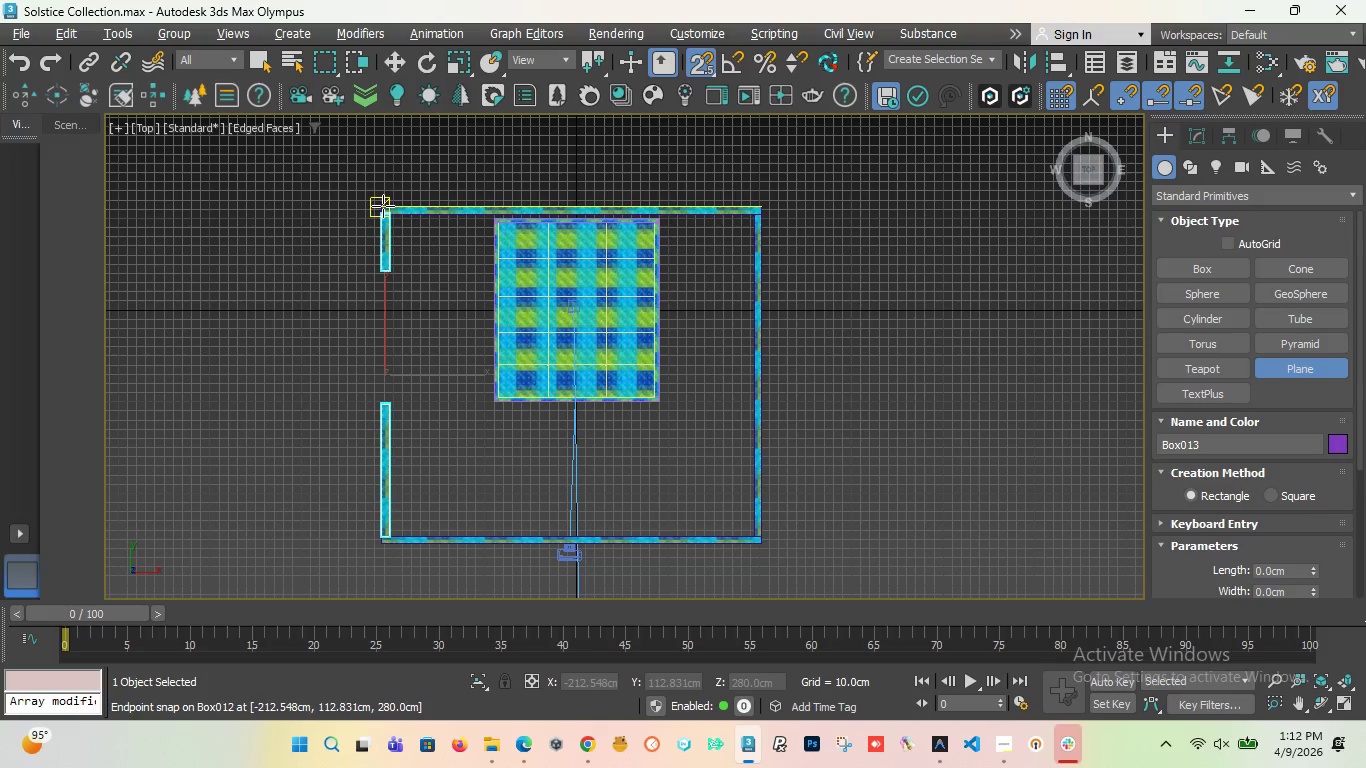 
left_click_drag(start_coordinate=[383, 206], to_coordinate=[758, 547])
 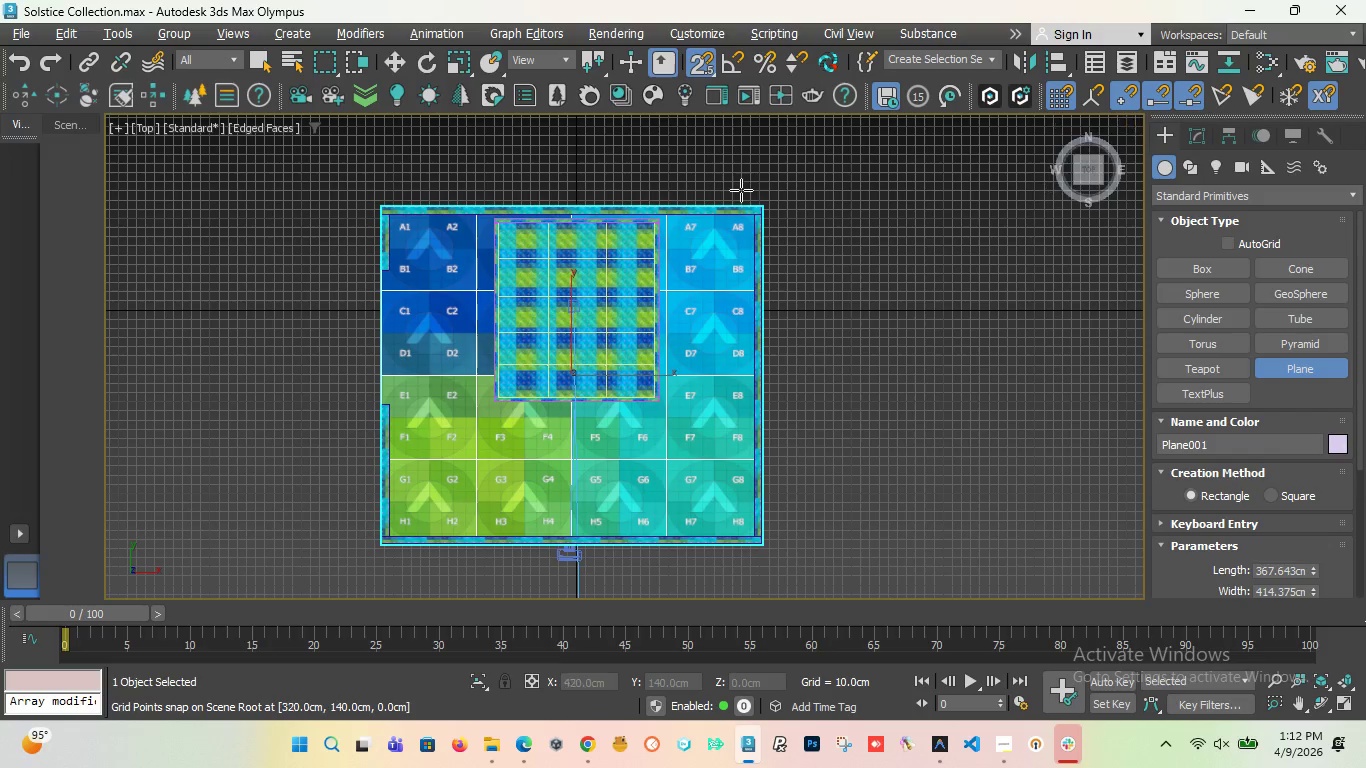 
left_click_drag(start_coordinate=[1081, 175], to_coordinate=[123, 157])
 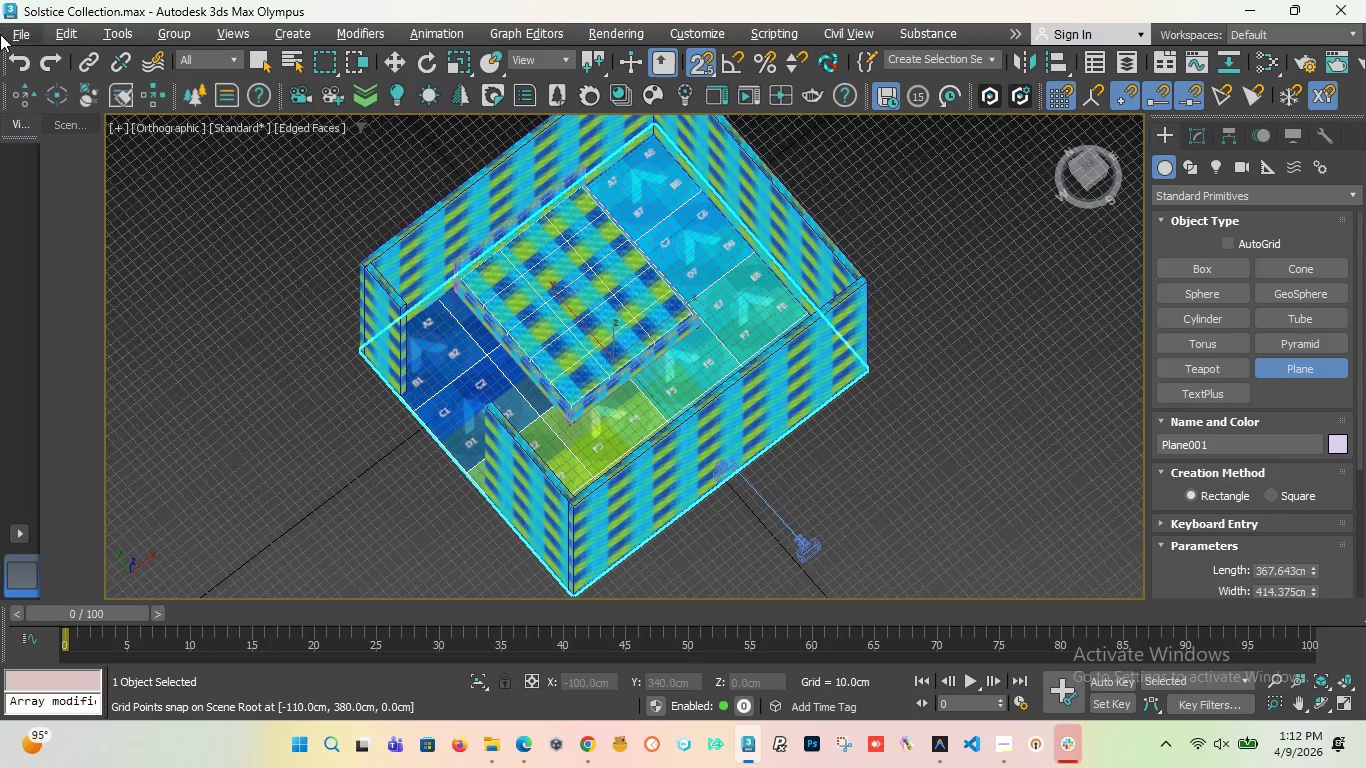 
left_click([16, 30])
 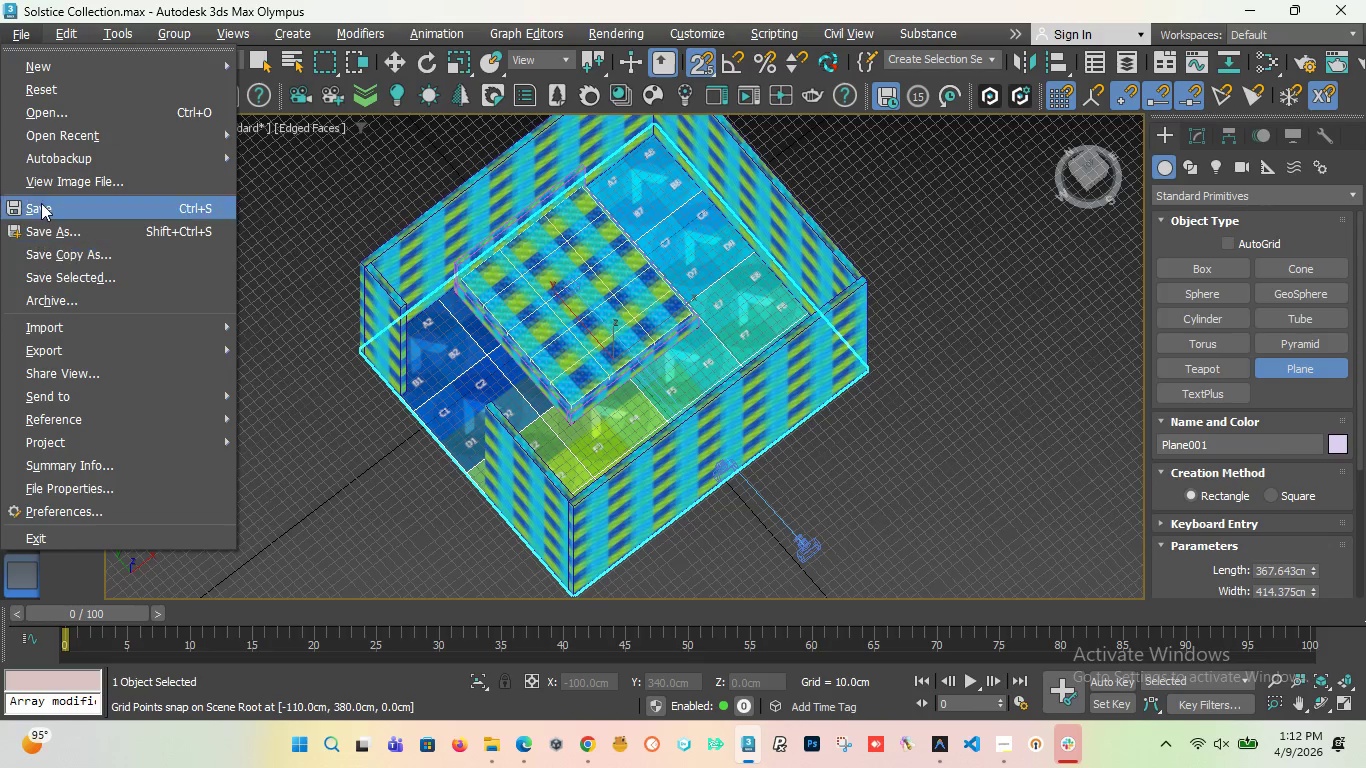 
left_click([41, 203])
 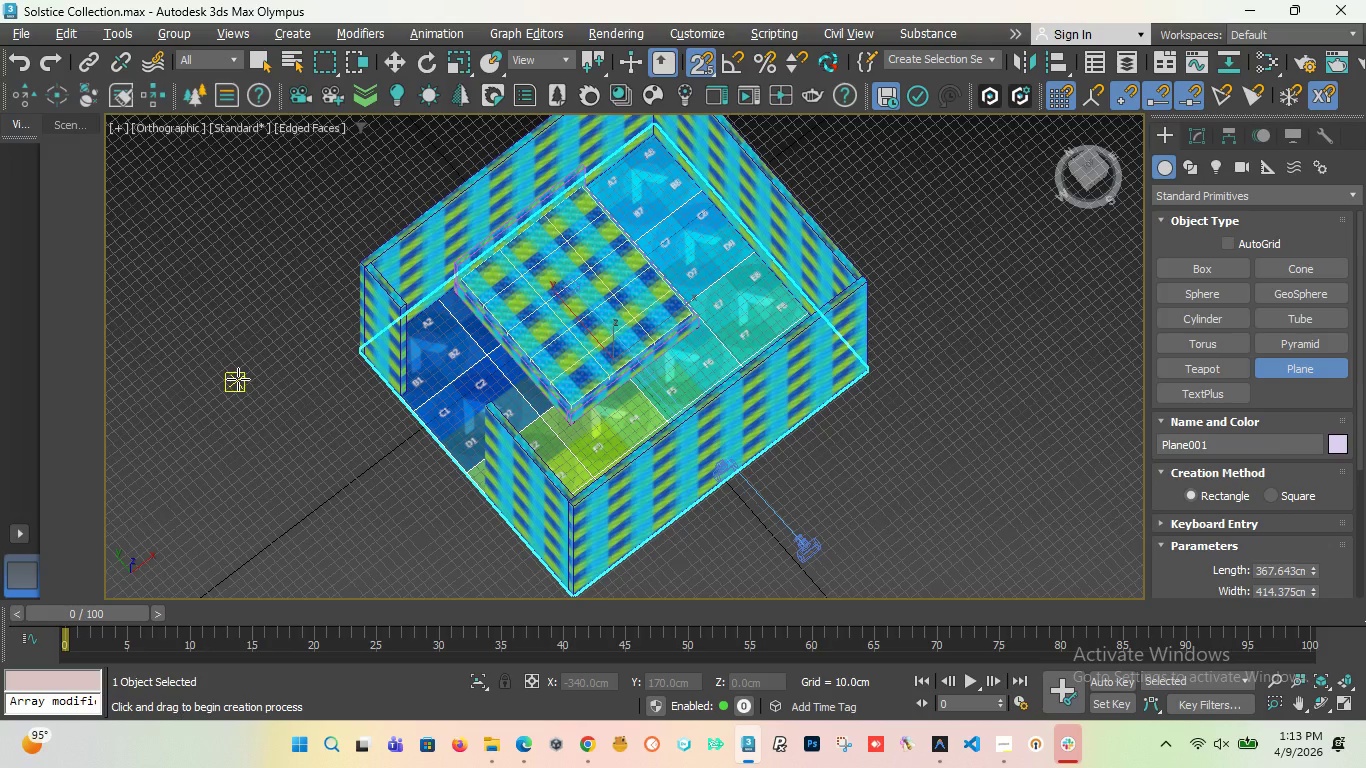 
wait(76.12)
 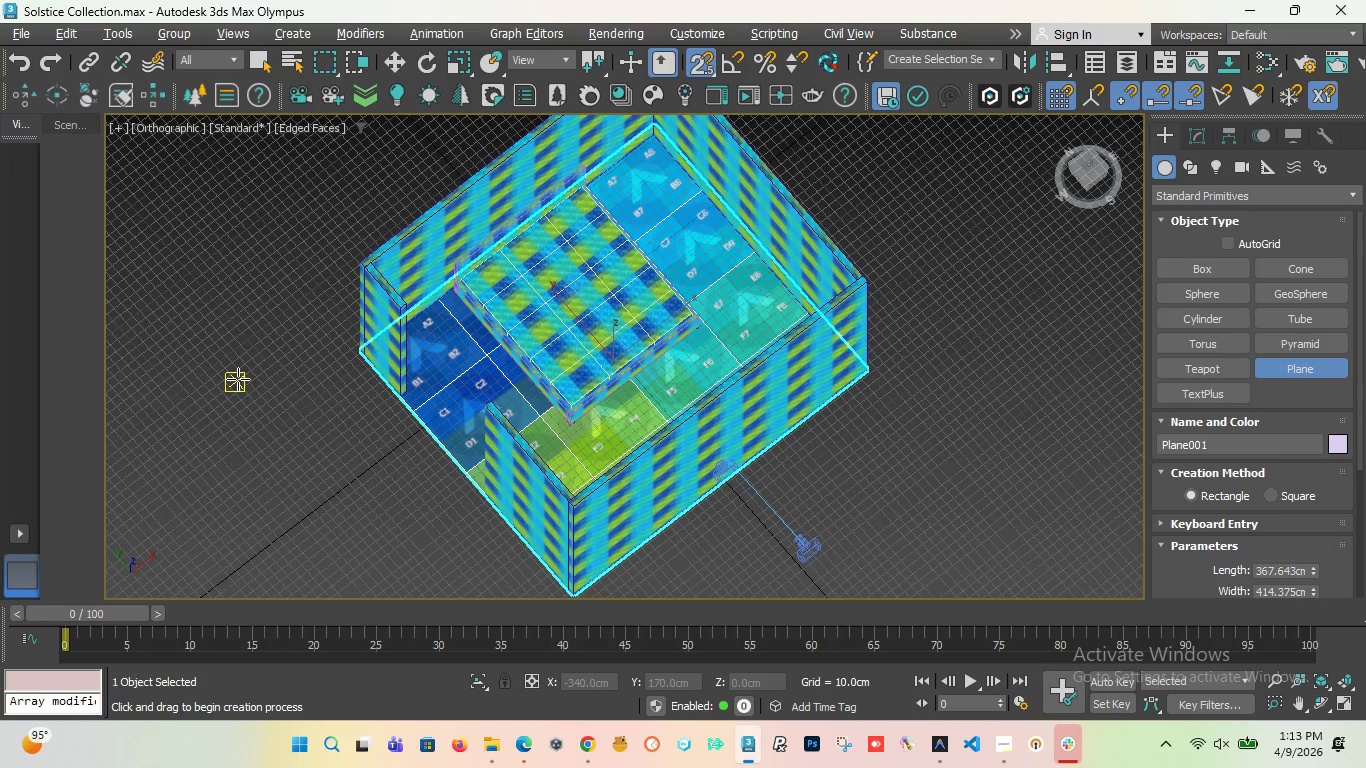 
scroll: coordinate [582, 498], scroll_direction: down, amount: 3.0
 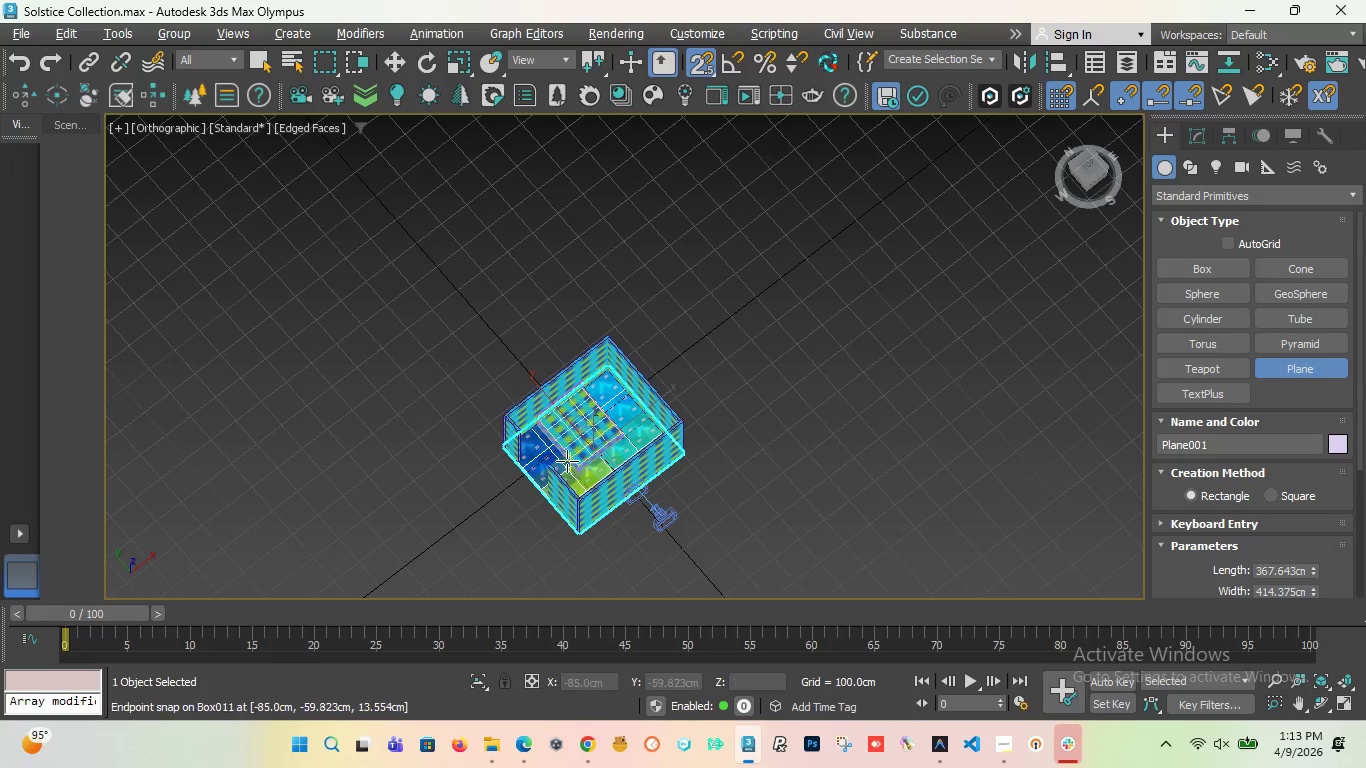 
scroll: coordinate [567, 461], scroll_direction: up, amount: 2.0
 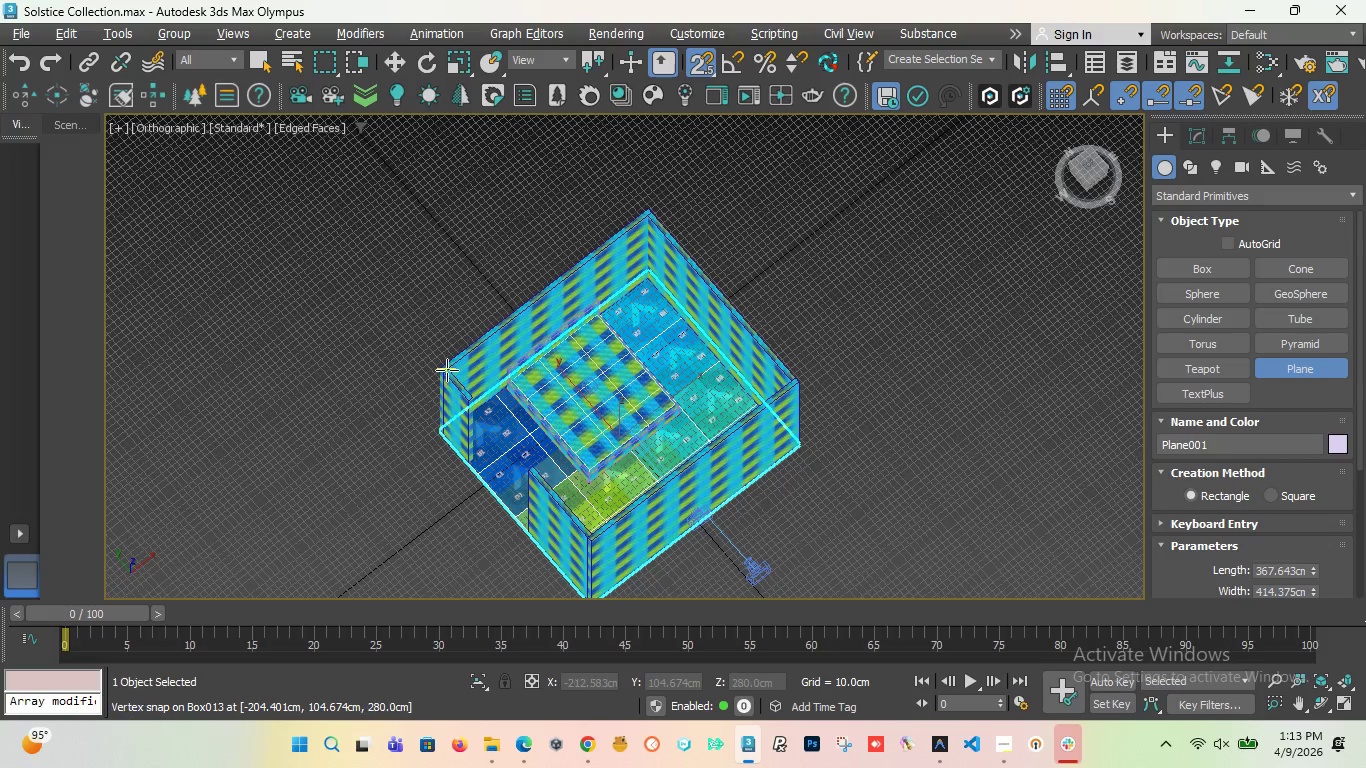 
scroll: coordinate [516, 427], scroll_direction: none, amount: 0.0
 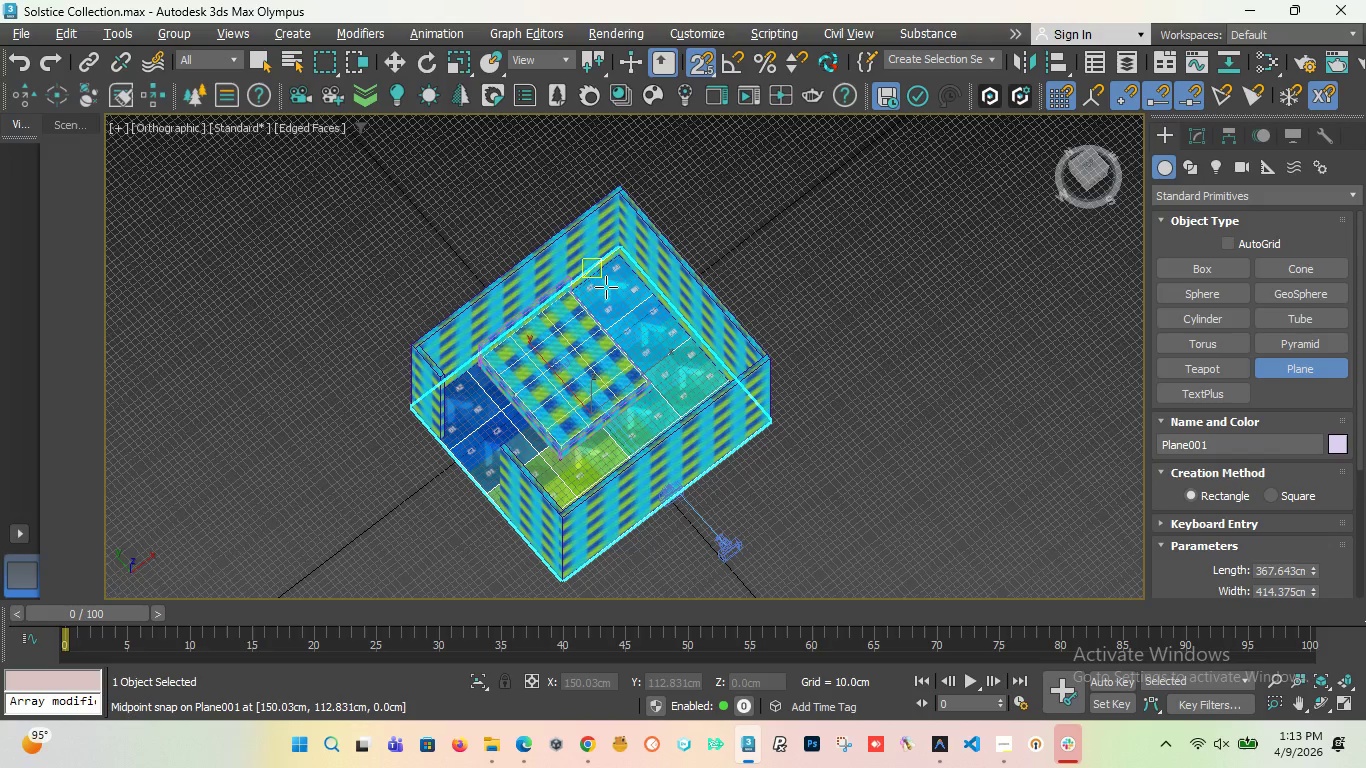 
key(T)
 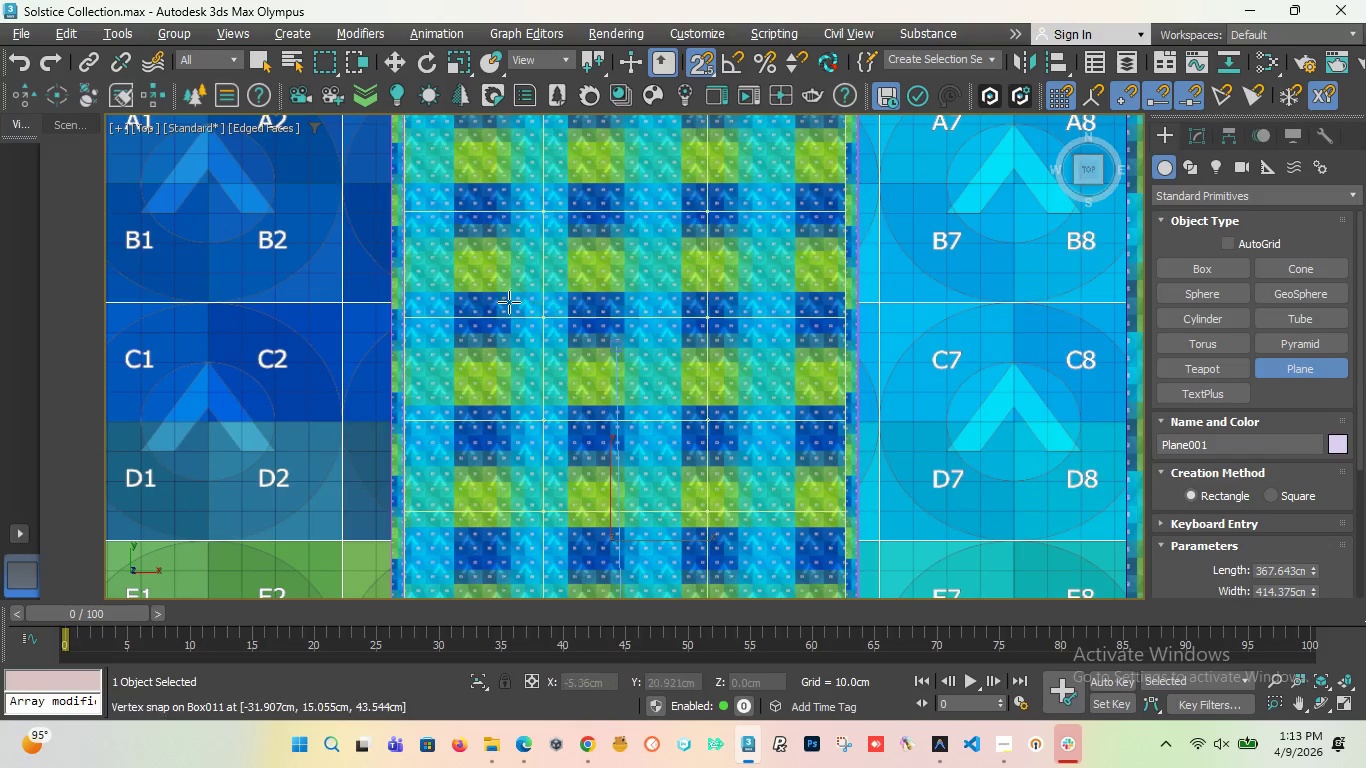 
scroll: coordinate [546, 301], scroll_direction: down, amount: 5.0
 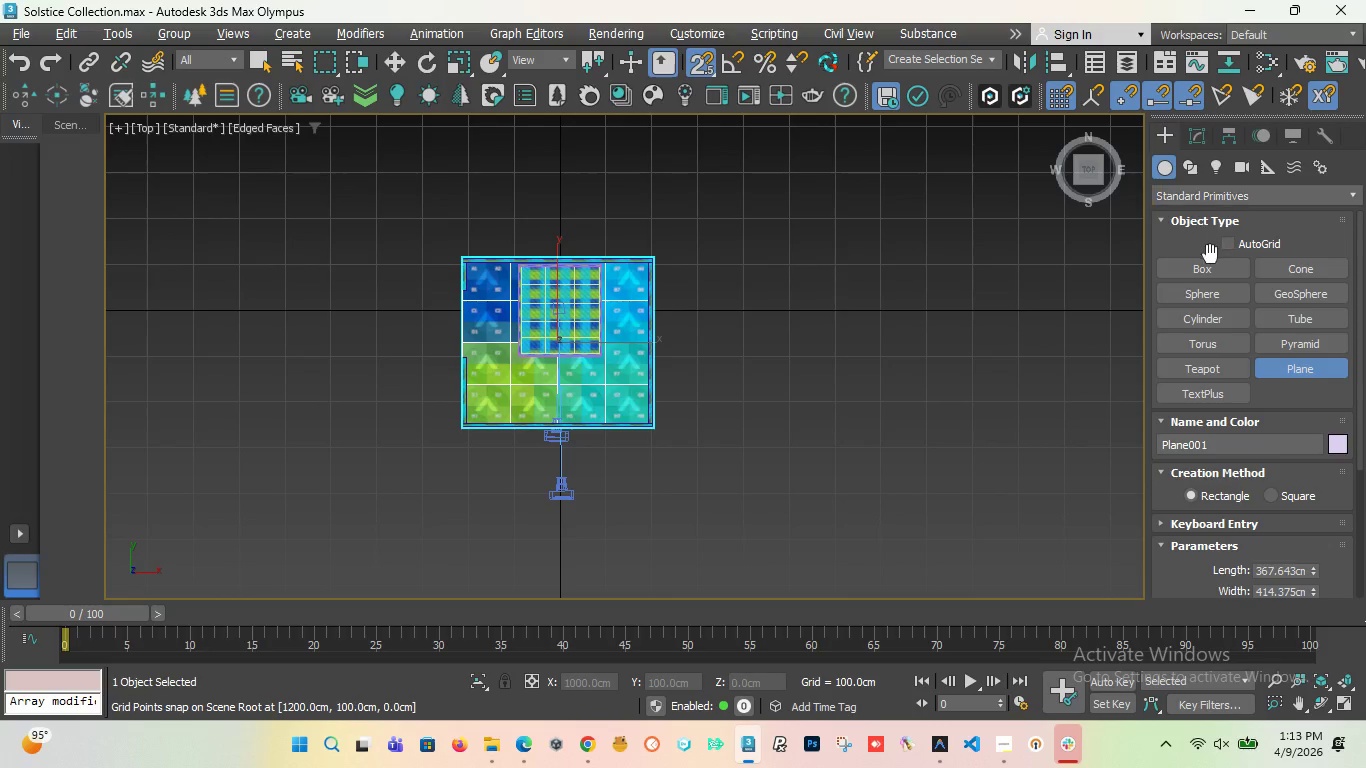 
left_click([1202, 265])
 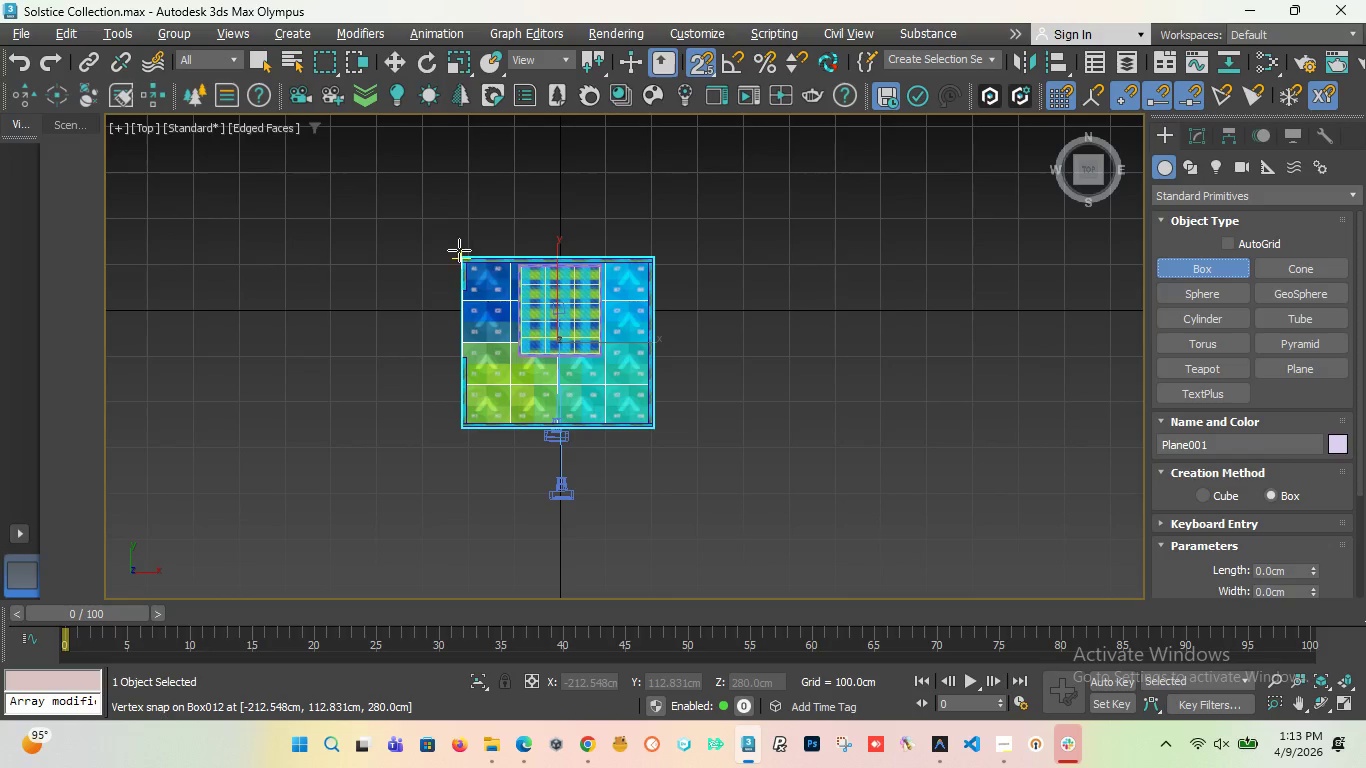 
scroll: coordinate [459, 270], scroll_direction: up, amount: 1.0
 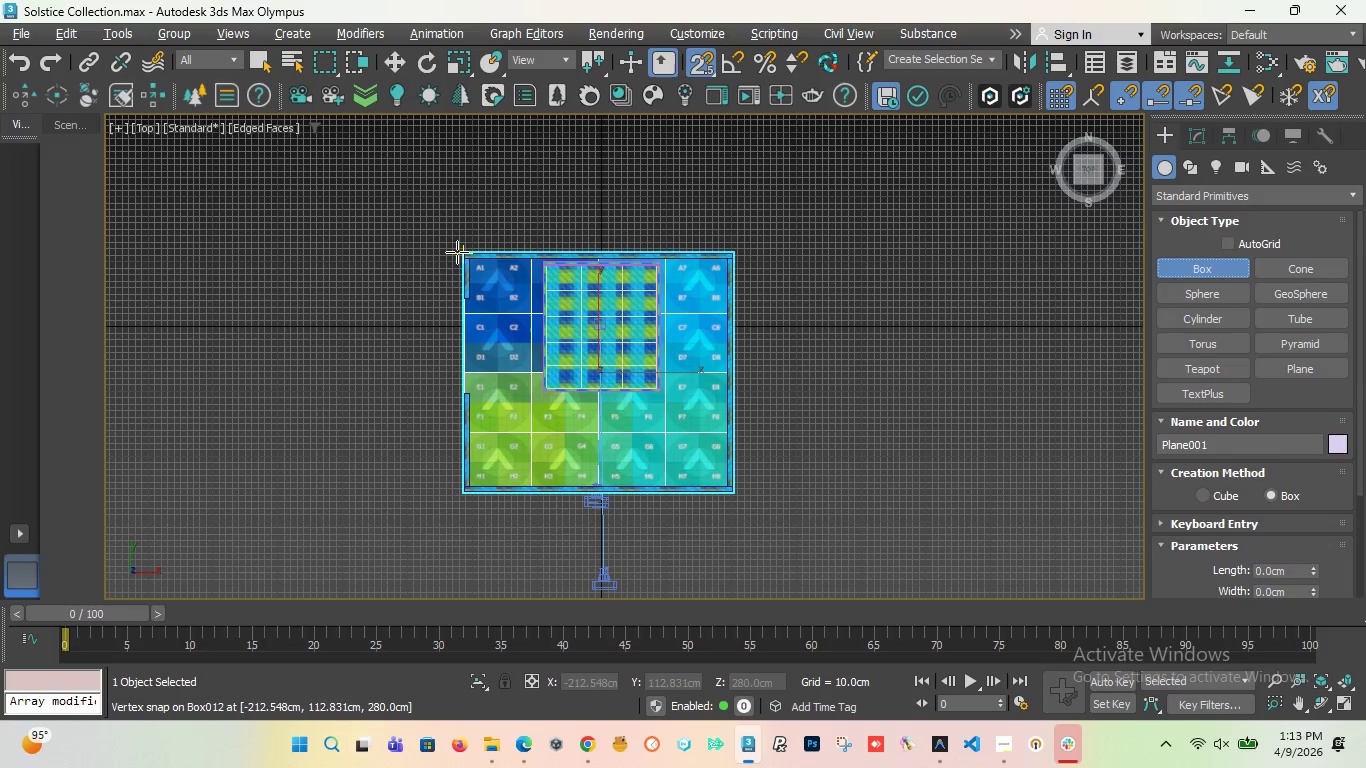 
left_click_drag(start_coordinate=[457, 252], to_coordinate=[731, 493])
 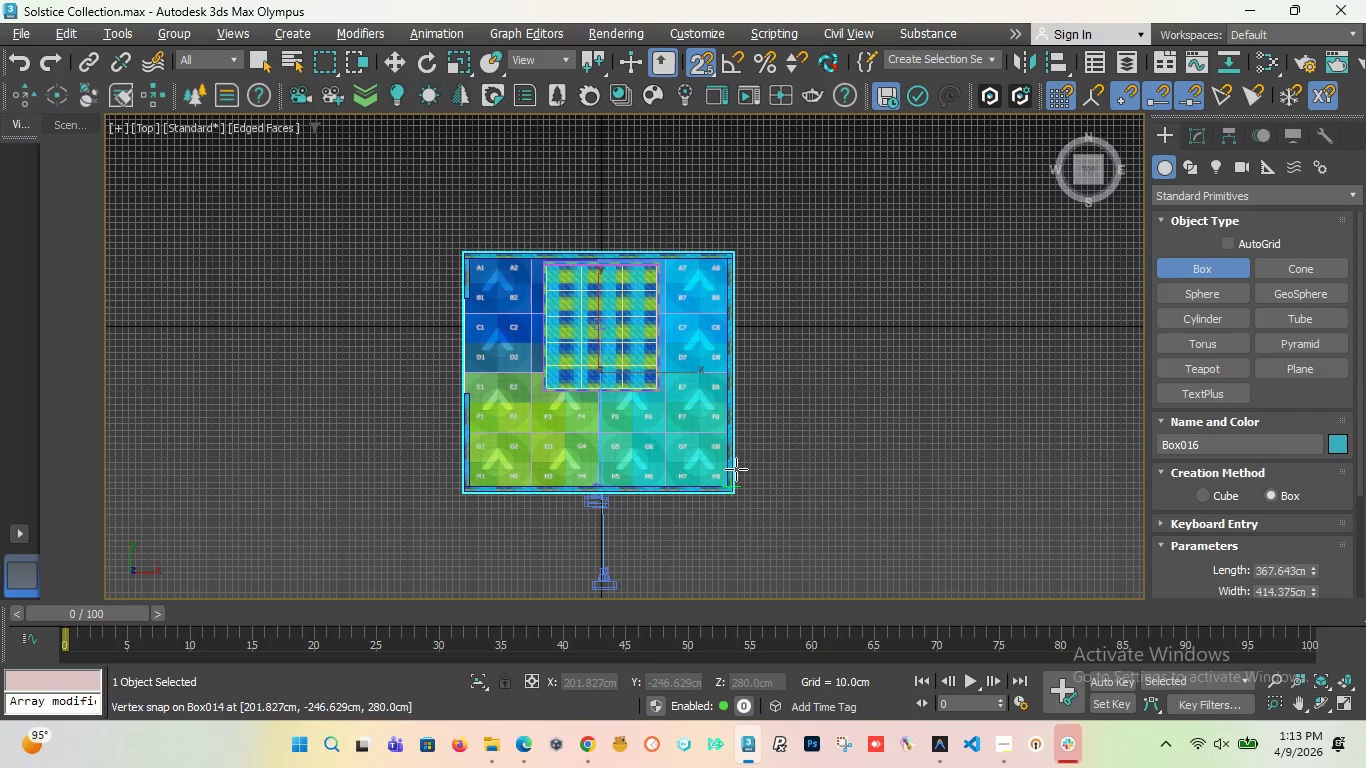 
left_click([736, 468])
 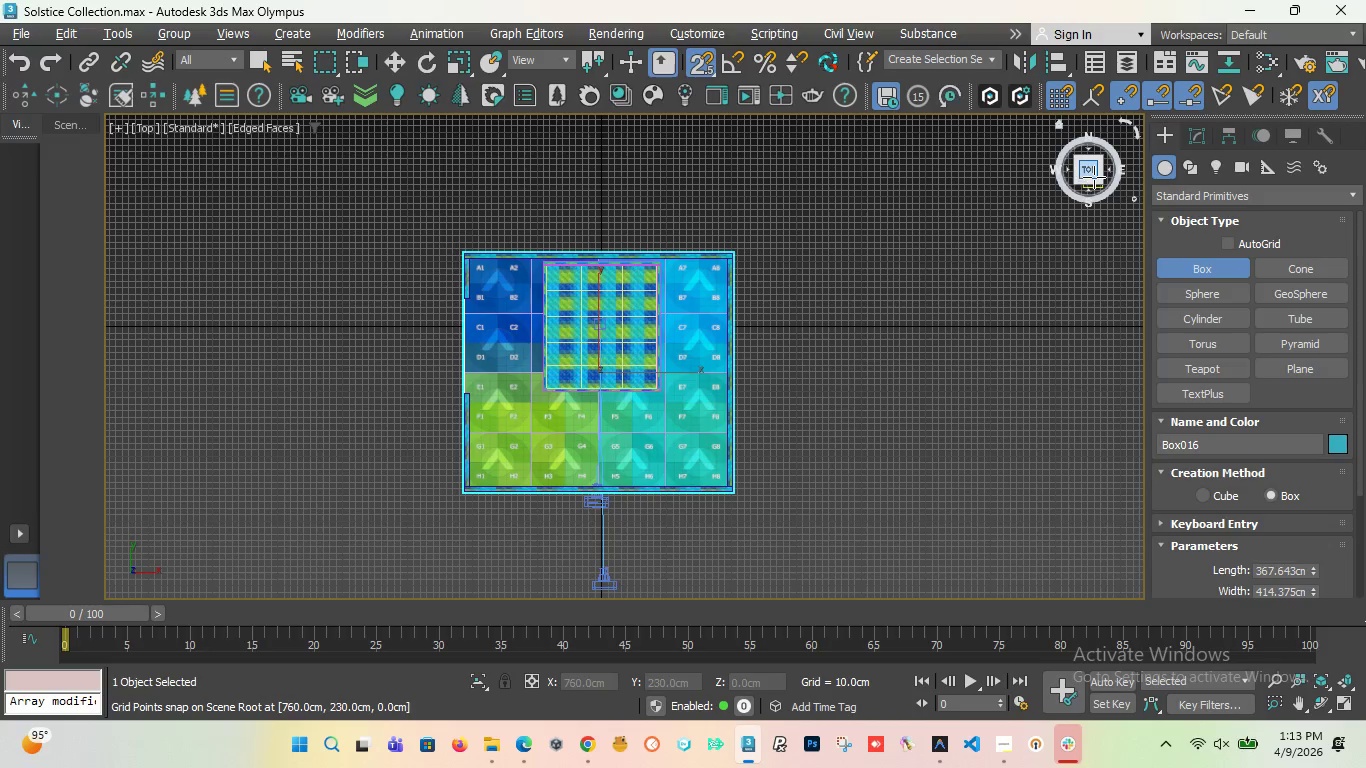 
left_click_drag(start_coordinate=[1094, 177], to_coordinate=[171, 125])
 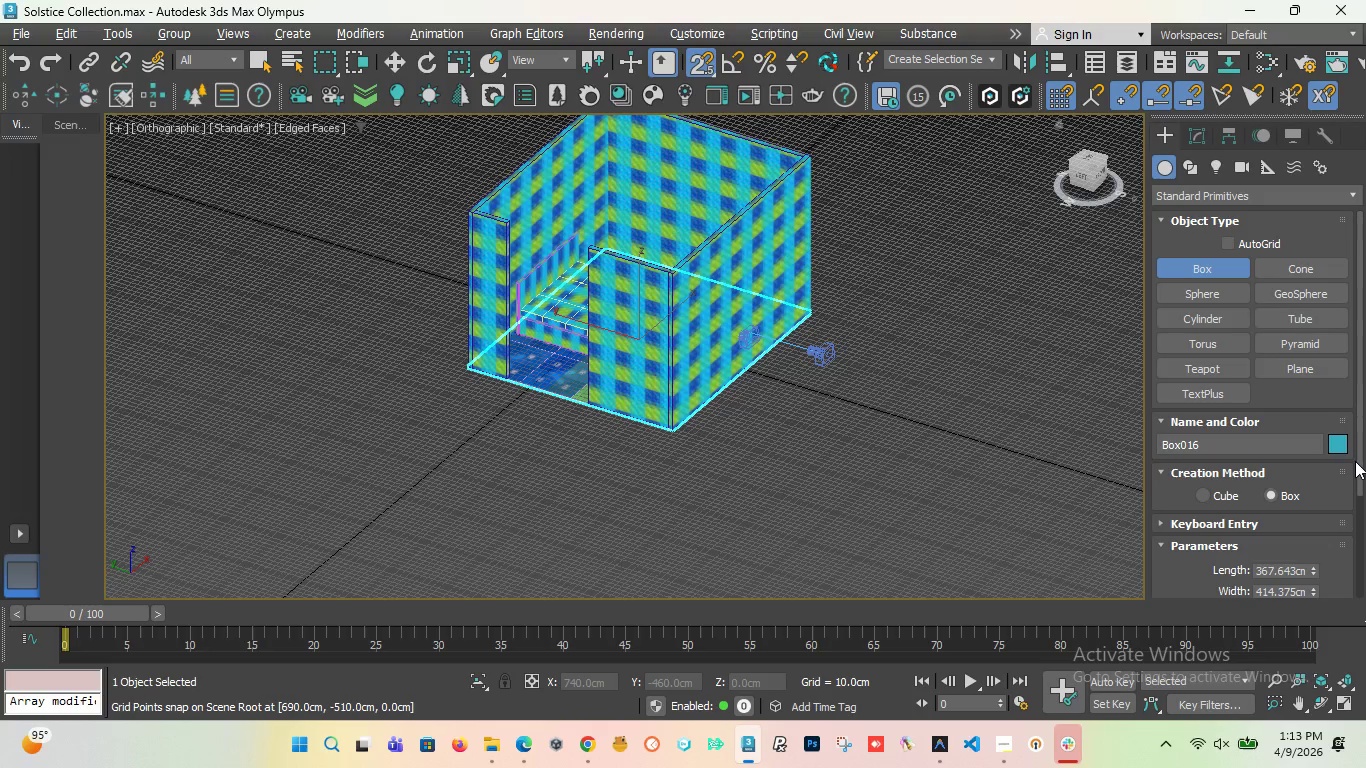 
left_click_drag(start_coordinate=[1355, 459], to_coordinate=[1355, 506])
 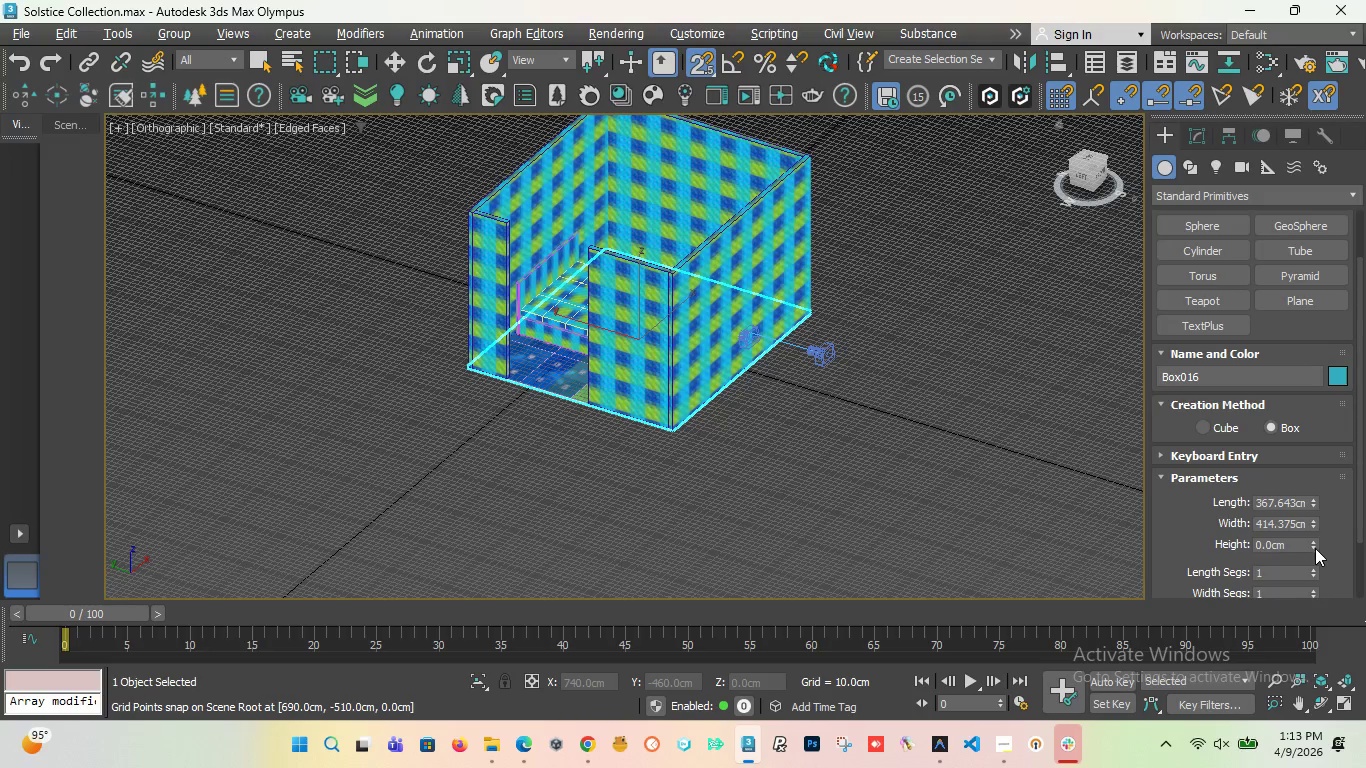 
left_click_drag(start_coordinate=[1315, 548], to_coordinate=[1308, 467])
 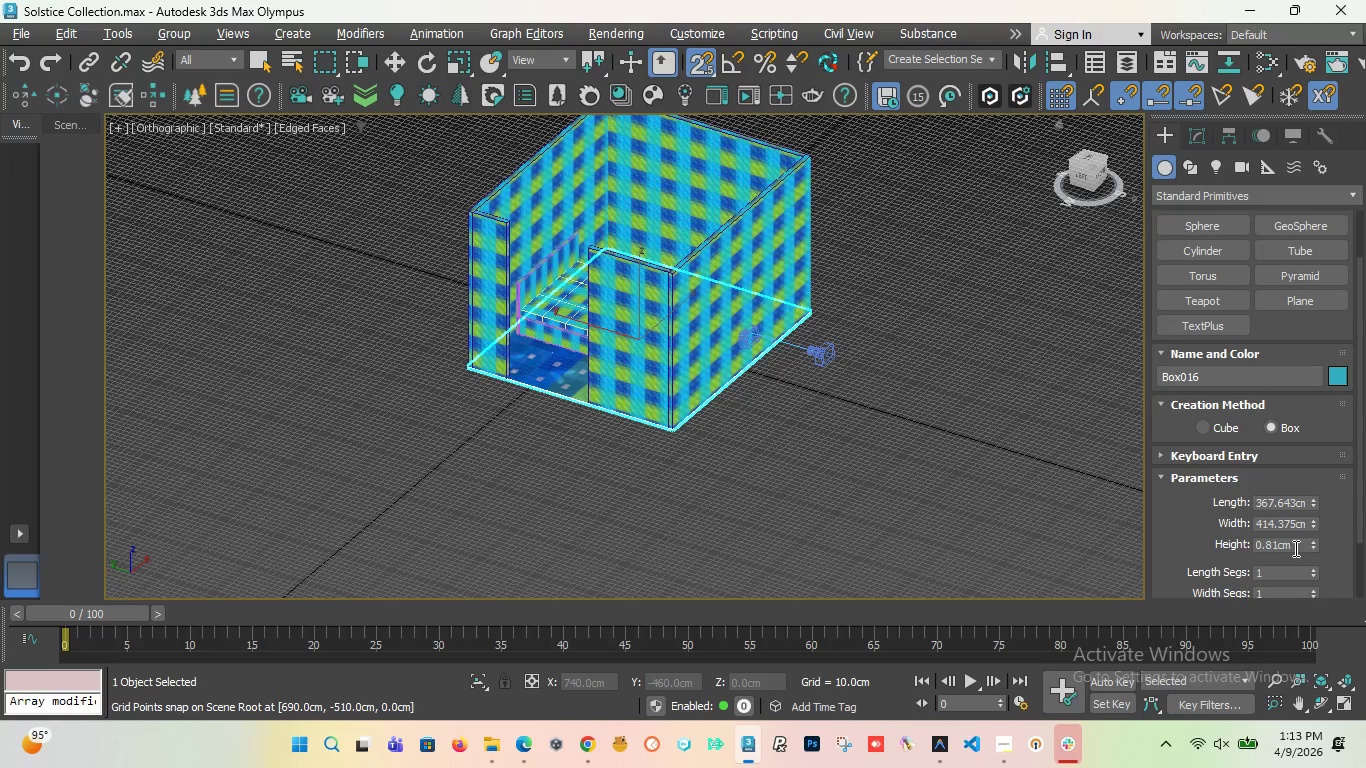 
left_click_drag(start_coordinate=[1294, 548], to_coordinate=[1084, 535])
 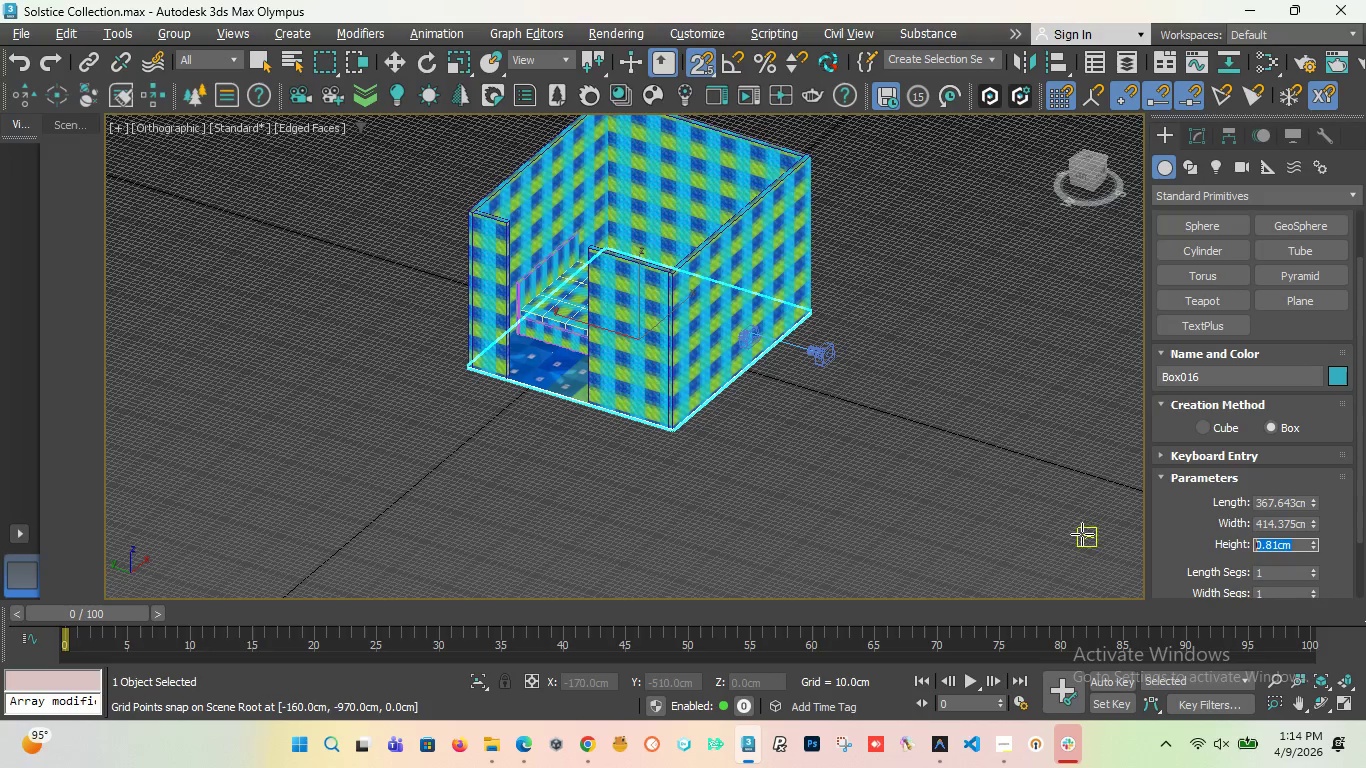 
type(30)
 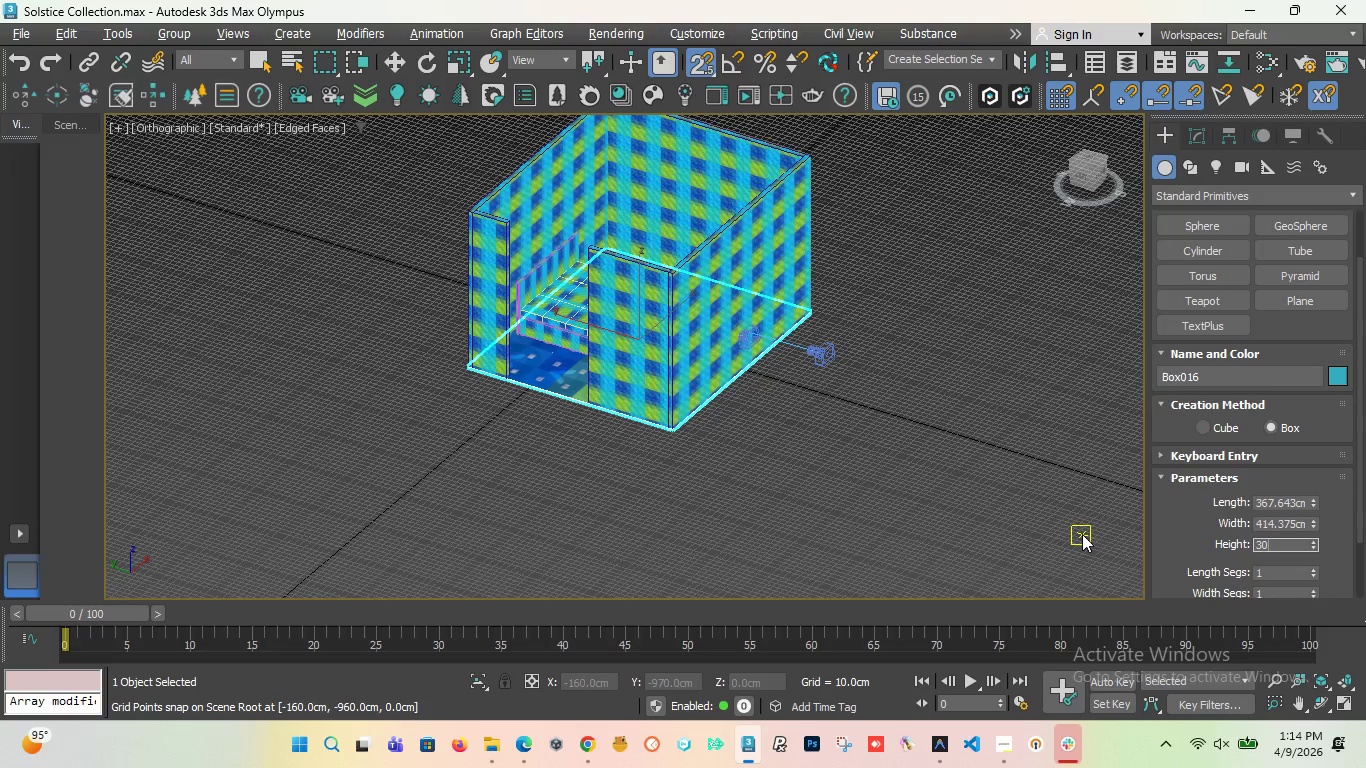 
key(Enter)
 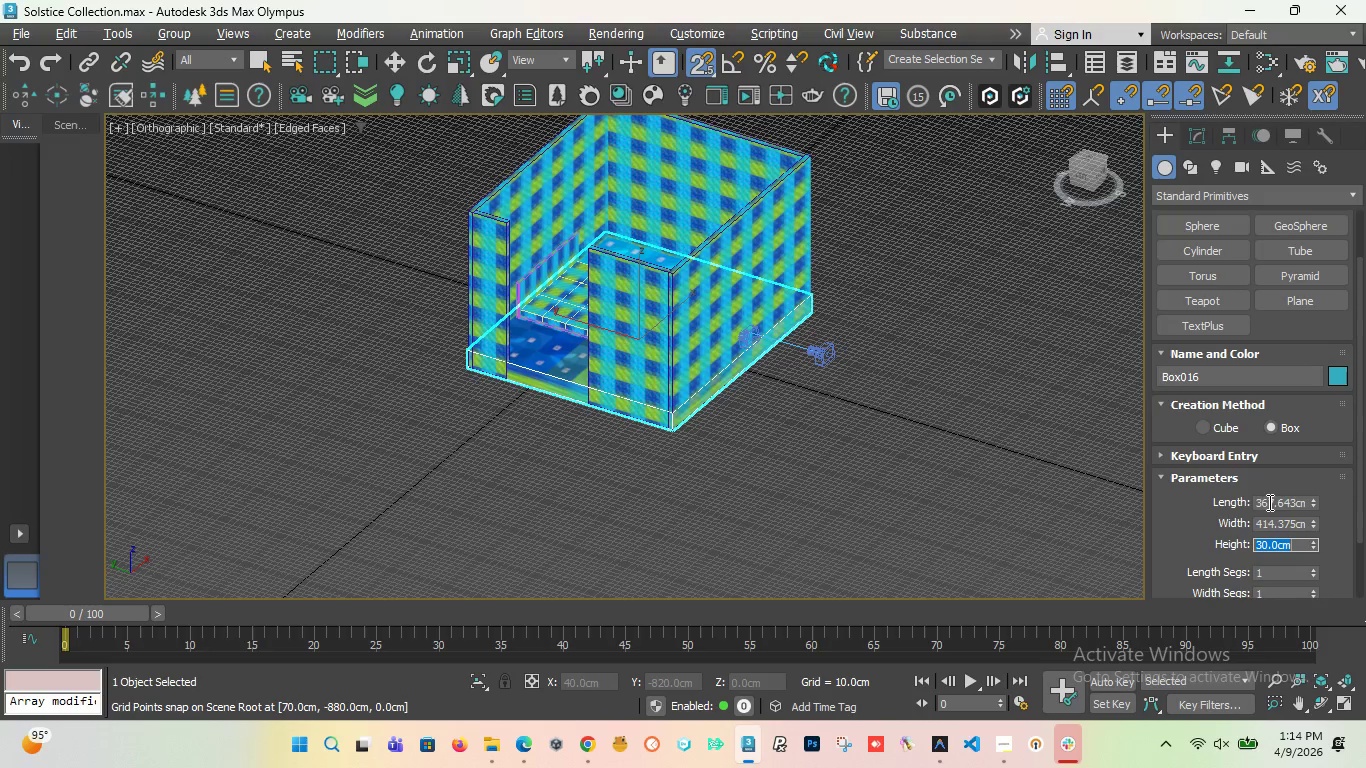 
type(20)
 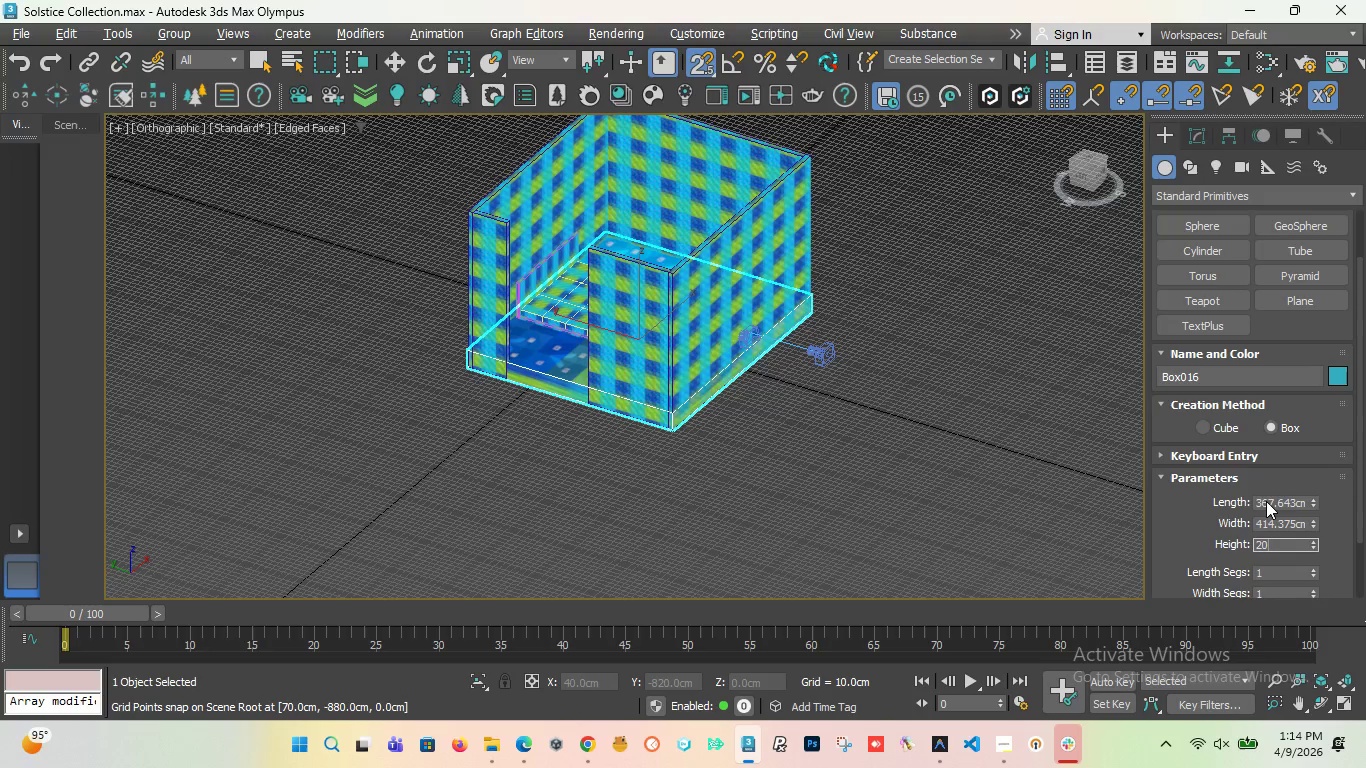 
key(Enter)
 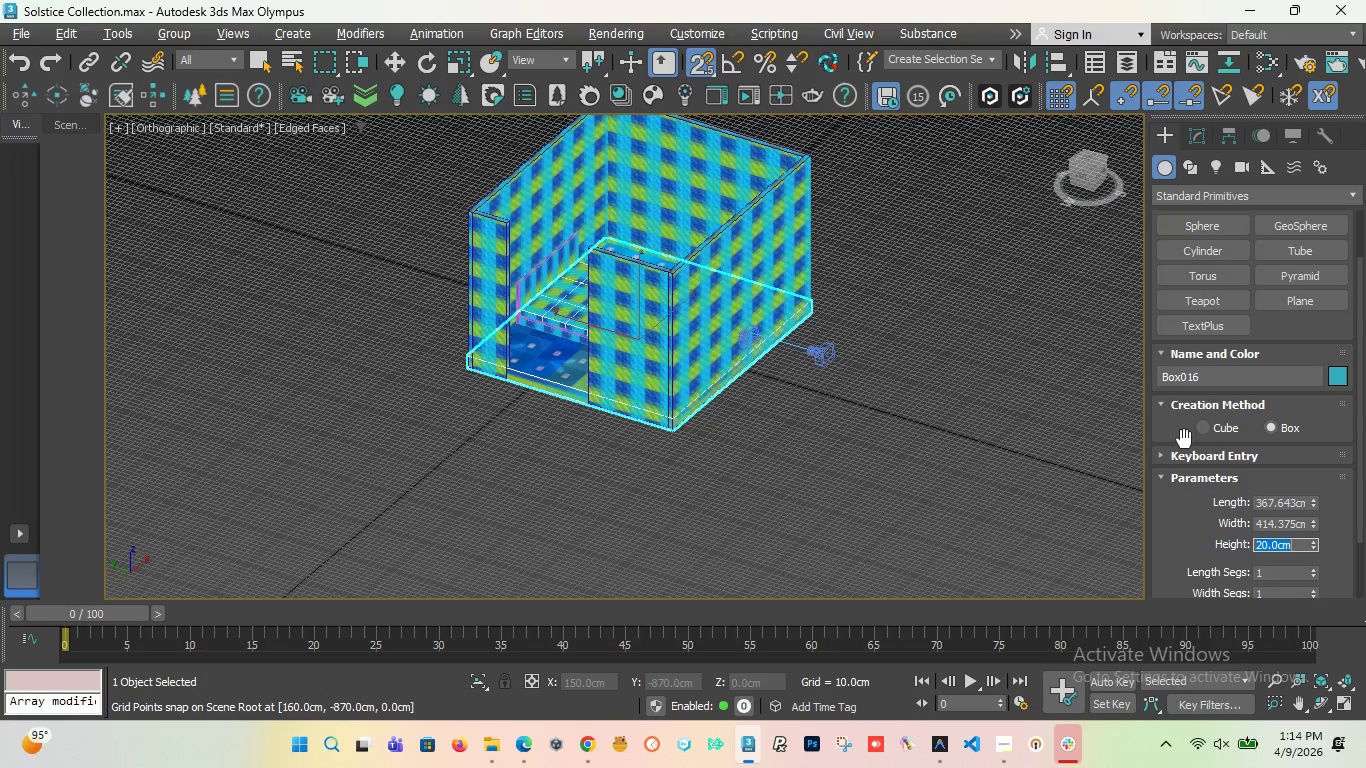 
type(156)
 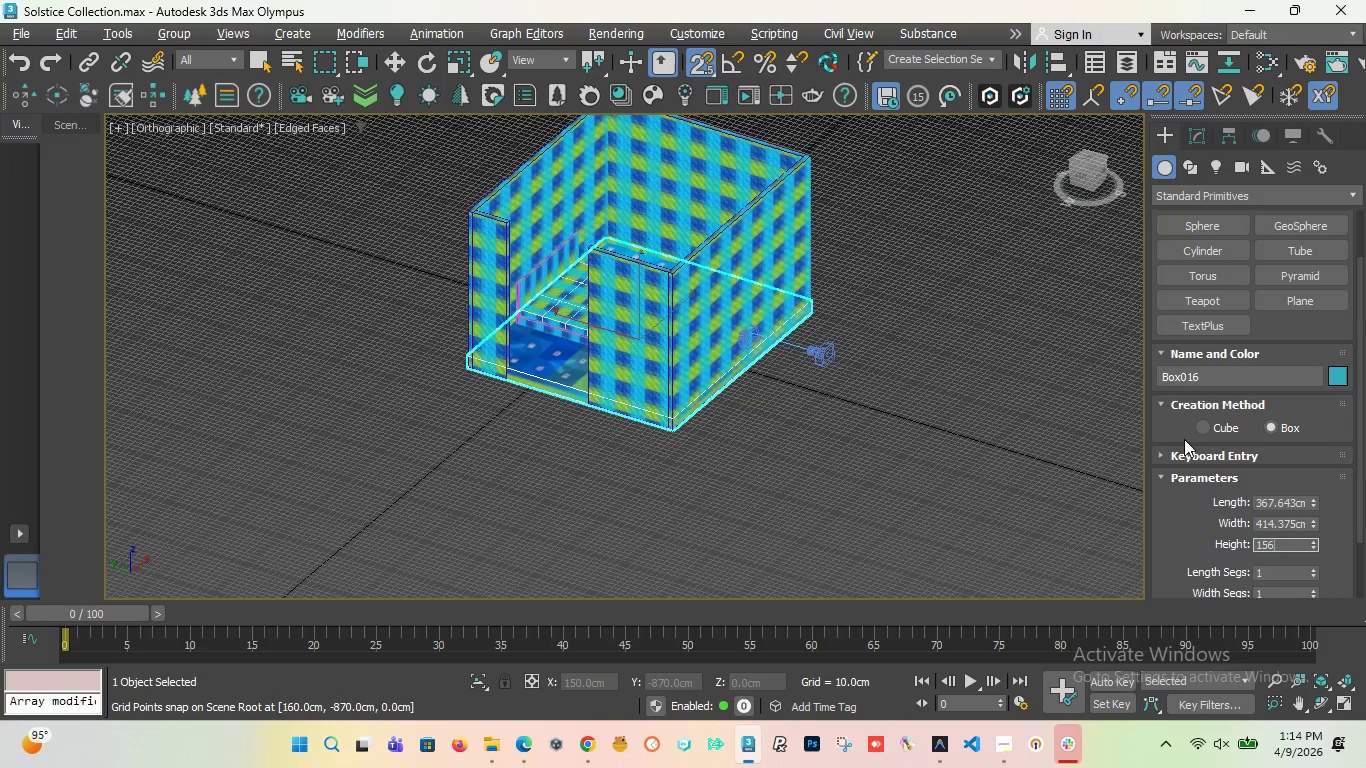 
key(Enter)
 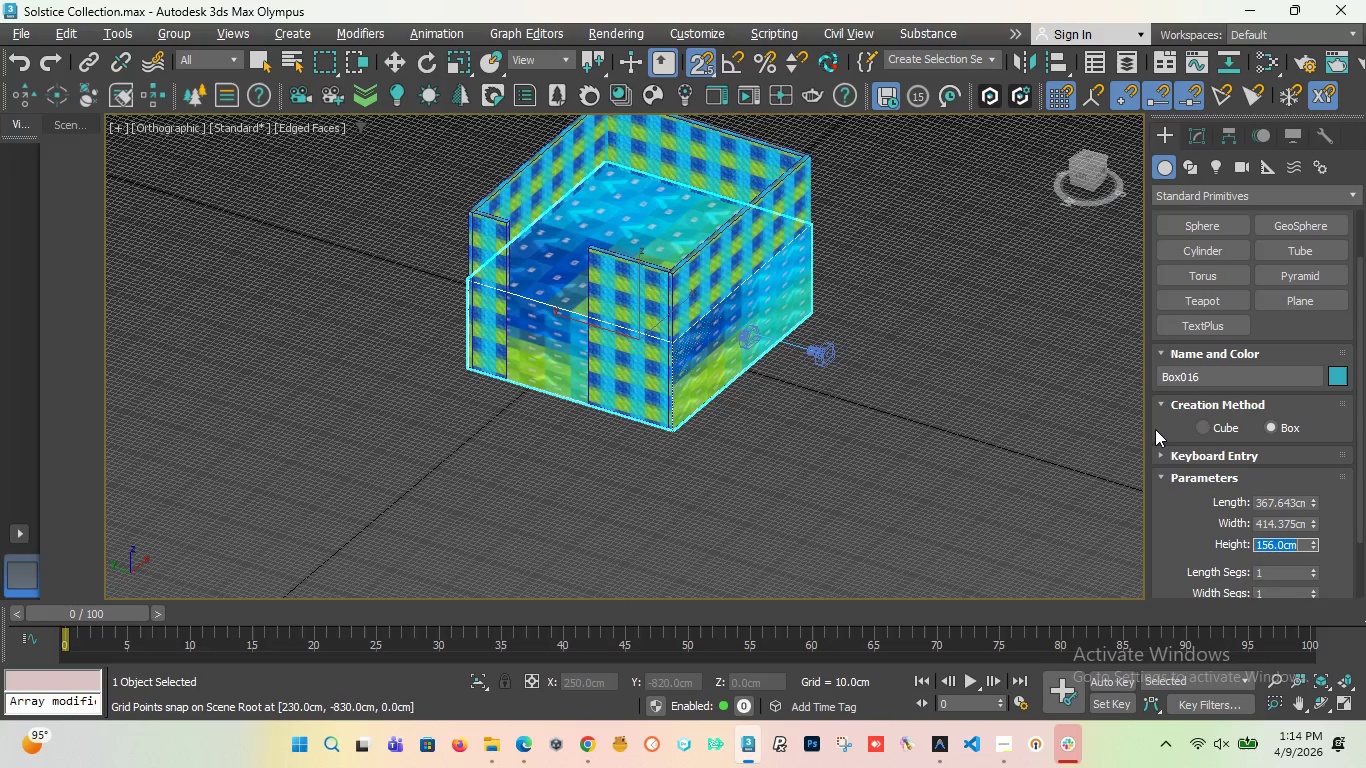 
type(15)
 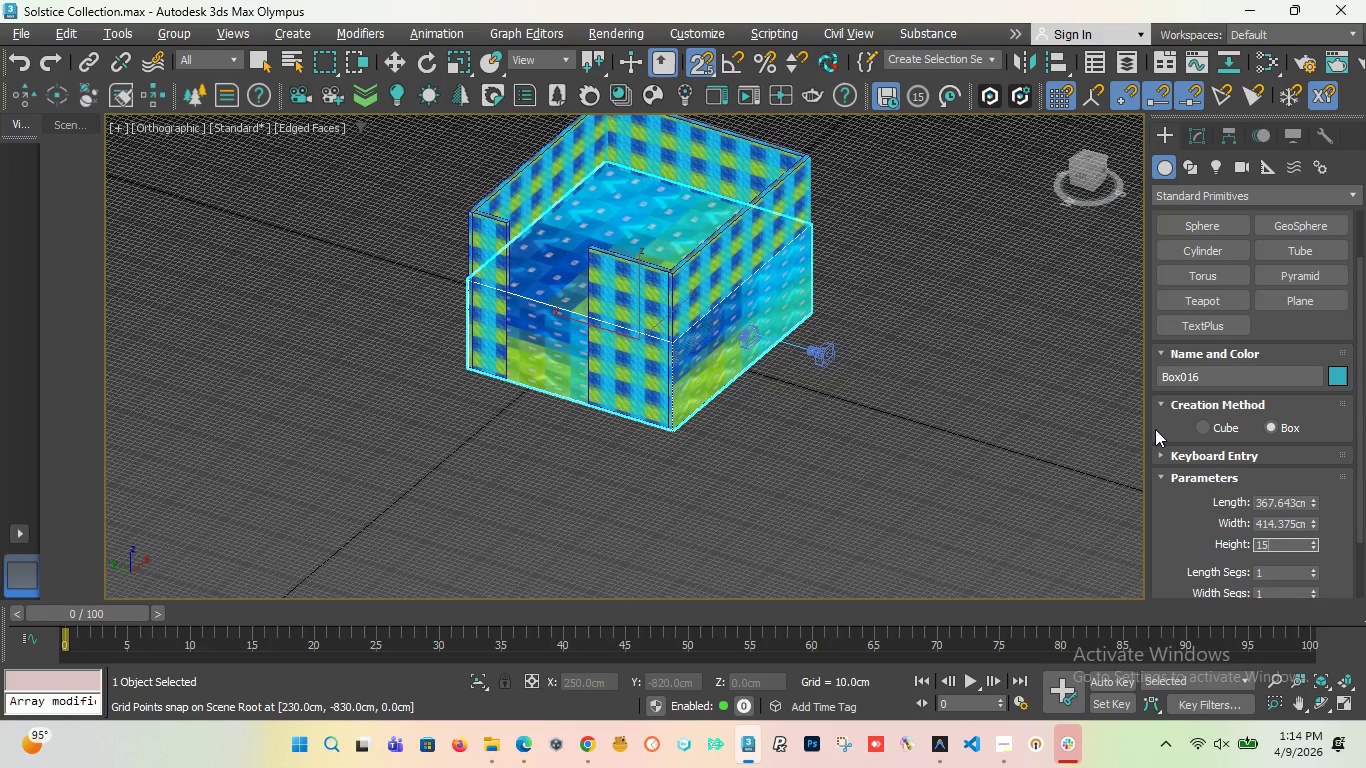 
key(Enter)
 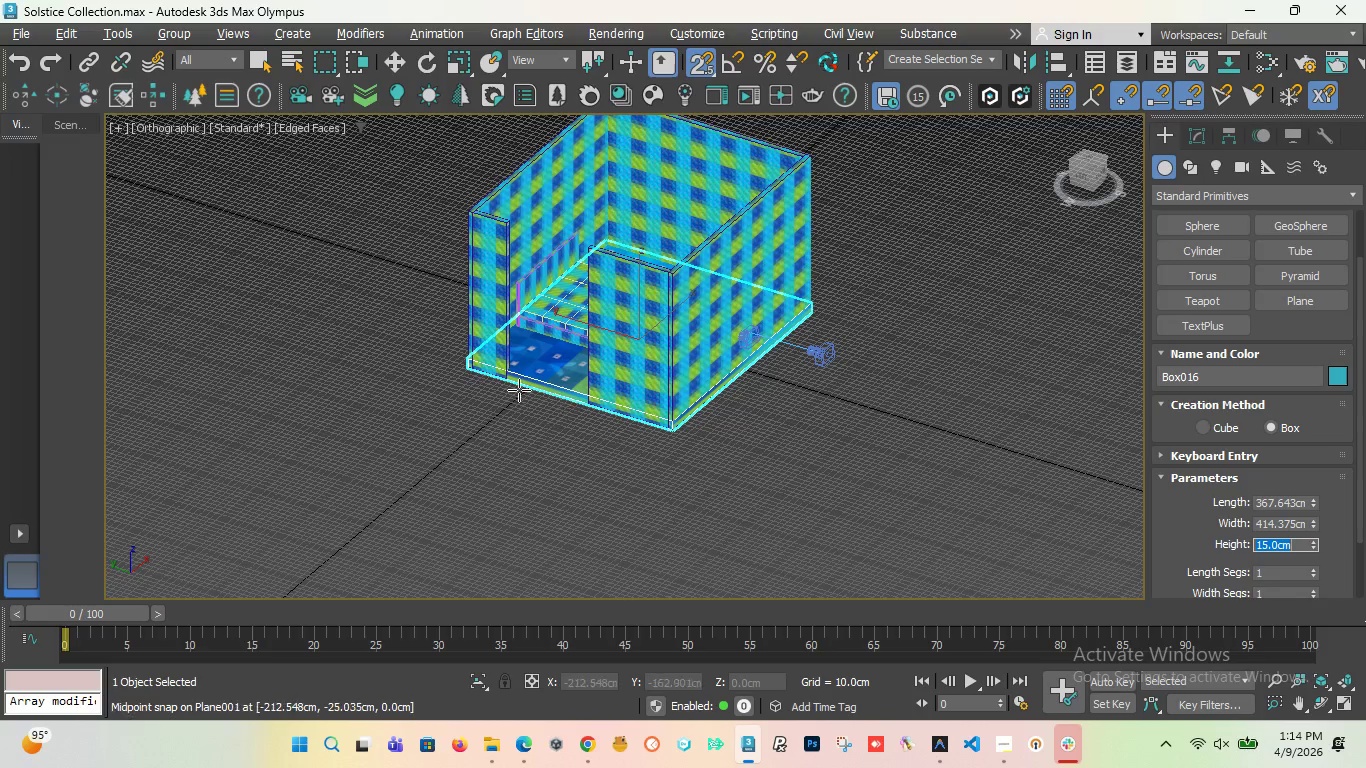 
scroll: coordinate [462, 362], scroll_direction: up, amount: 2.0
 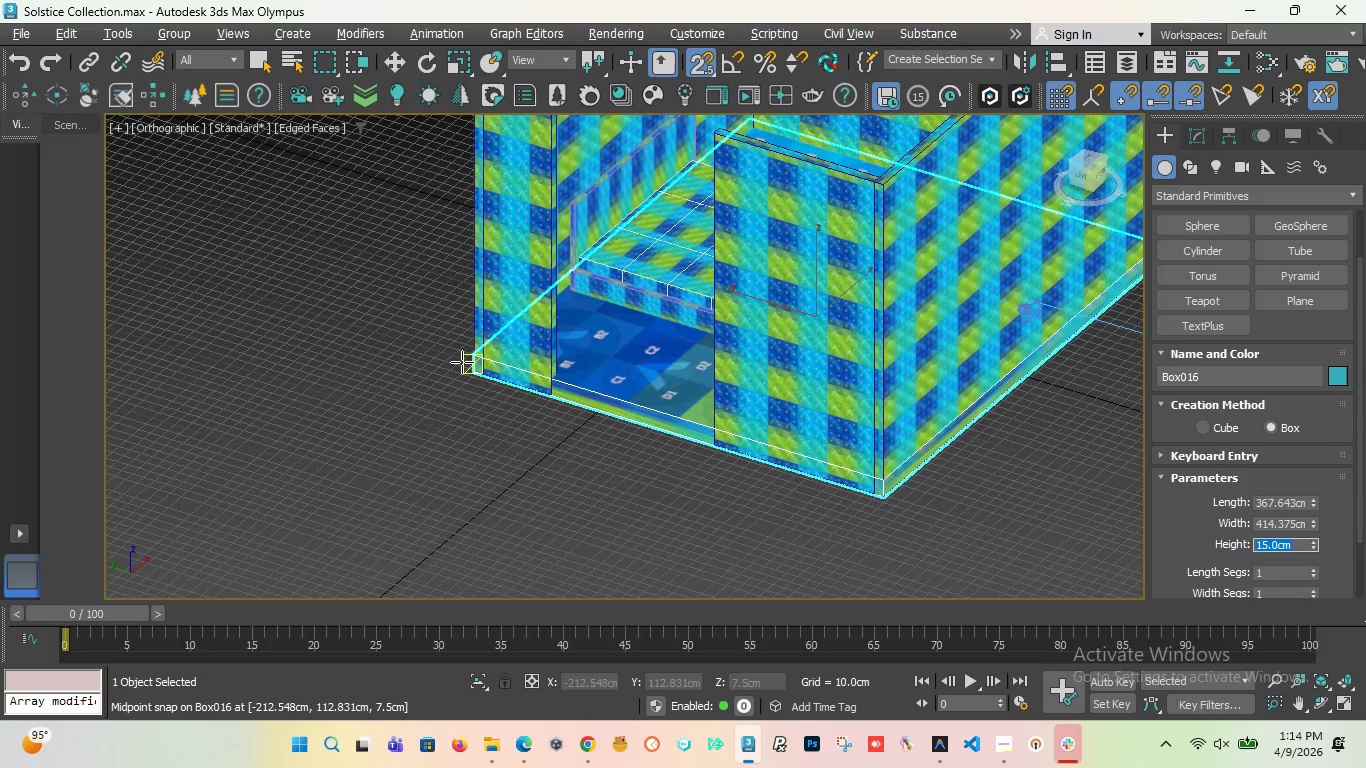 
scroll: coordinate [462, 362], scroll_direction: down, amount: 3.0
 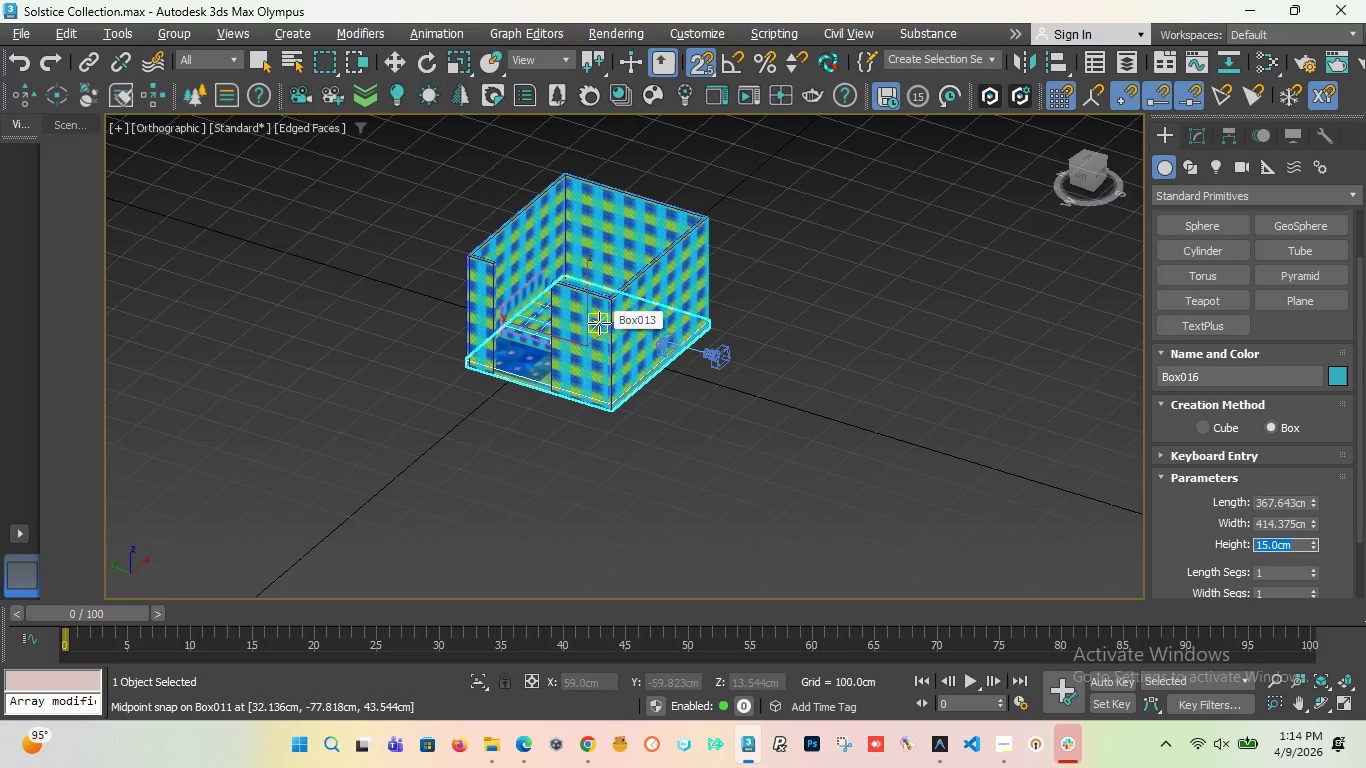 
key(L)
 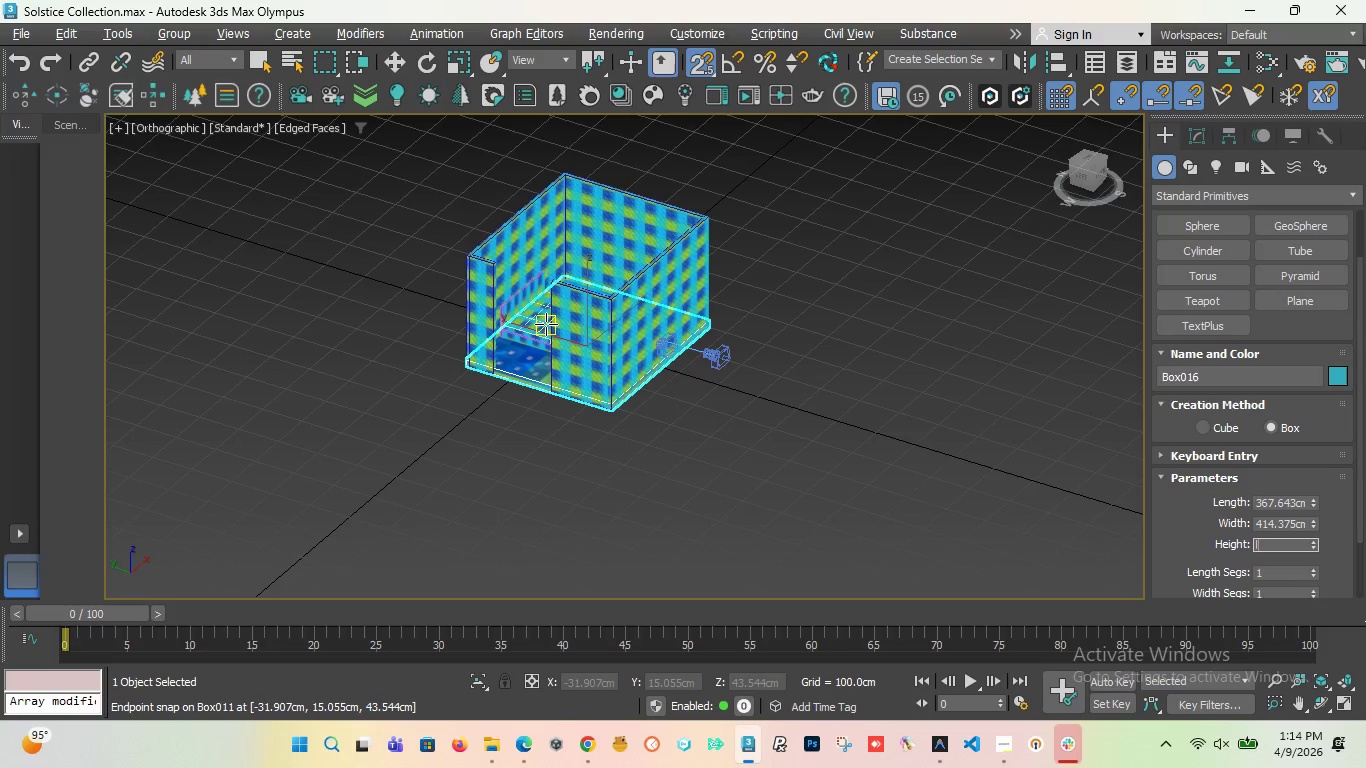 
type(lf)
 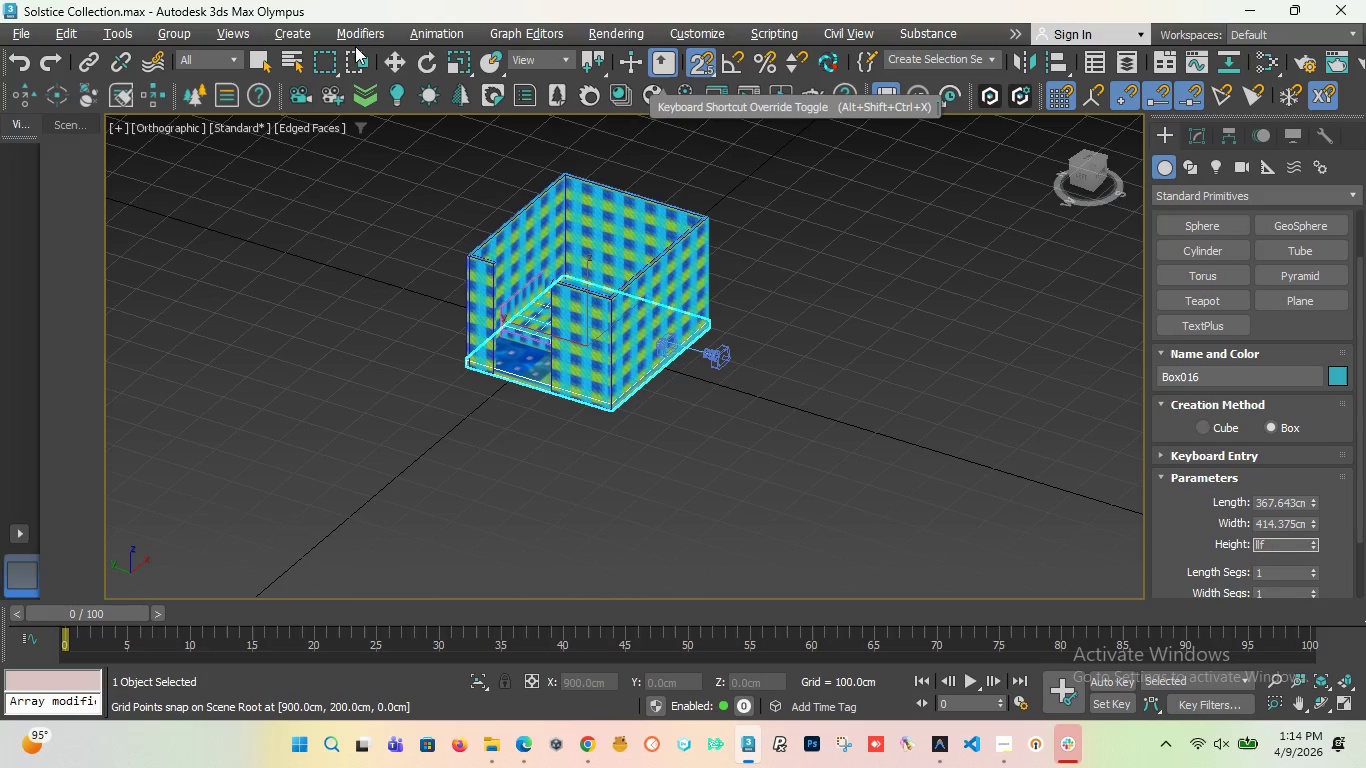 
left_click([392, 58])
 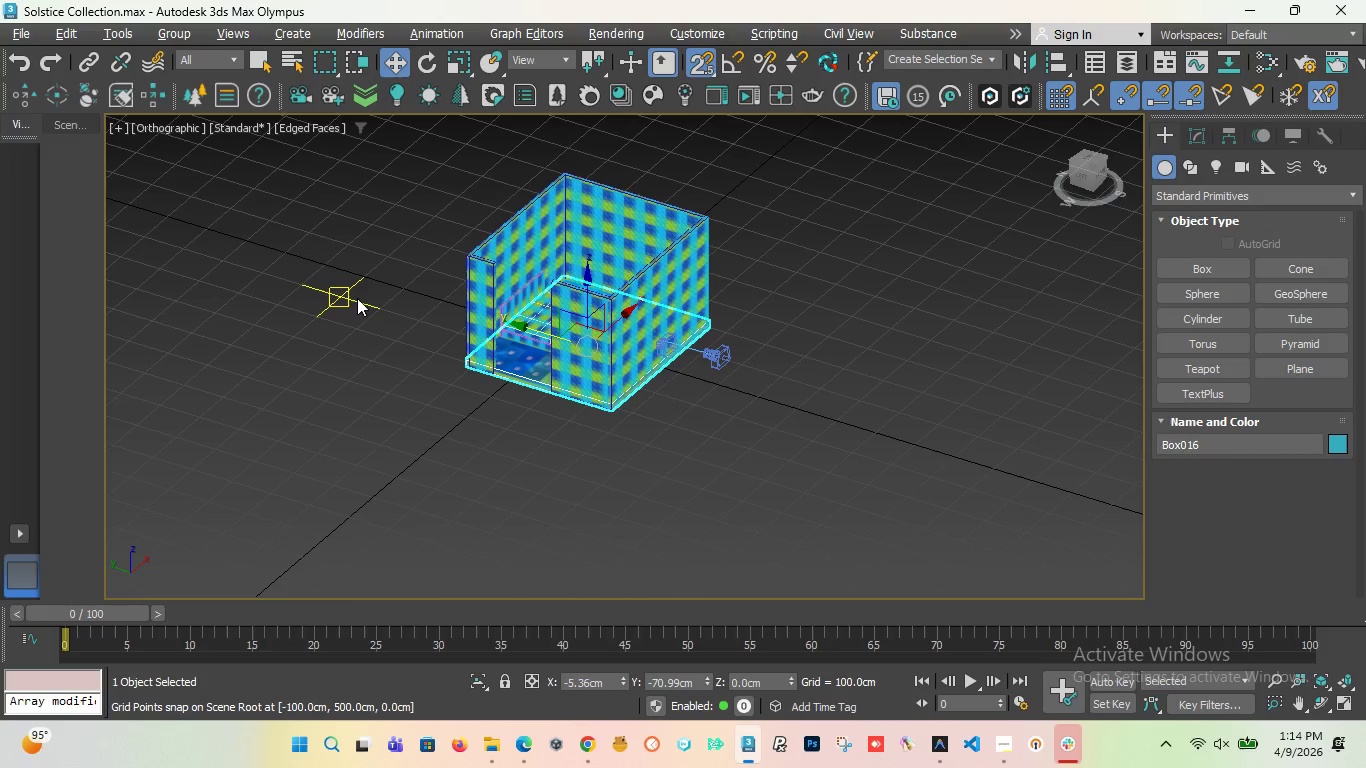 
key(L)
 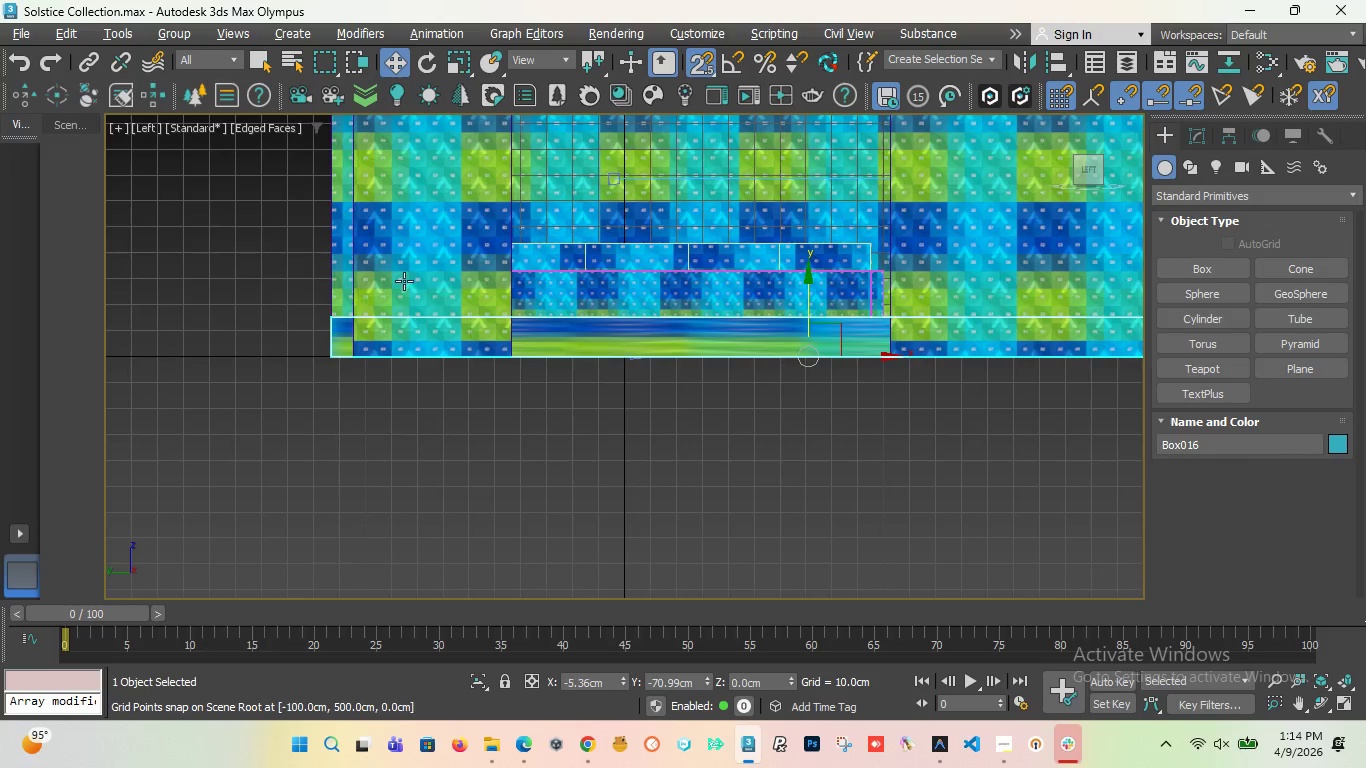 
scroll: coordinate [395, 336], scroll_direction: down, amount: 5.0
 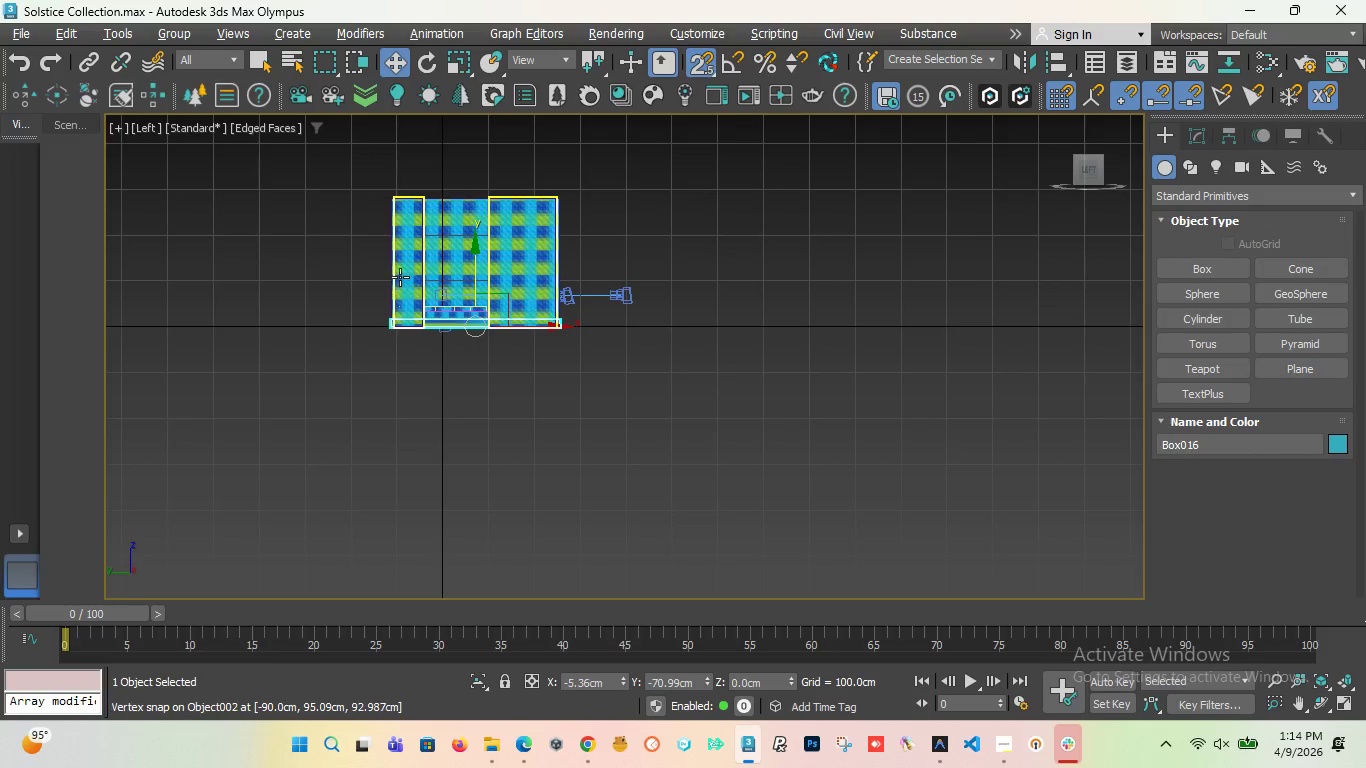 
scroll: coordinate [400, 277], scroll_direction: up, amount: 2.0
 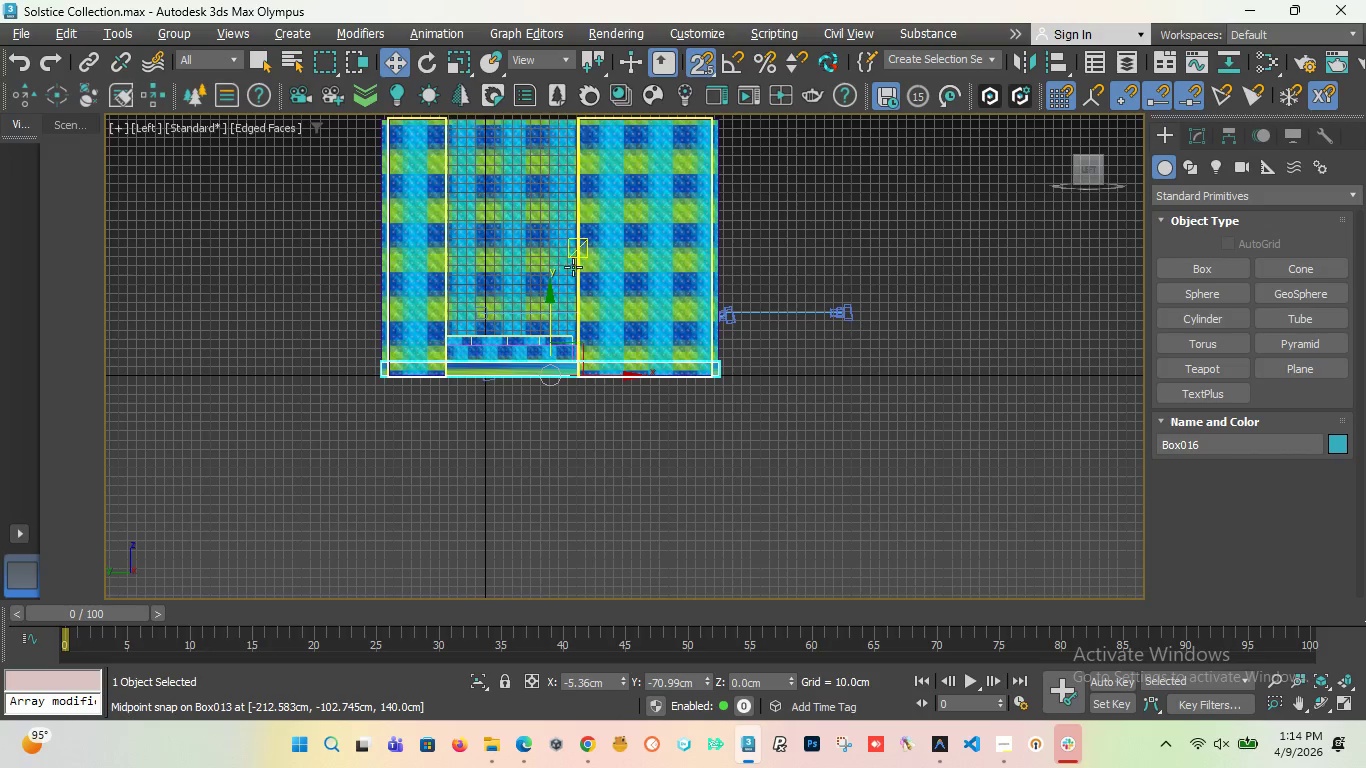 
left_click_drag(start_coordinate=[548, 306], to_coordinate=[379, 131])
 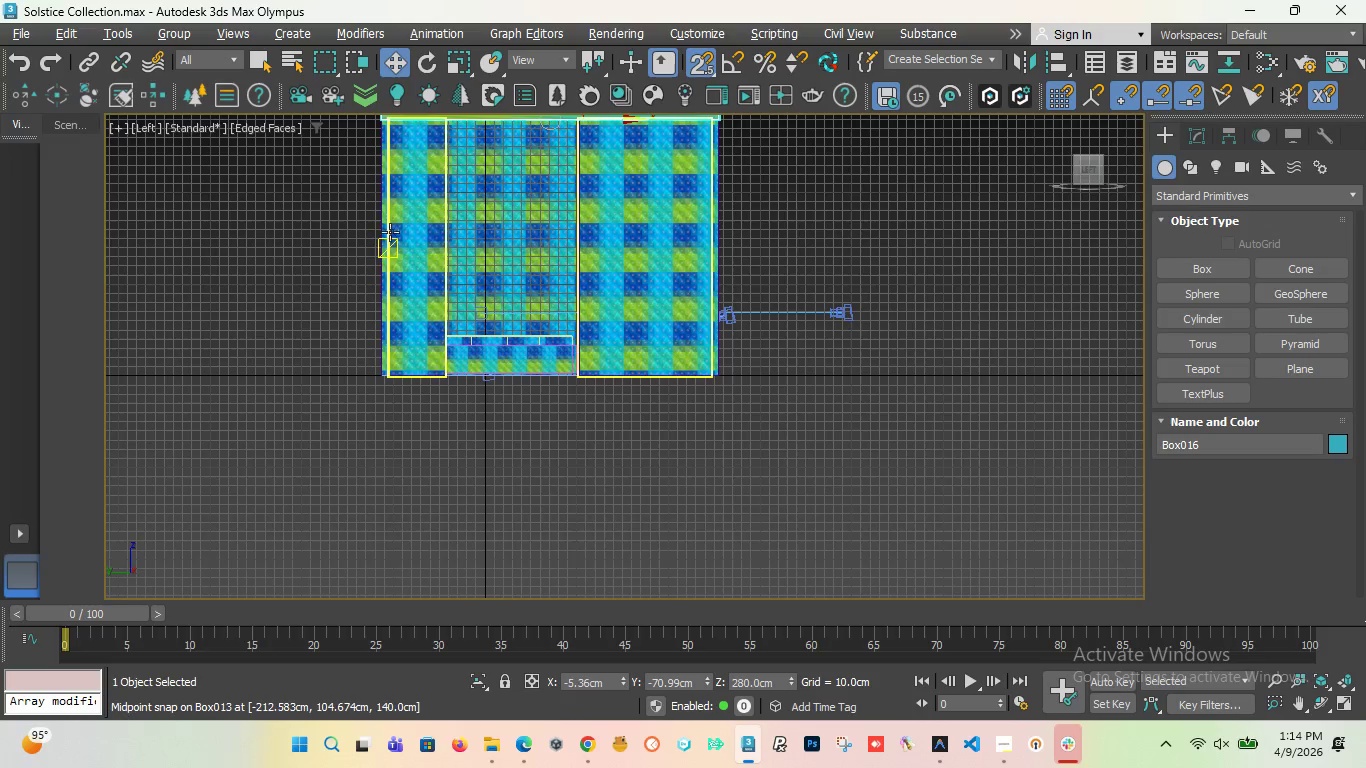 
scroll: coordinate [396, 253], scroll_direction: up, amount: 4.0
 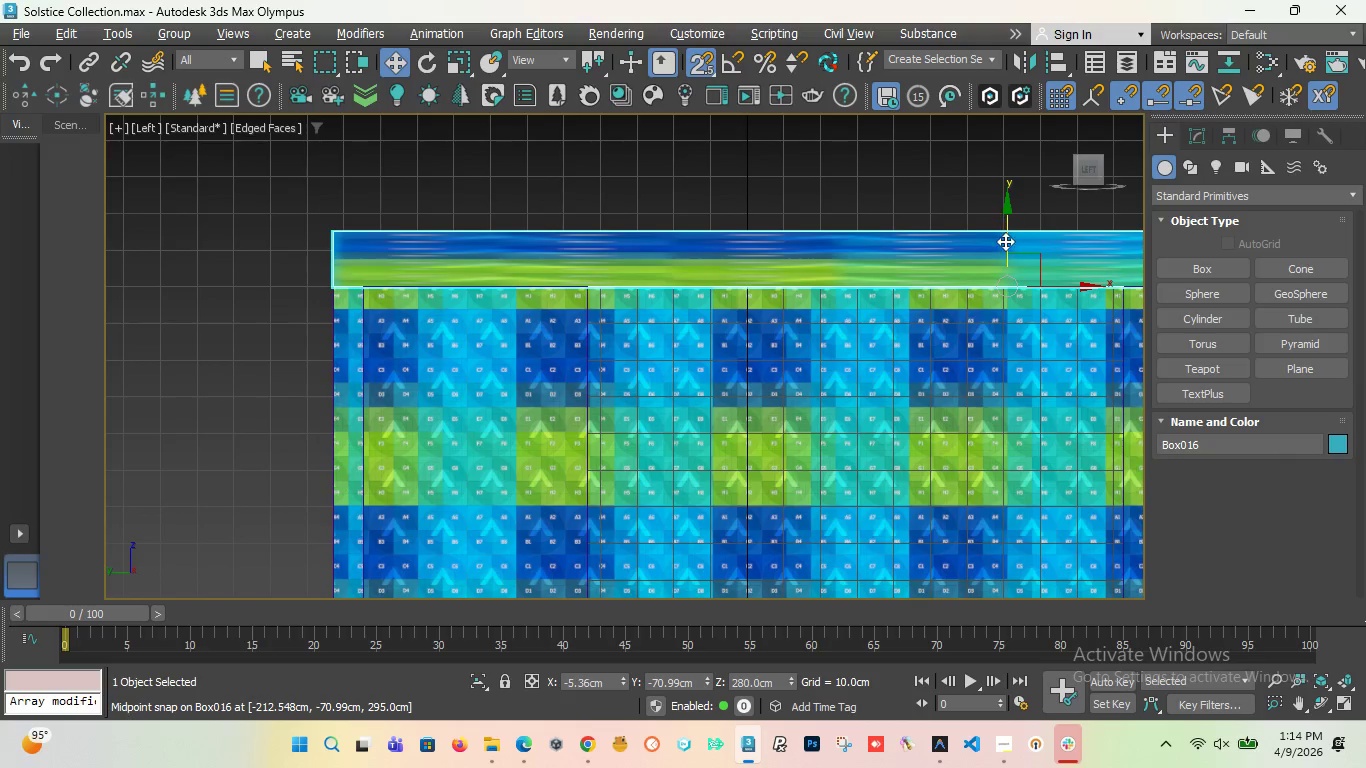 
left_click_drag(start_coordinate=[1005, 241], to_coordinate=[345, 274])
 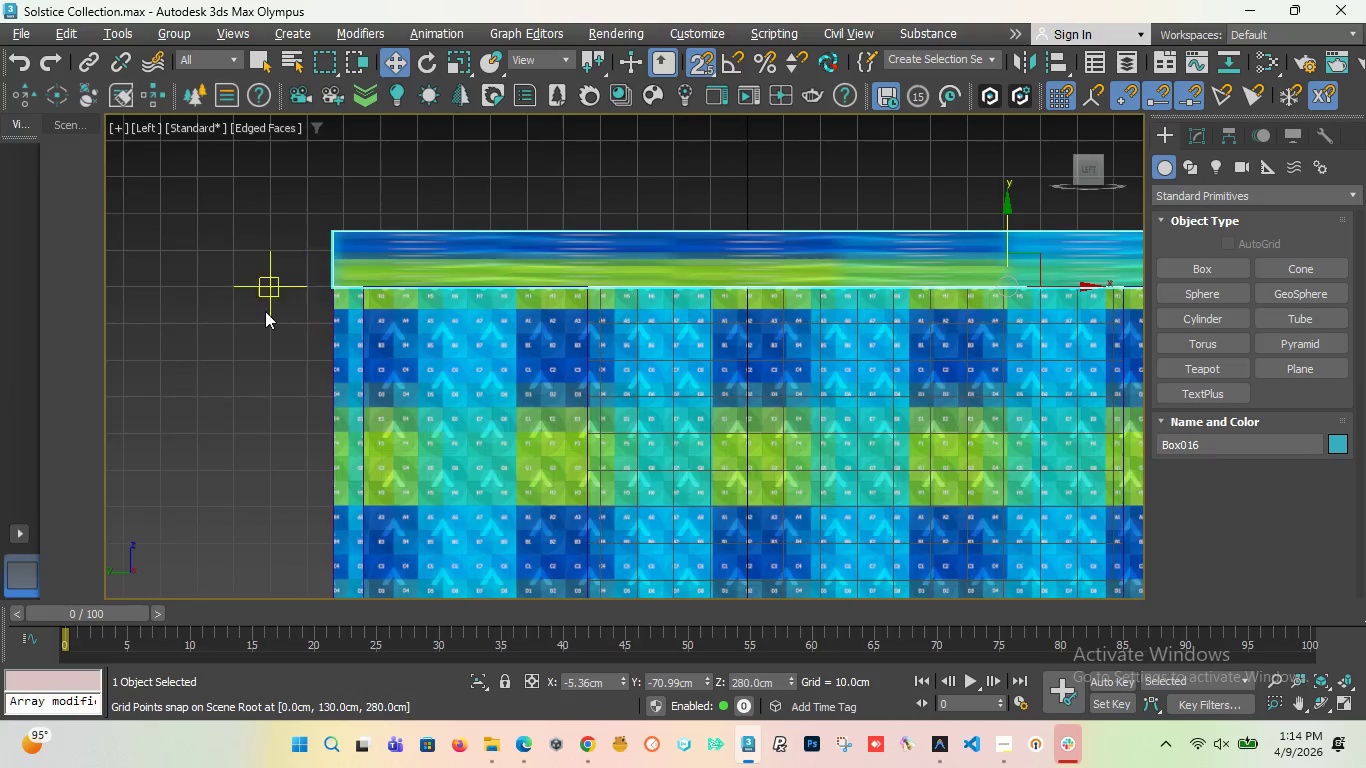 
scroll: coordinate [263, 317], scroll_direction: down, amount: 4.0
 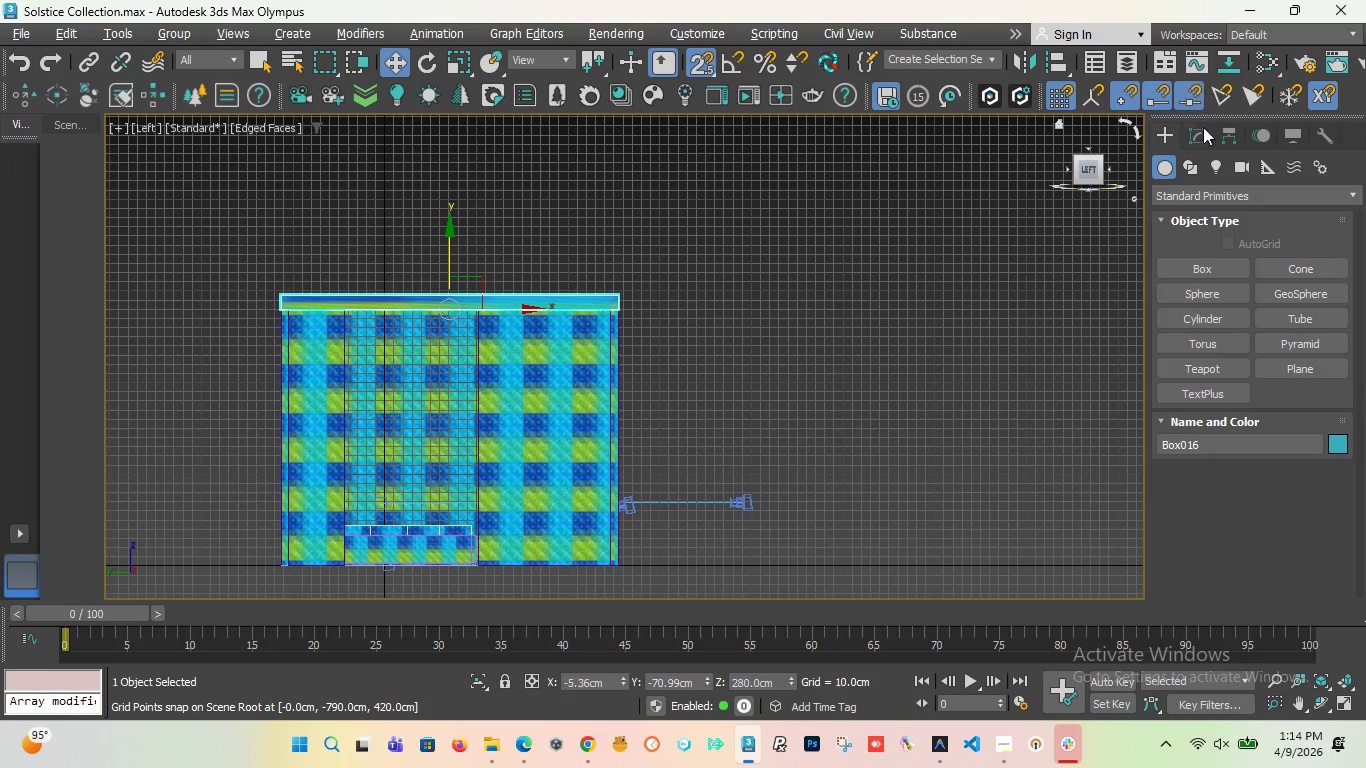 
left_click([1200, 135])
 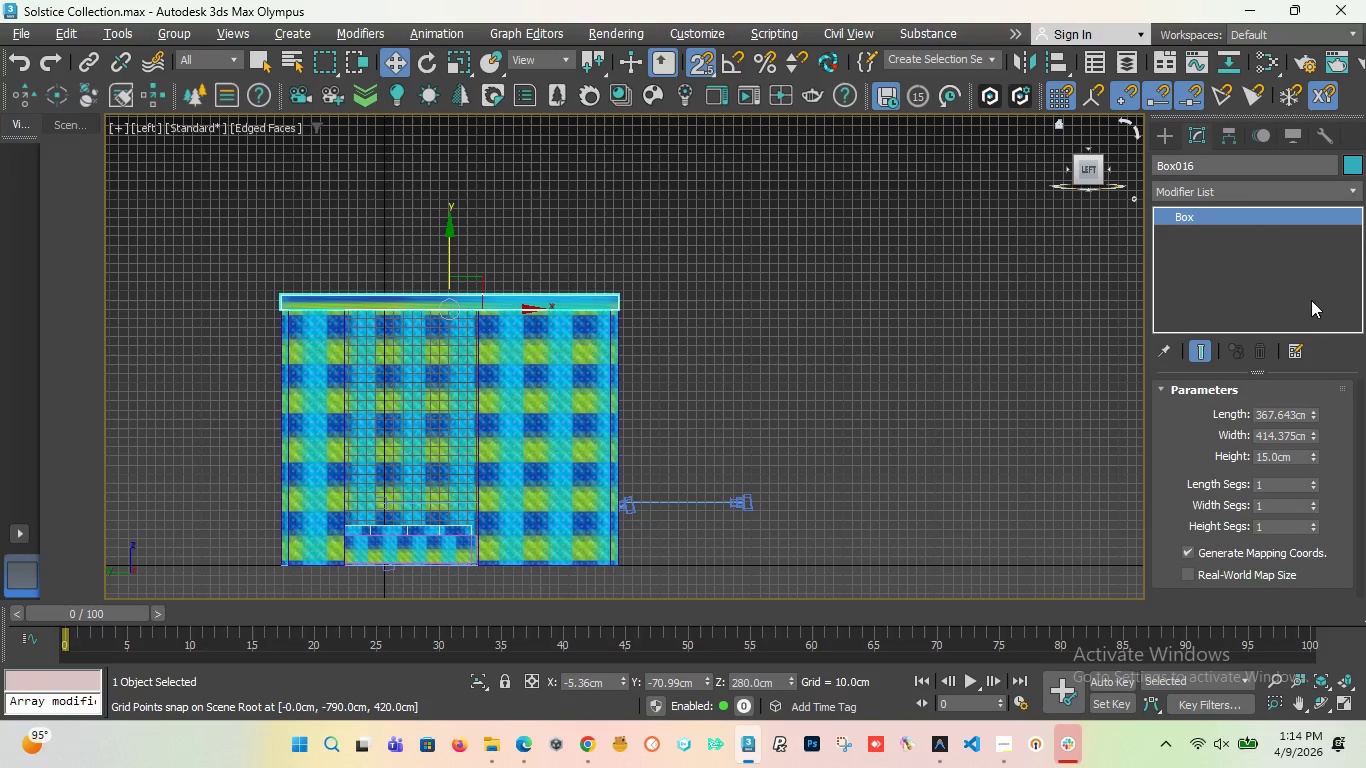 
right_click([1227, 215])
 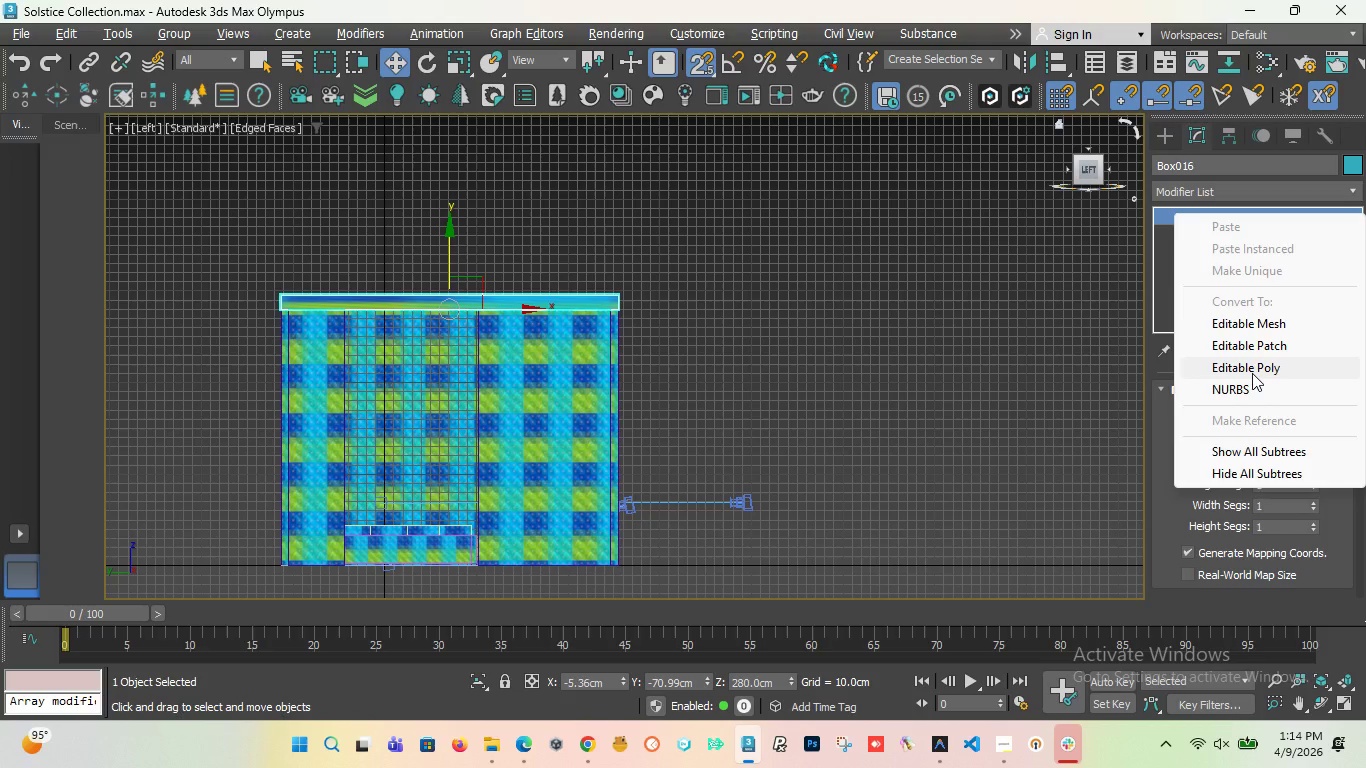 
left_click([1255, 364])
 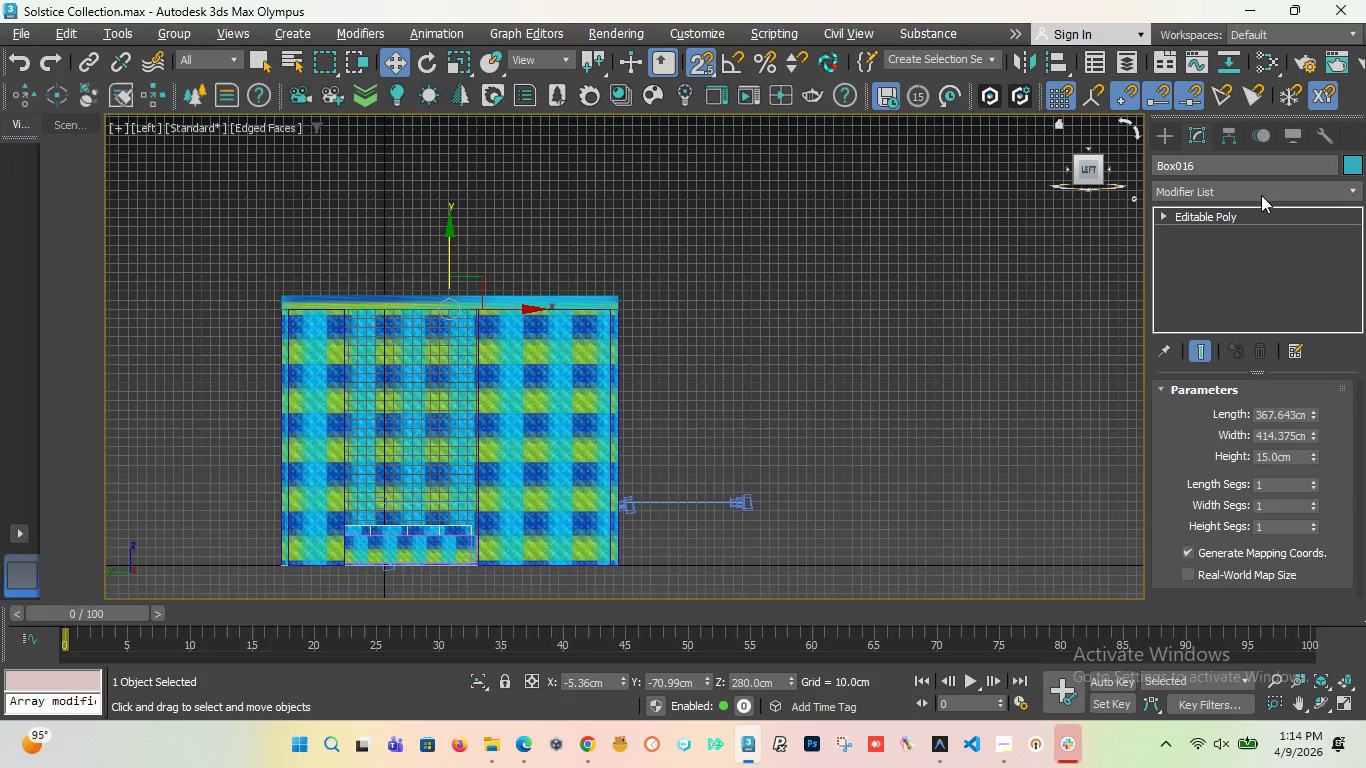 
left_click([1261, 195])
 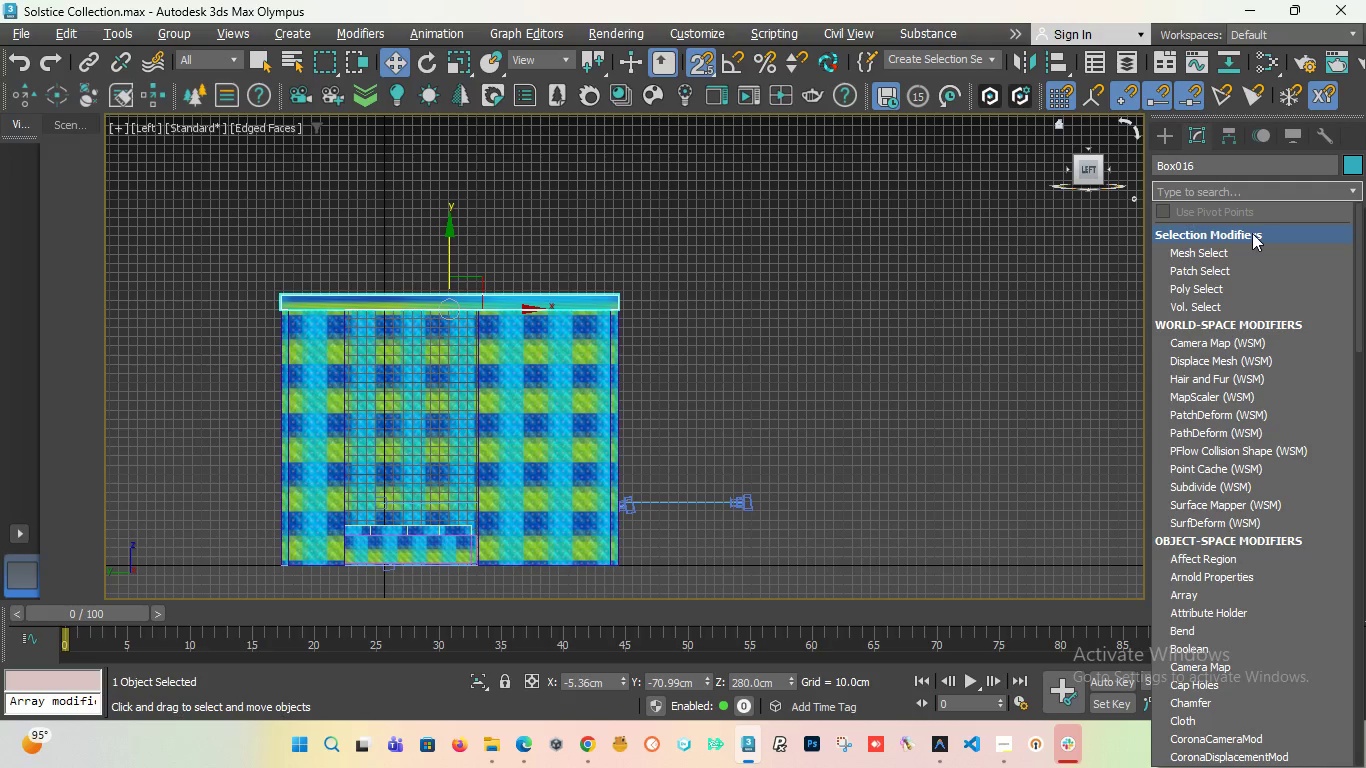 
type(uv)
 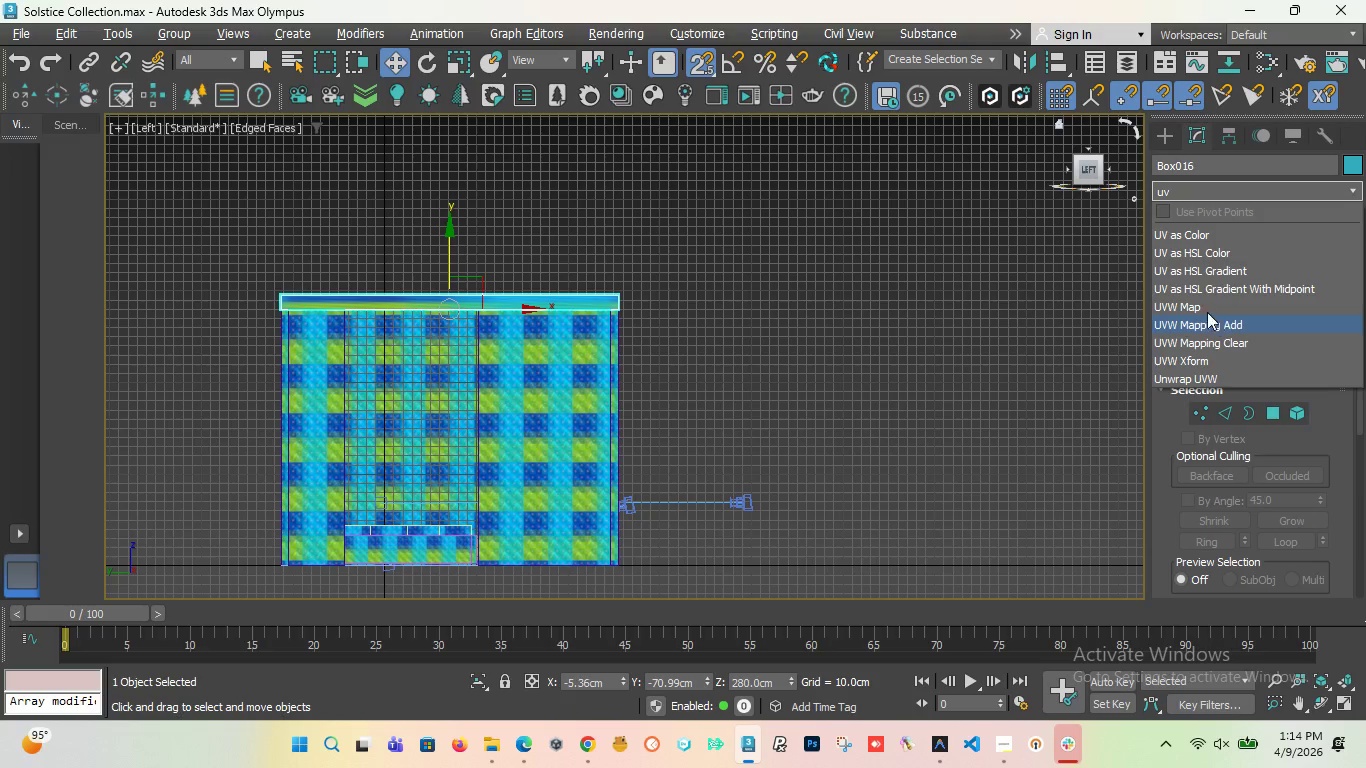 
left_click([1203, 307])
 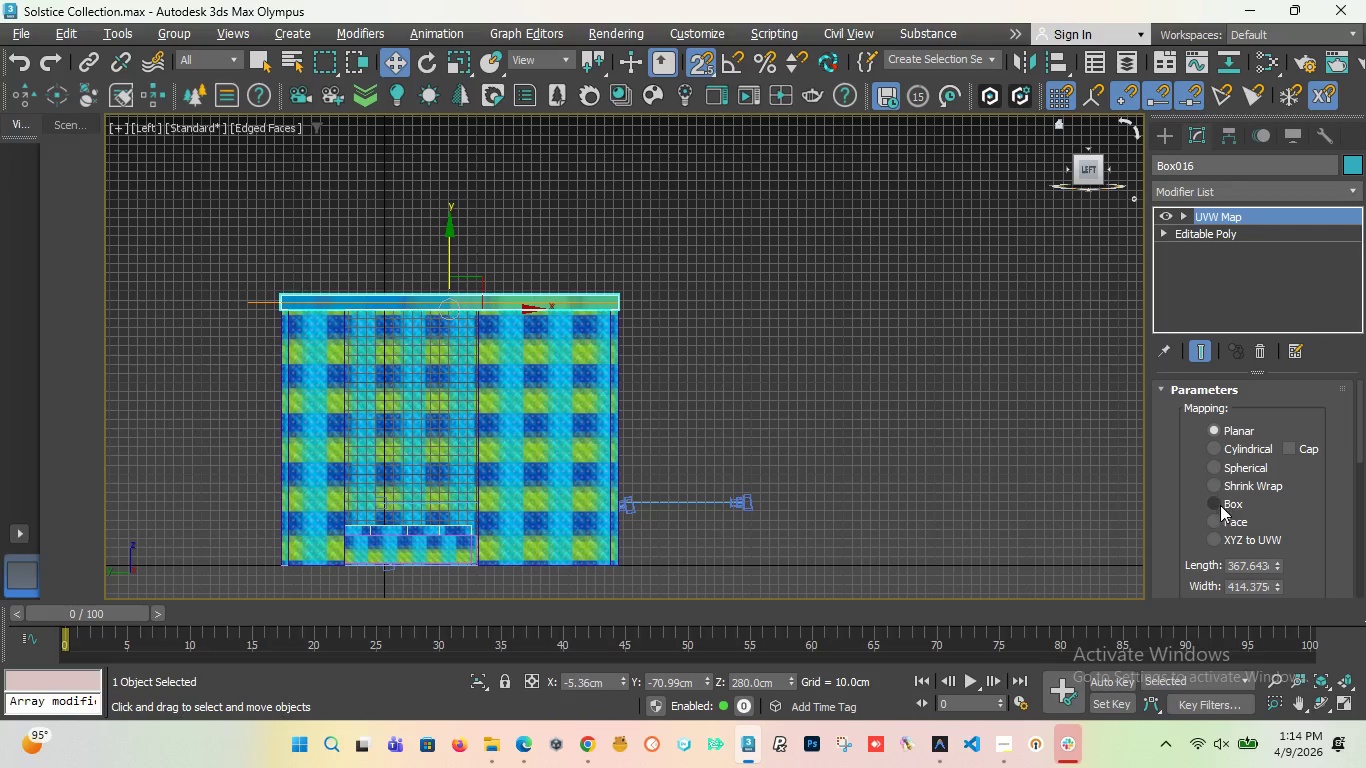 
left_click([1217, 506])
 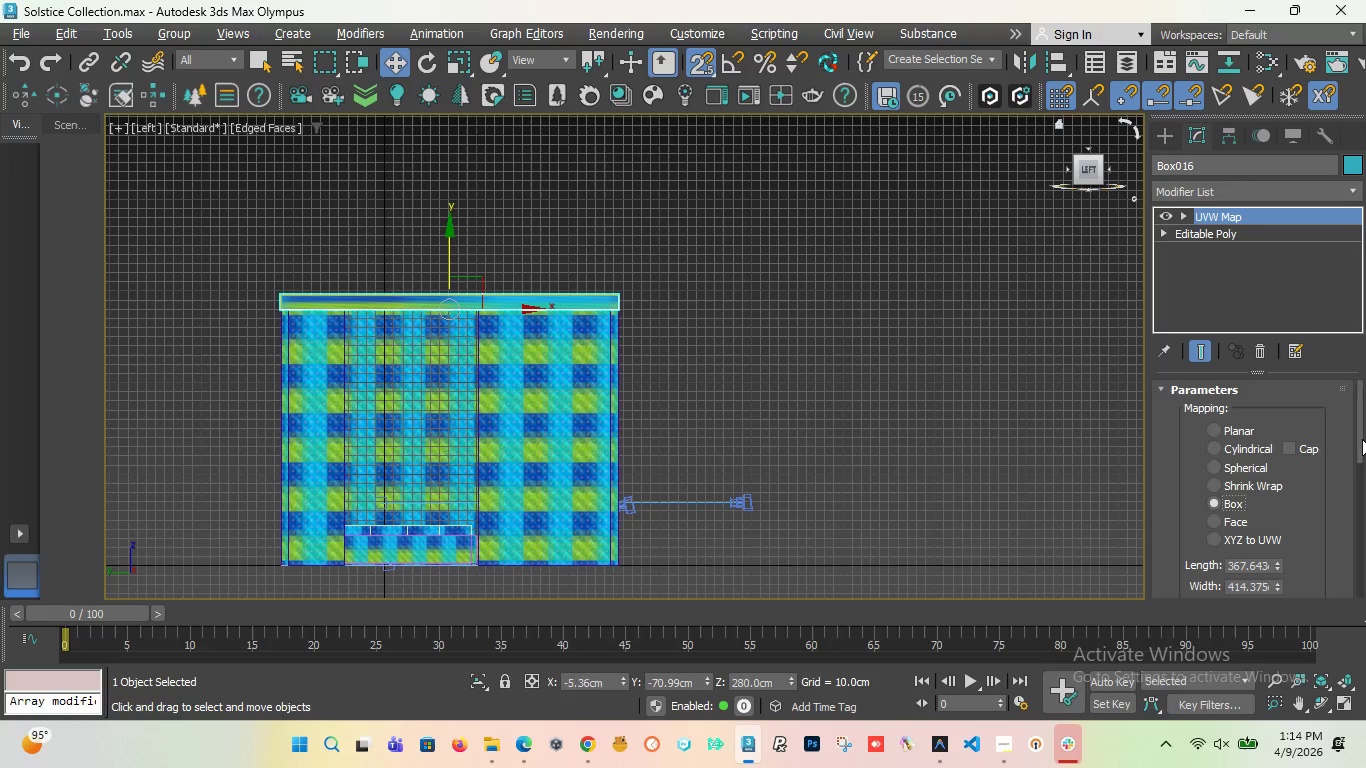 
left_click_drag(start_coordinate=[1362, 439], to_coordinate=[1362, 487])
 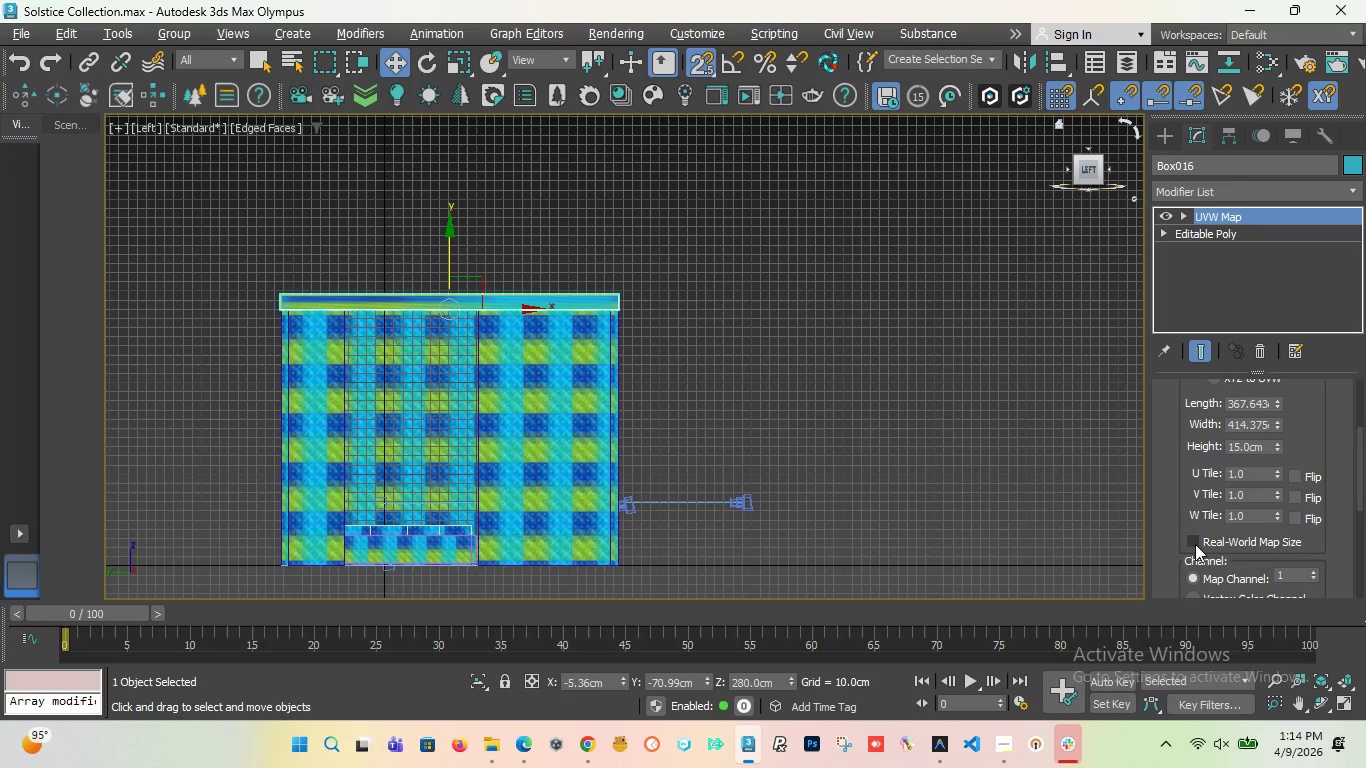 
left_click([1195, 543])
 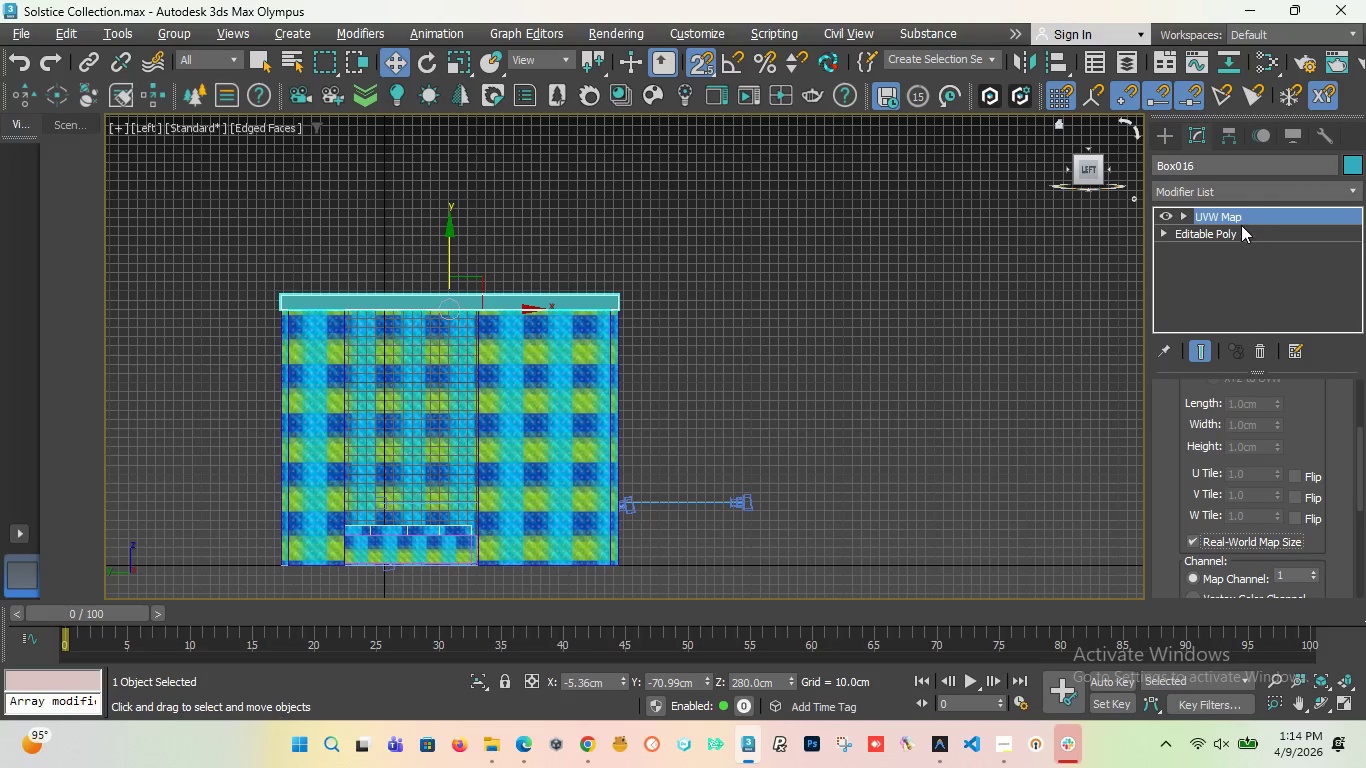 
right_click([1237, 220])
 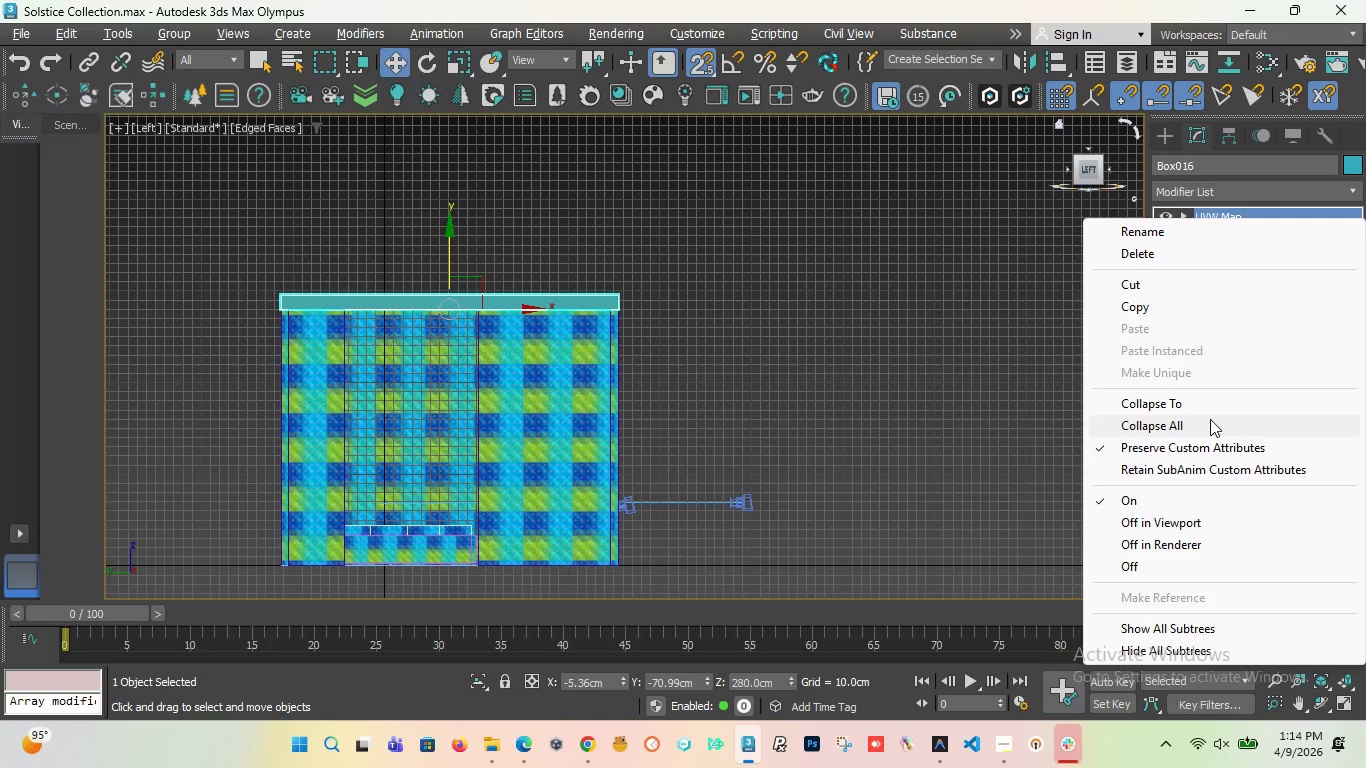 
left_click([1204, 419])
 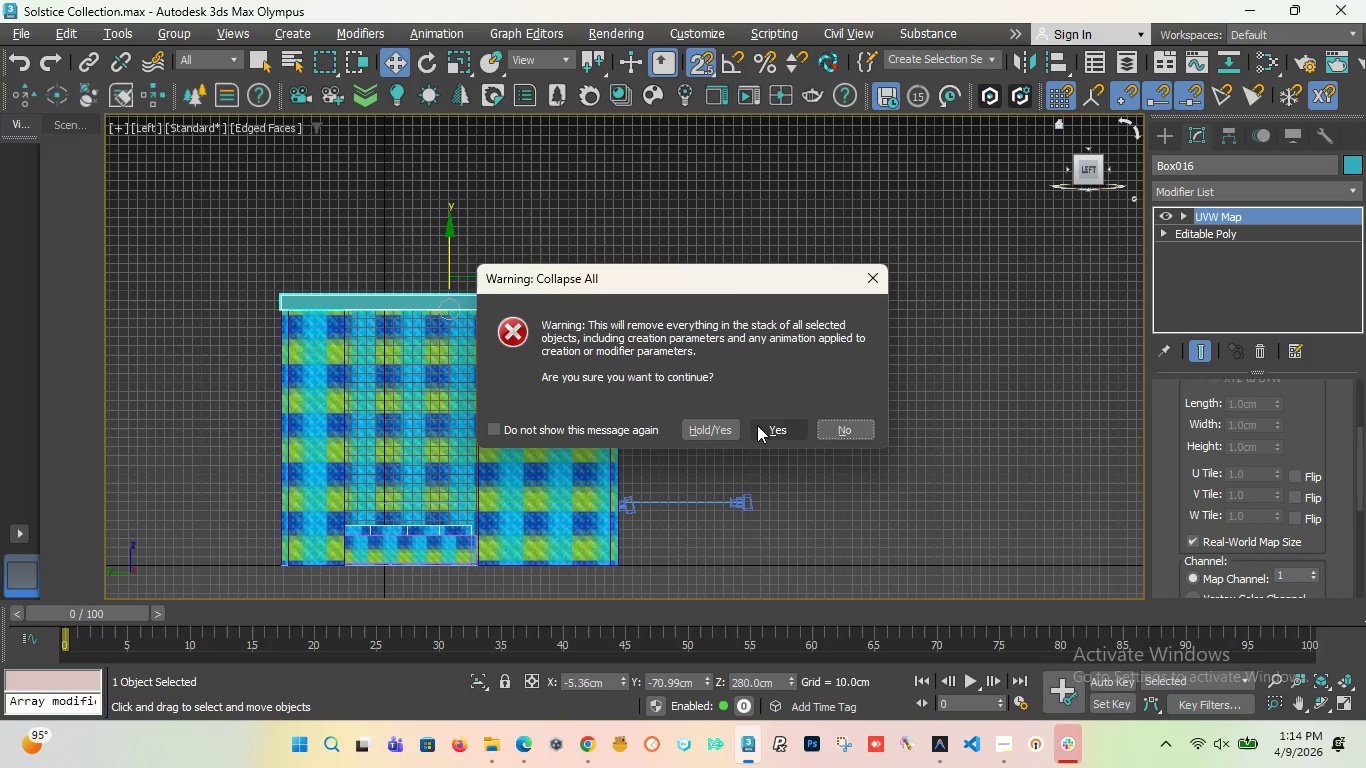 
left_click([759, 424])
 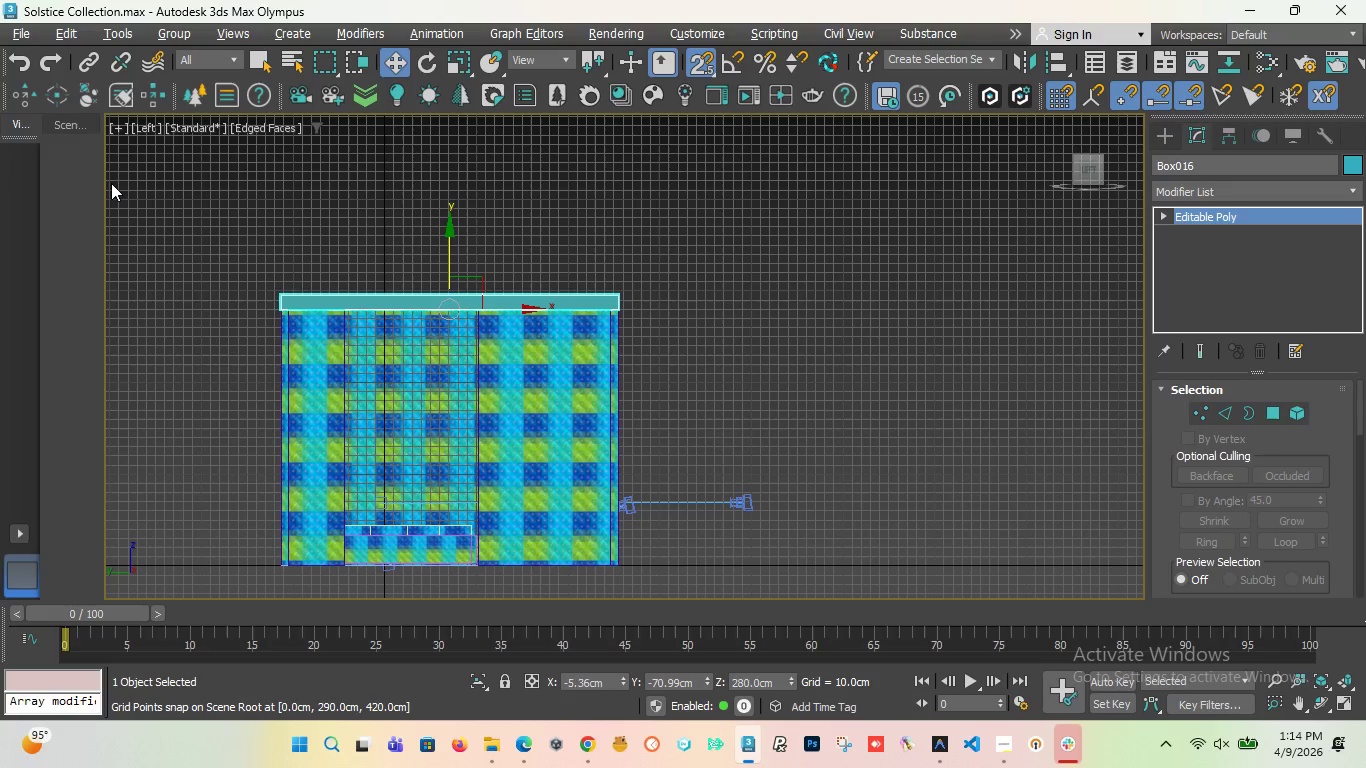 
key(Shift+F)
 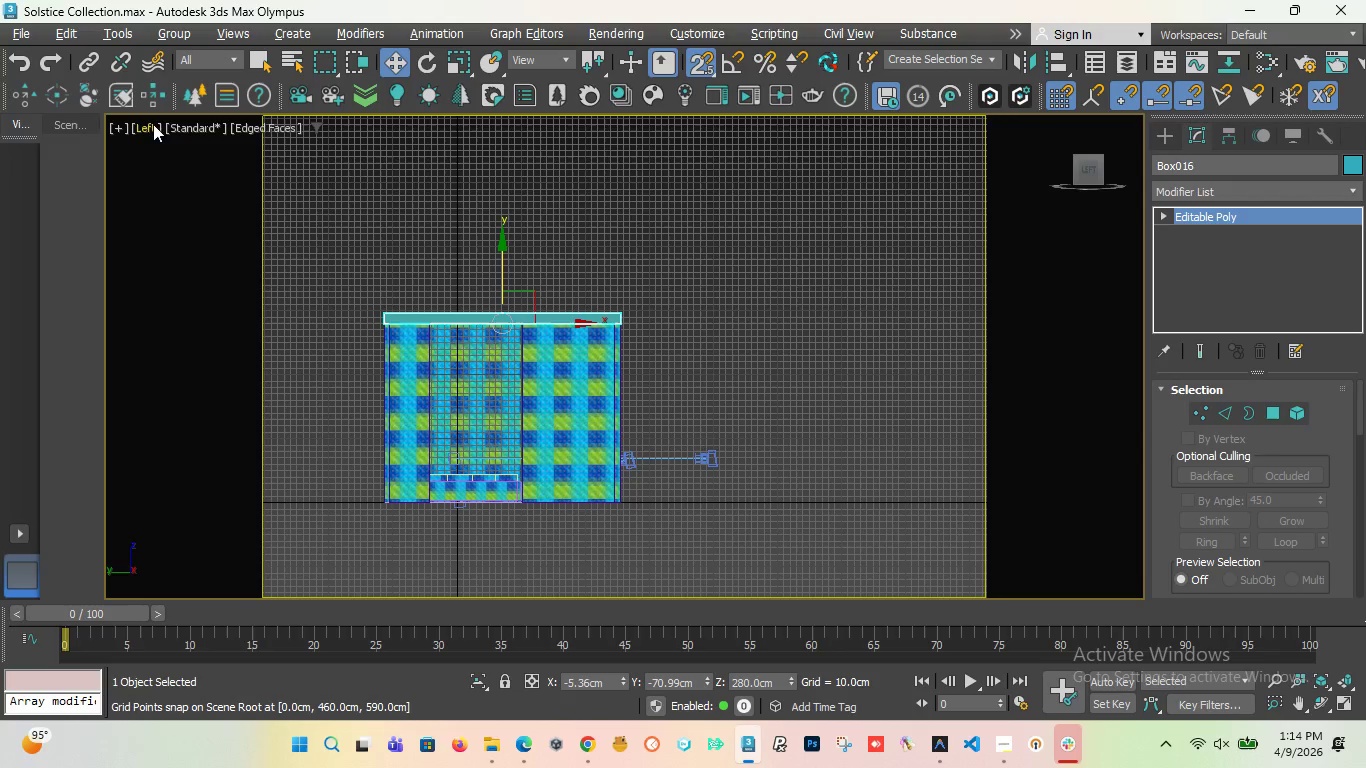 
left_click([145, 125])
 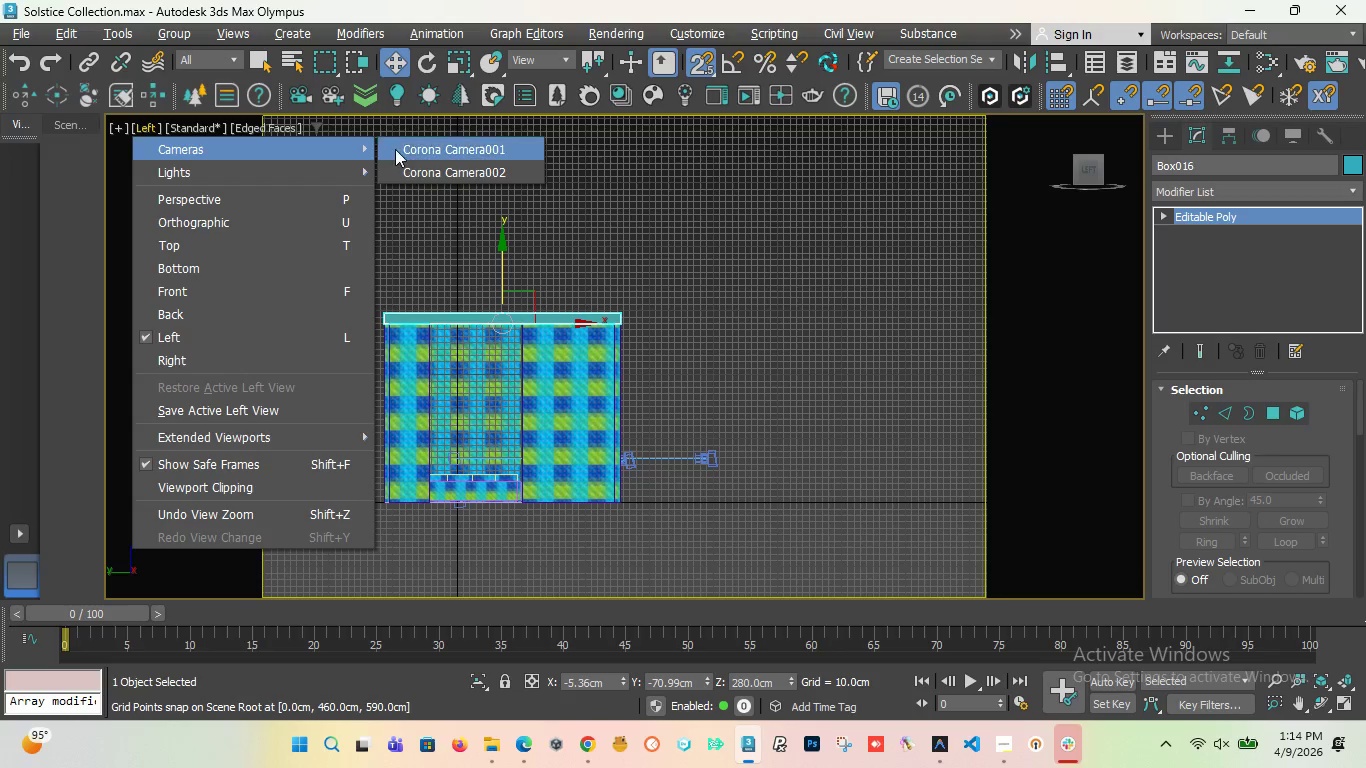 
left_click([414, 151])
 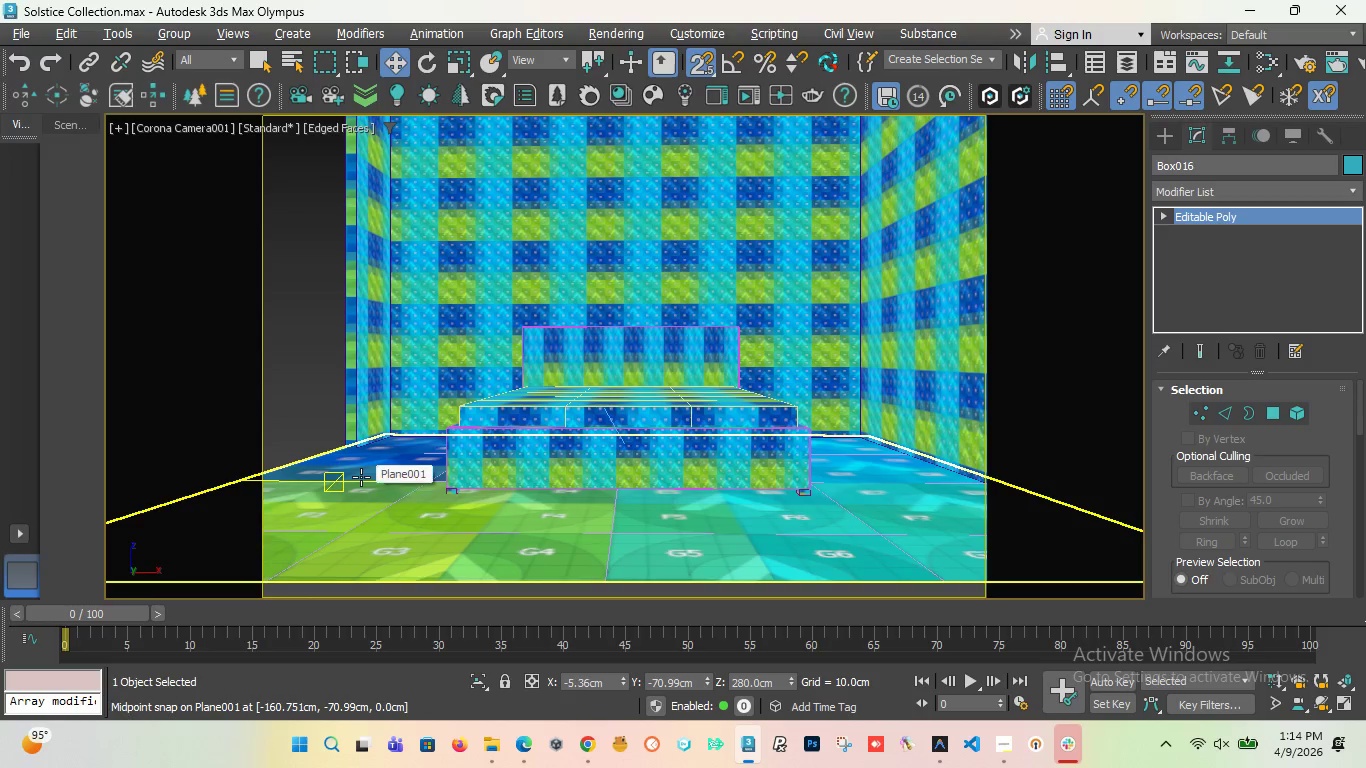 
scroll: coordinate [472, 505], scroll_direction: up, amount: 3.0
 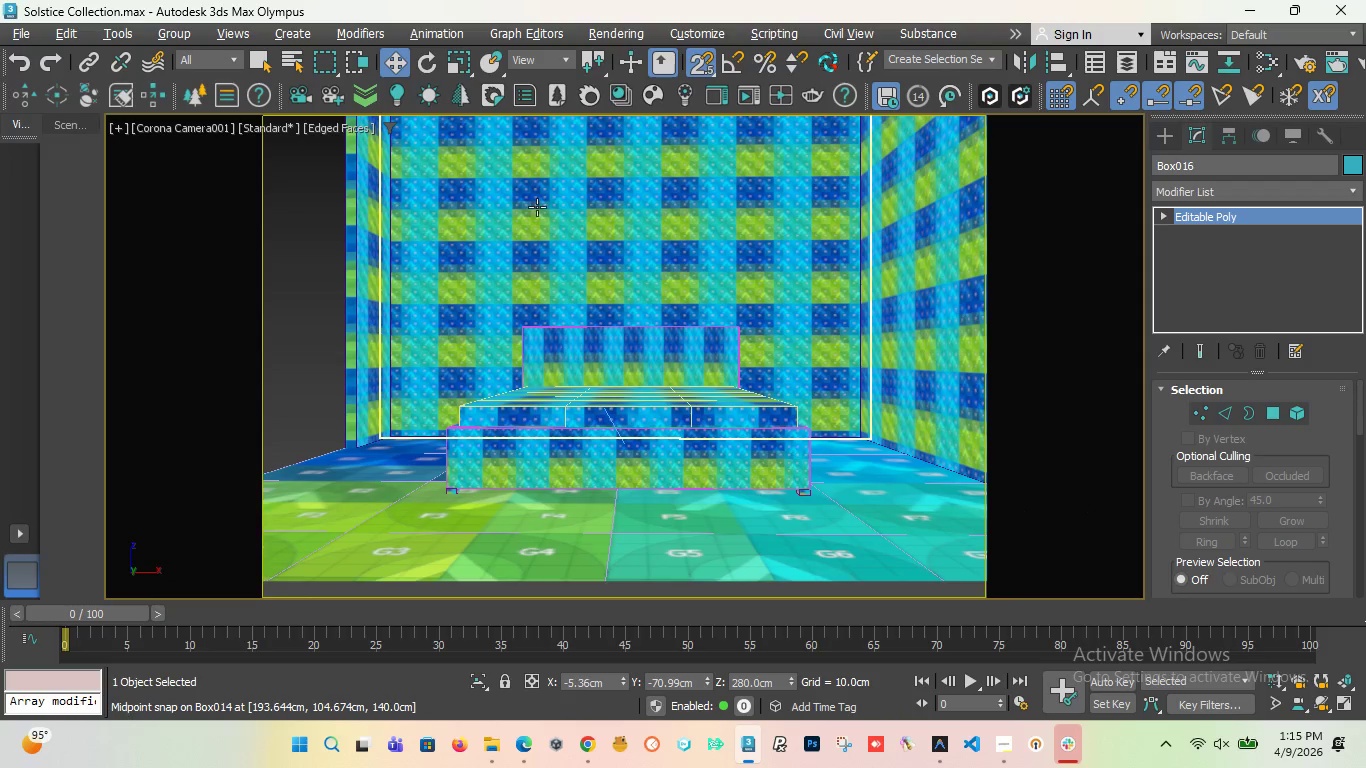 
key(P)
 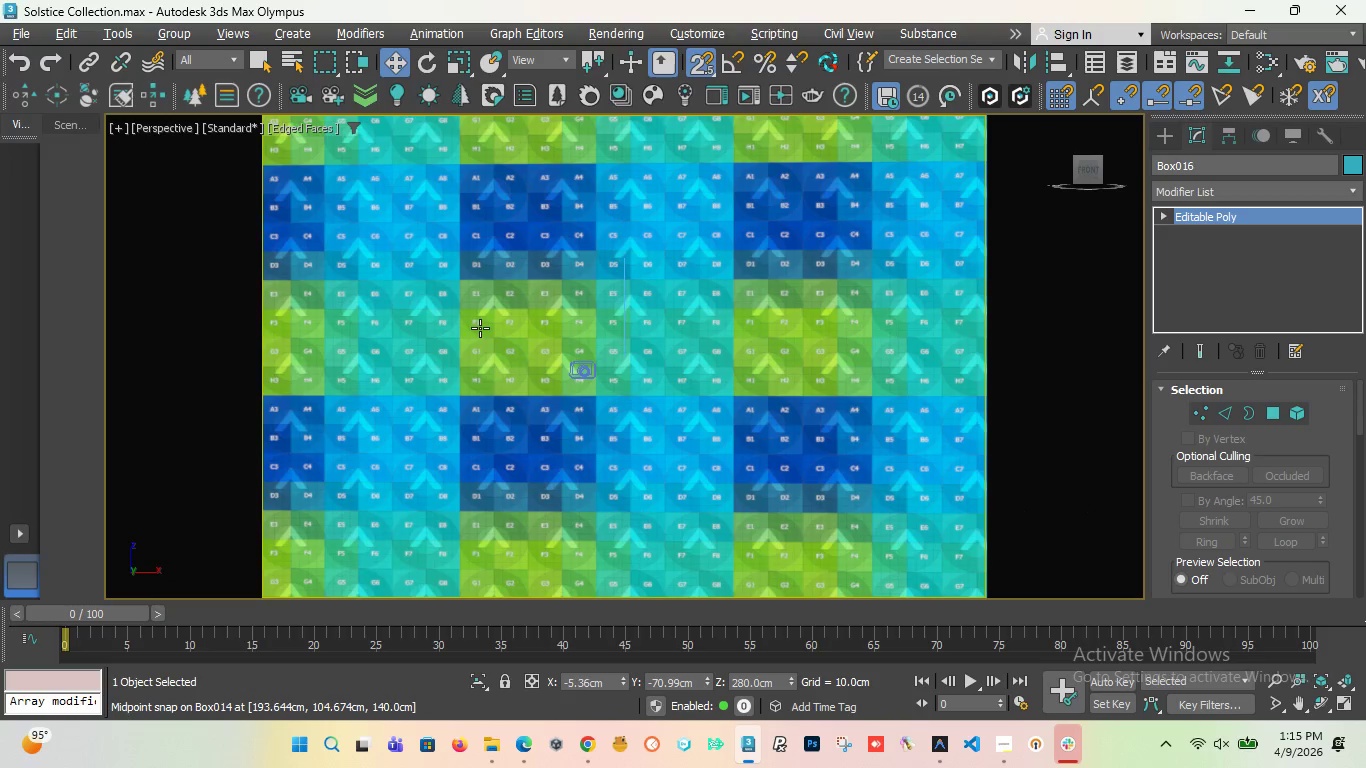 
key(F)
 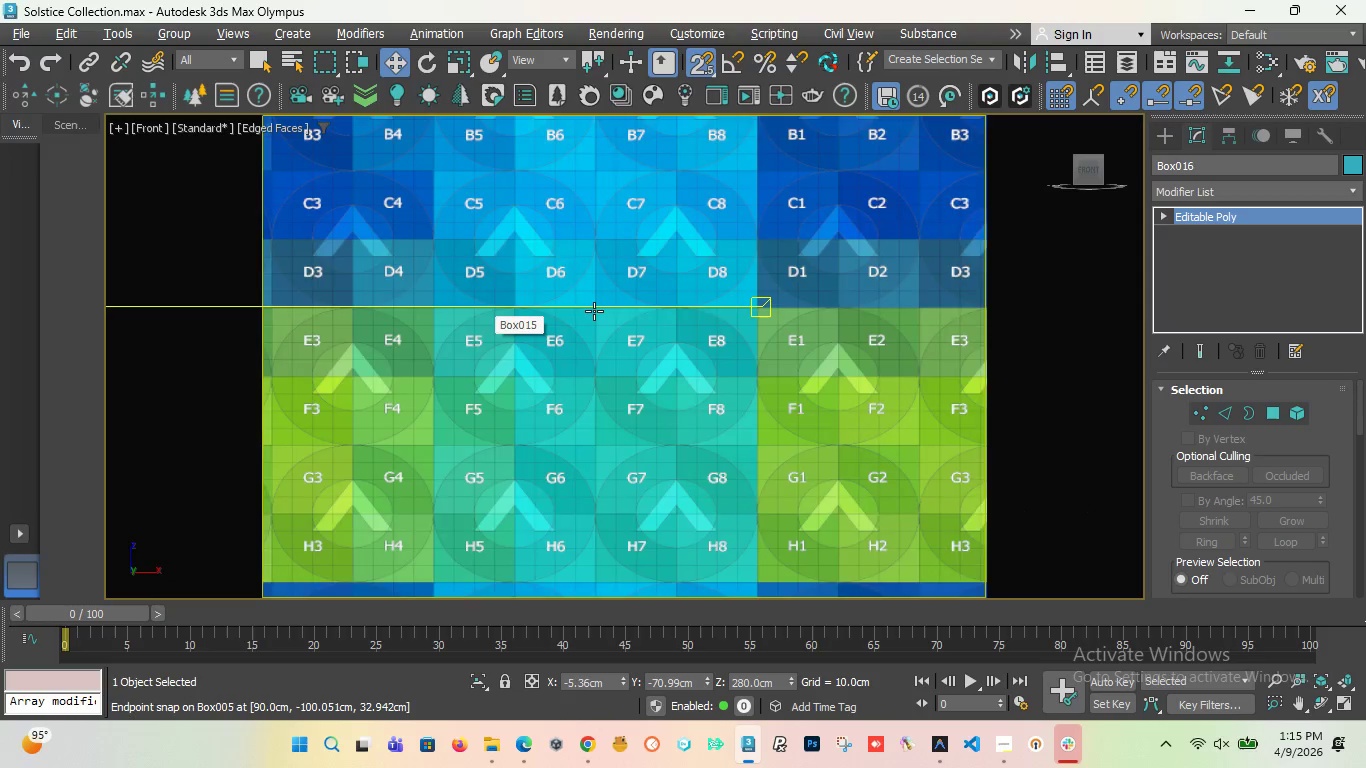 
scroll: coordinate [594, 311], scroll_direction: down, amount: 4.0
 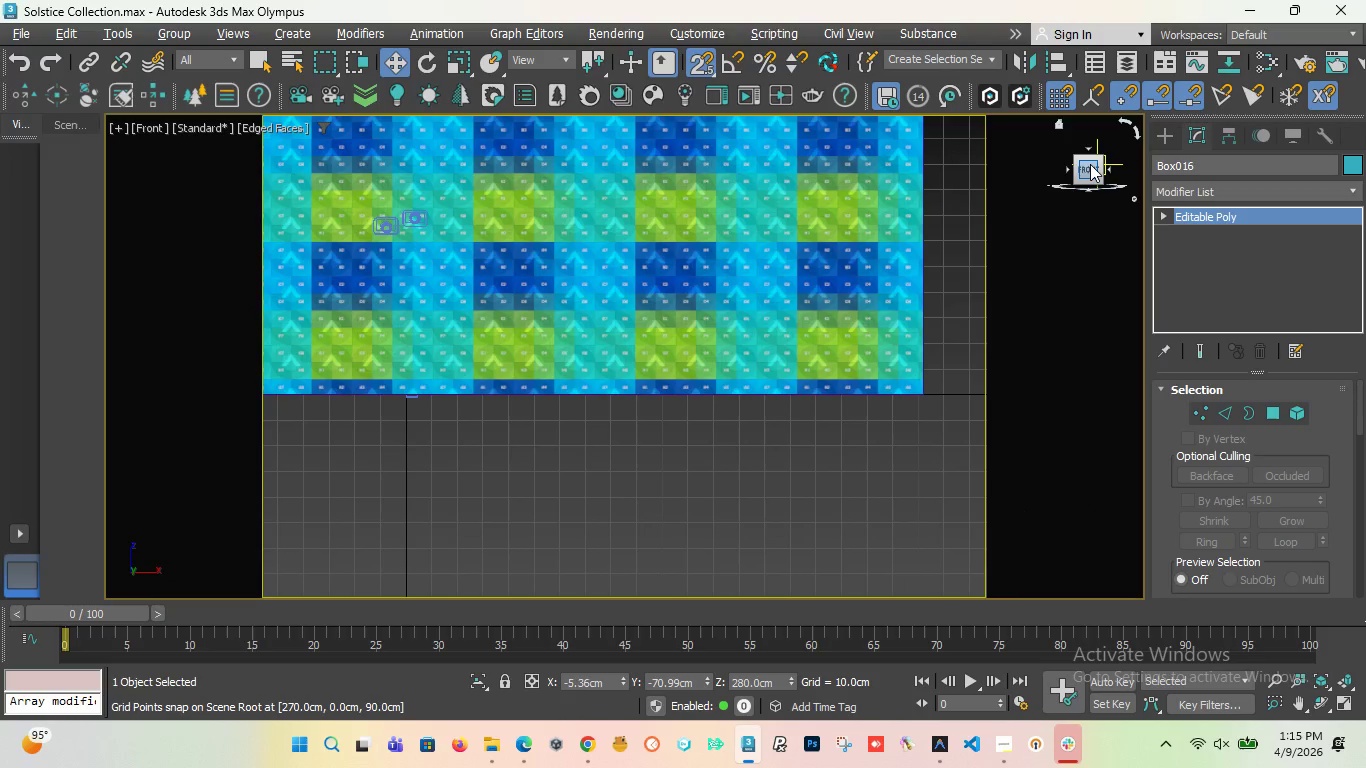 
left_click_drag(start_coordinate=[1090, 164], to_coordinate=[172, 178])
 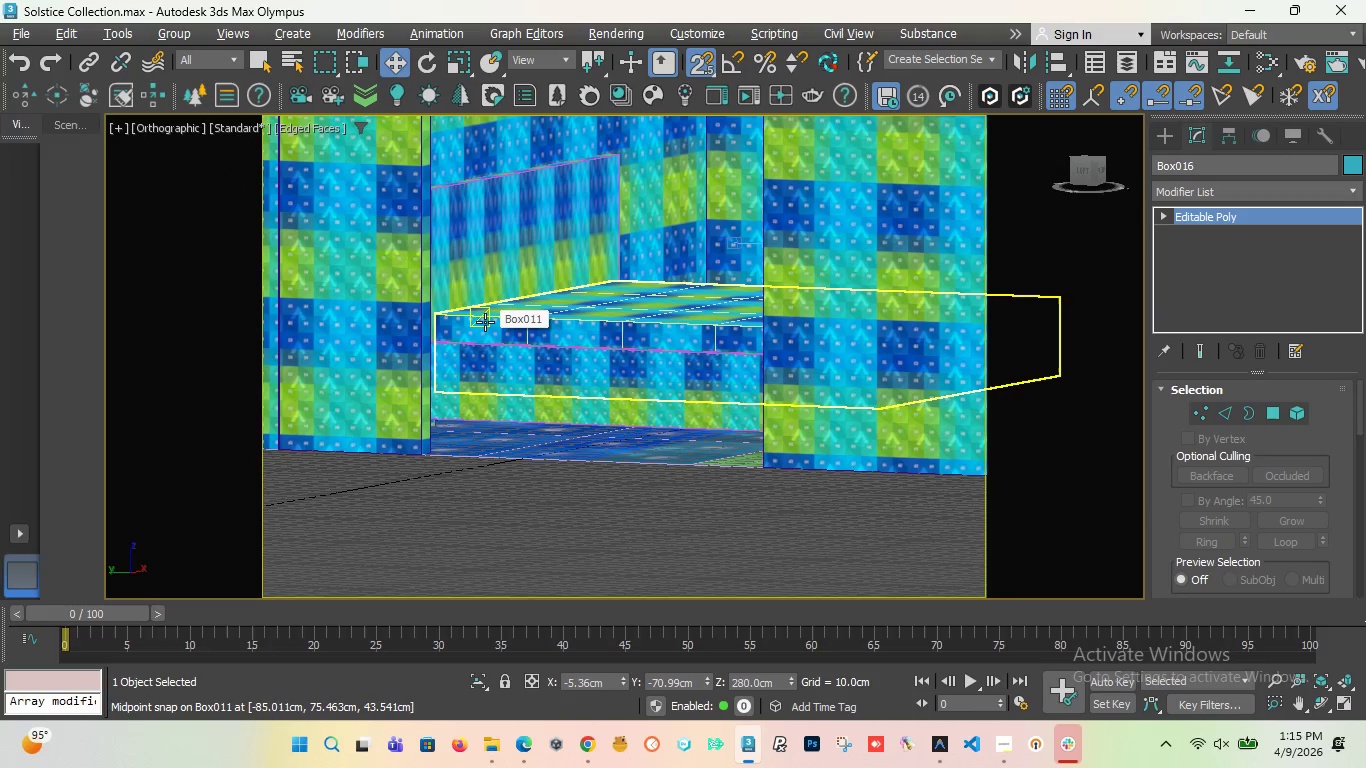 
key(F2)
 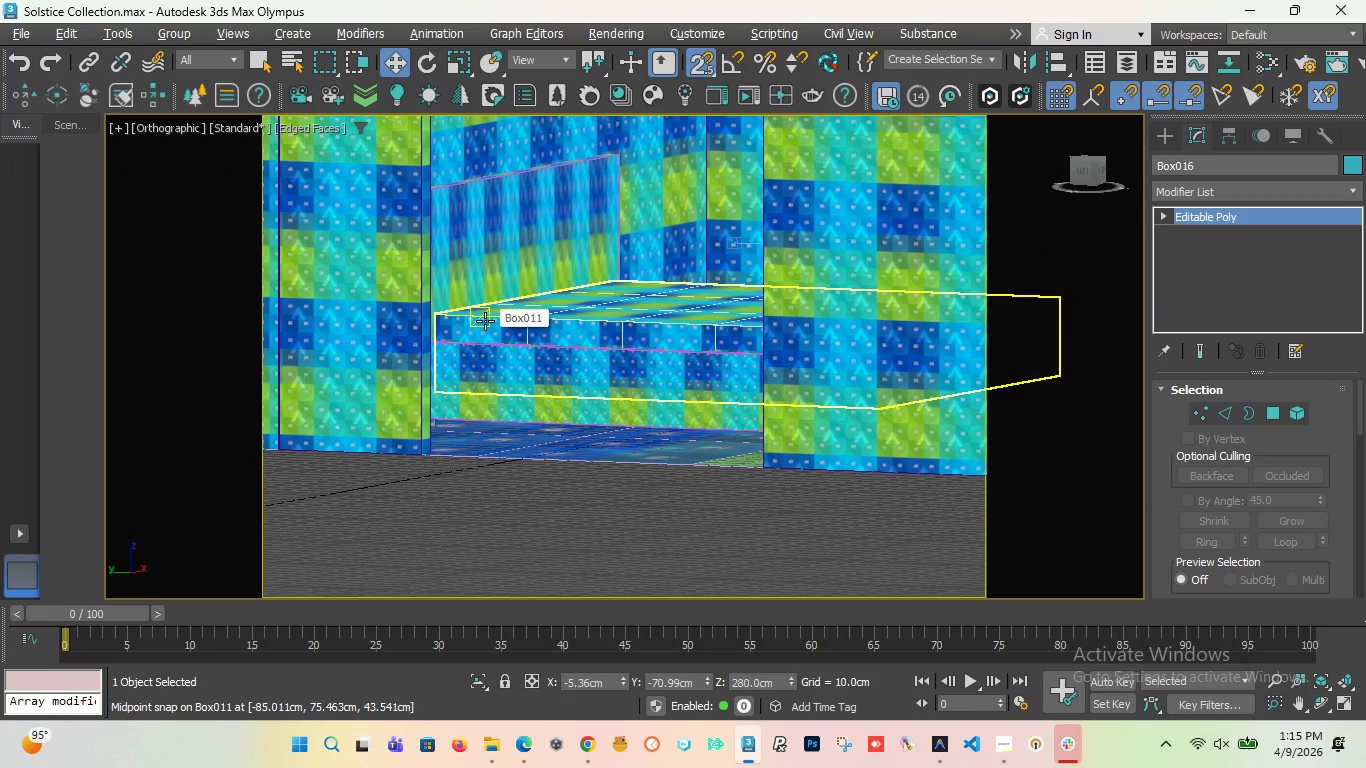 
key(F3)
 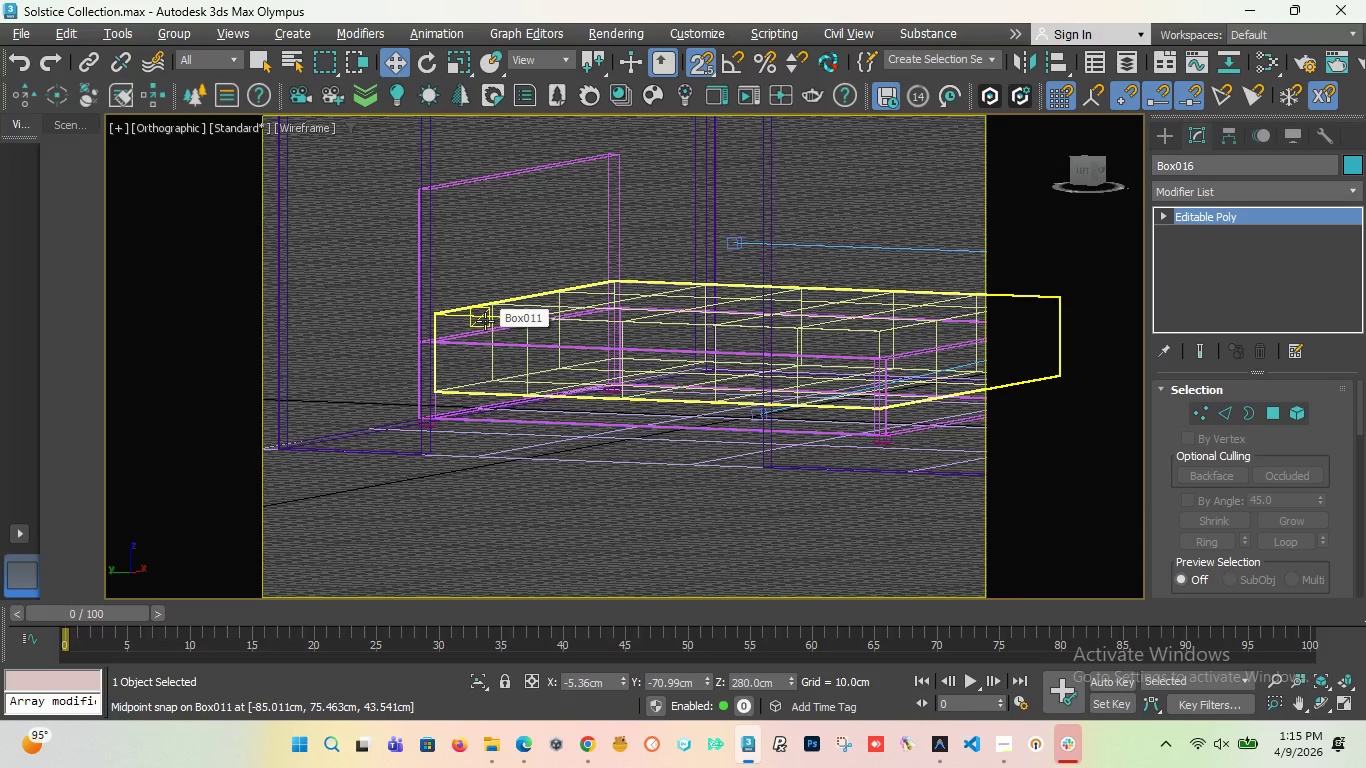 
key(L)
 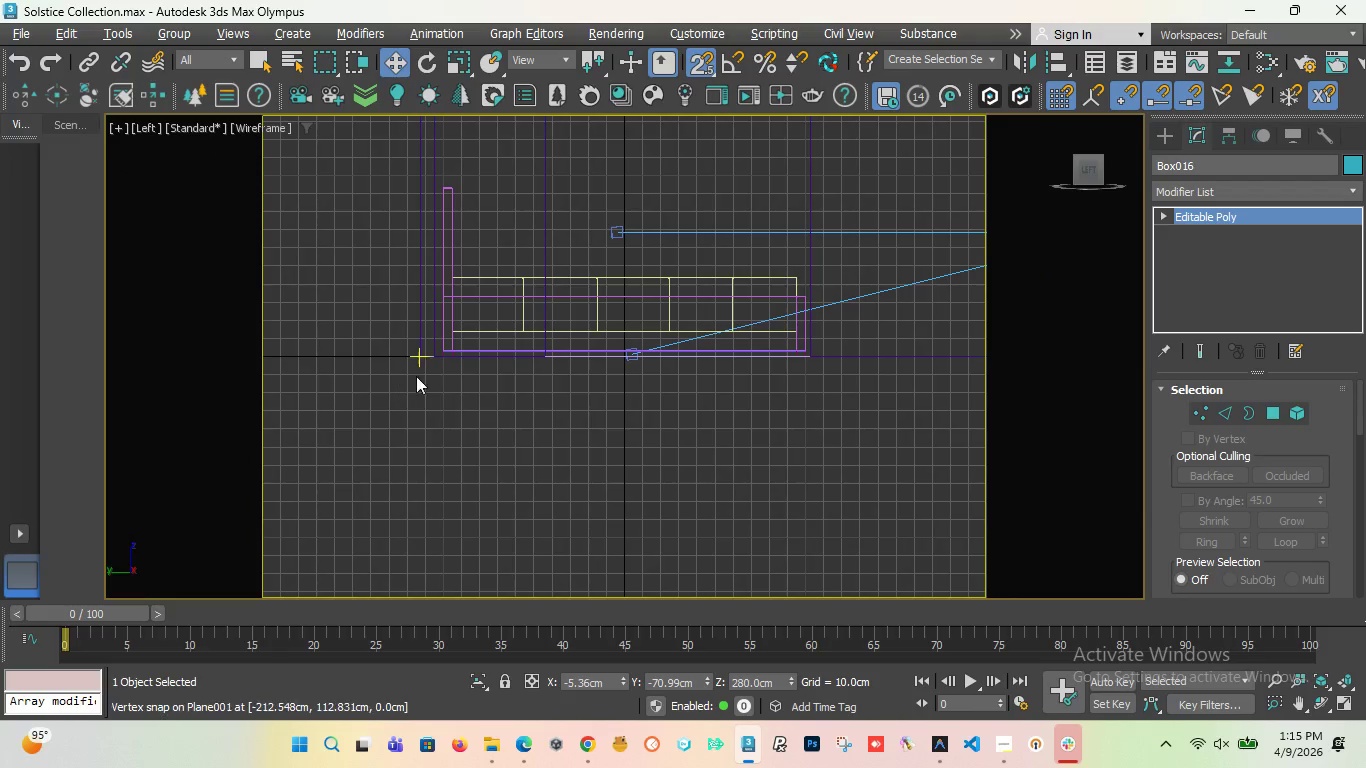 
scroll: coordinate [433, 286], scroll_direction: up, amount: 9.0
 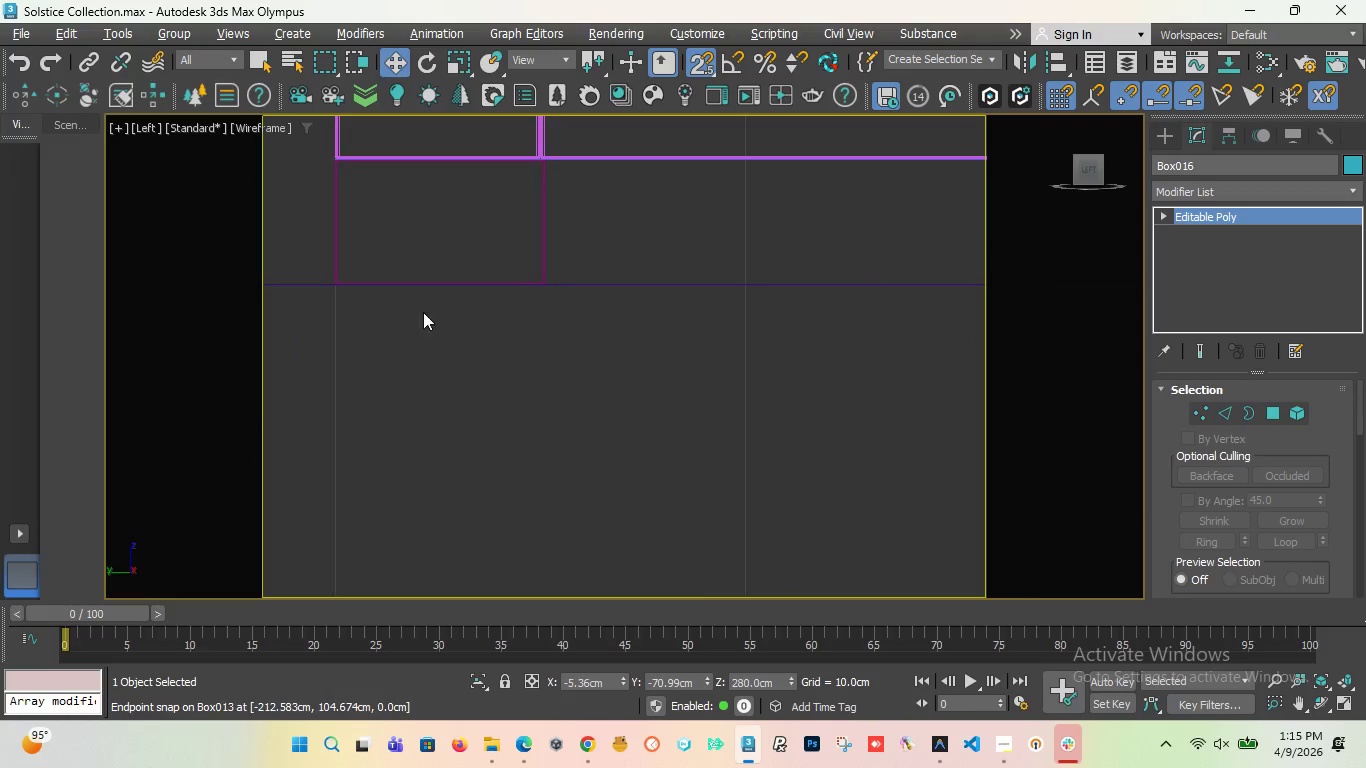 
scroll: coordinate [484, 335], scroll_direction: down, amount: 12.0
 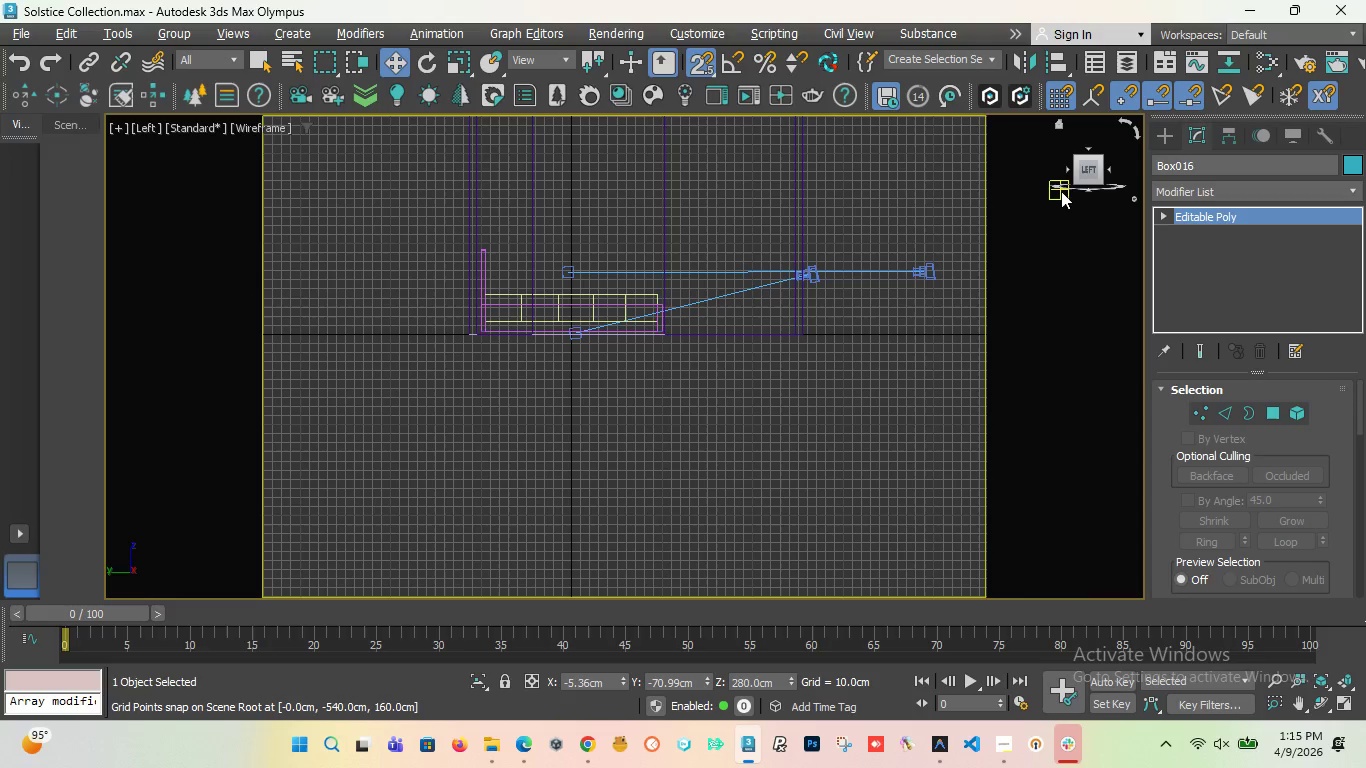 
left_click_drag(start_coordinate=[1085, 166], to_coordinate=[916, 226])
 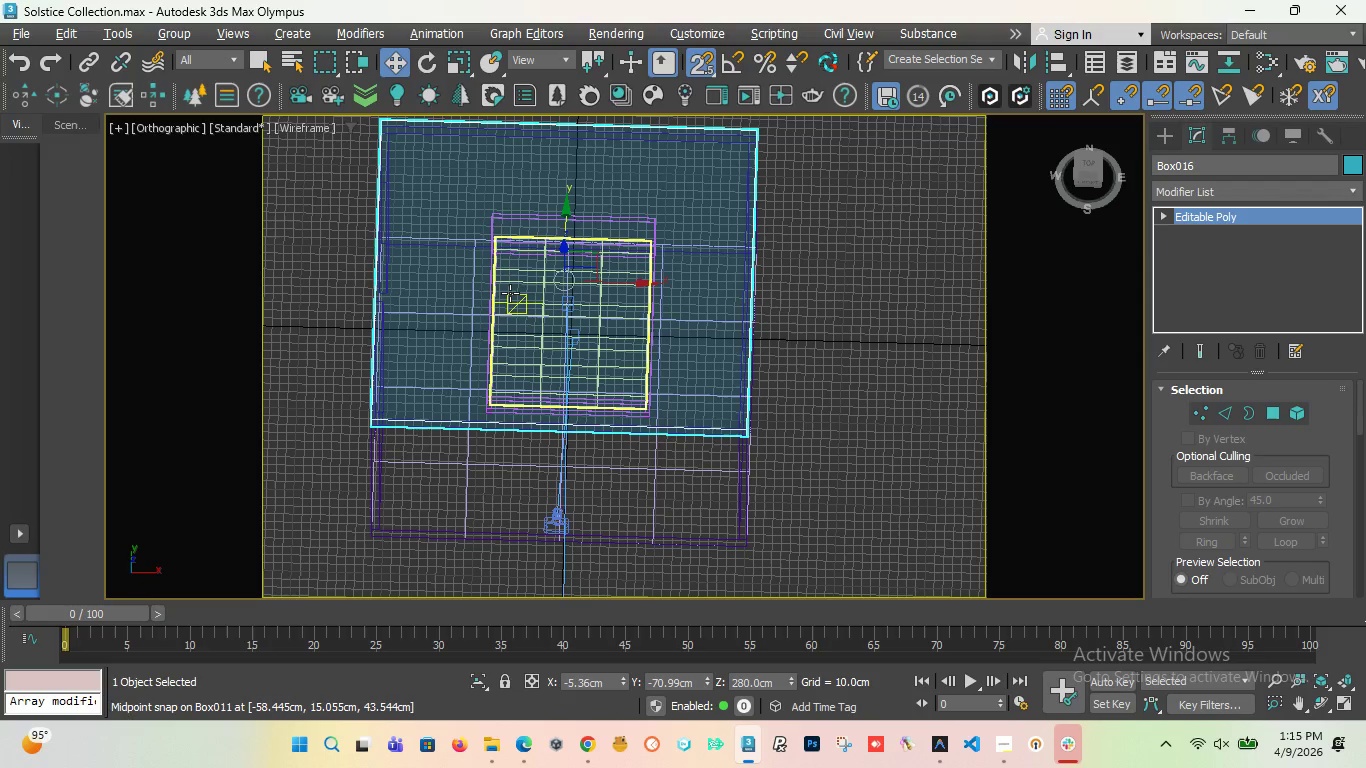 
key(Control+S)
 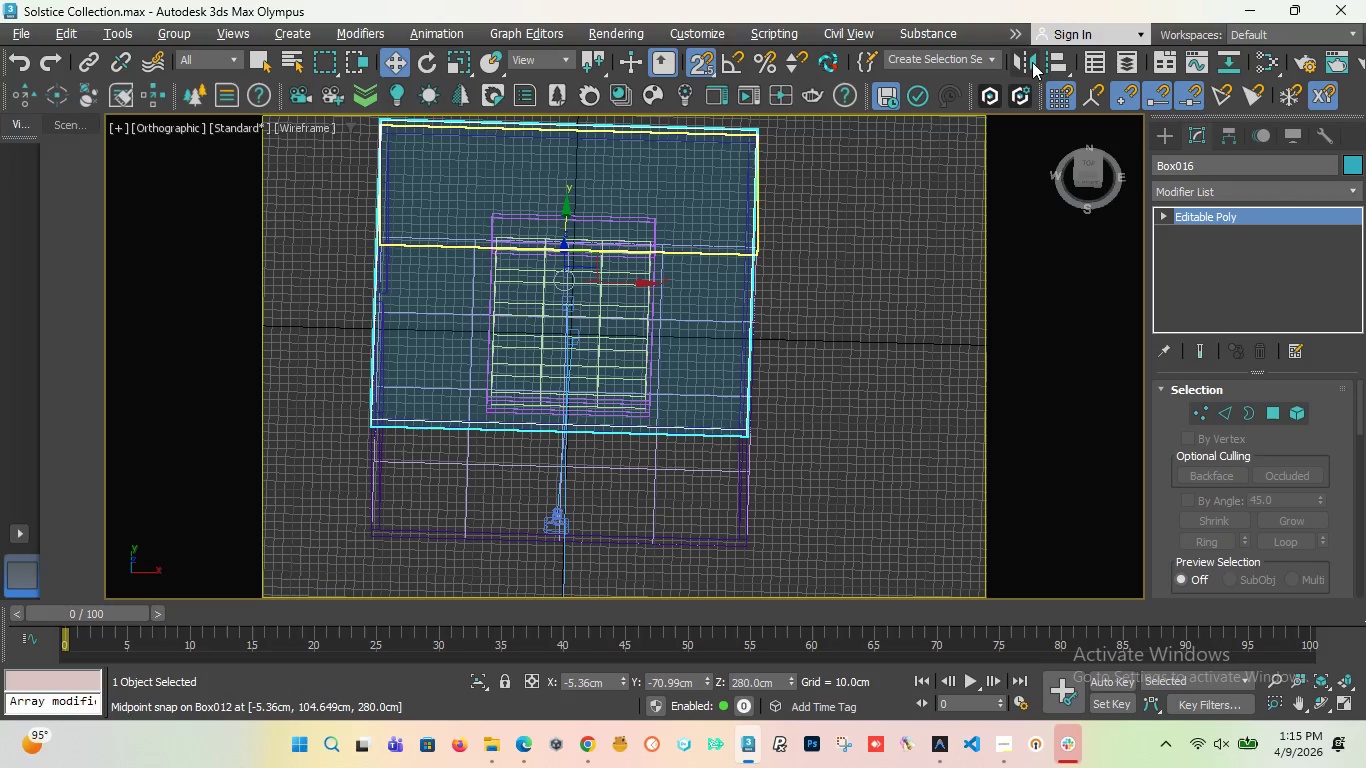 
wait(21.86)
 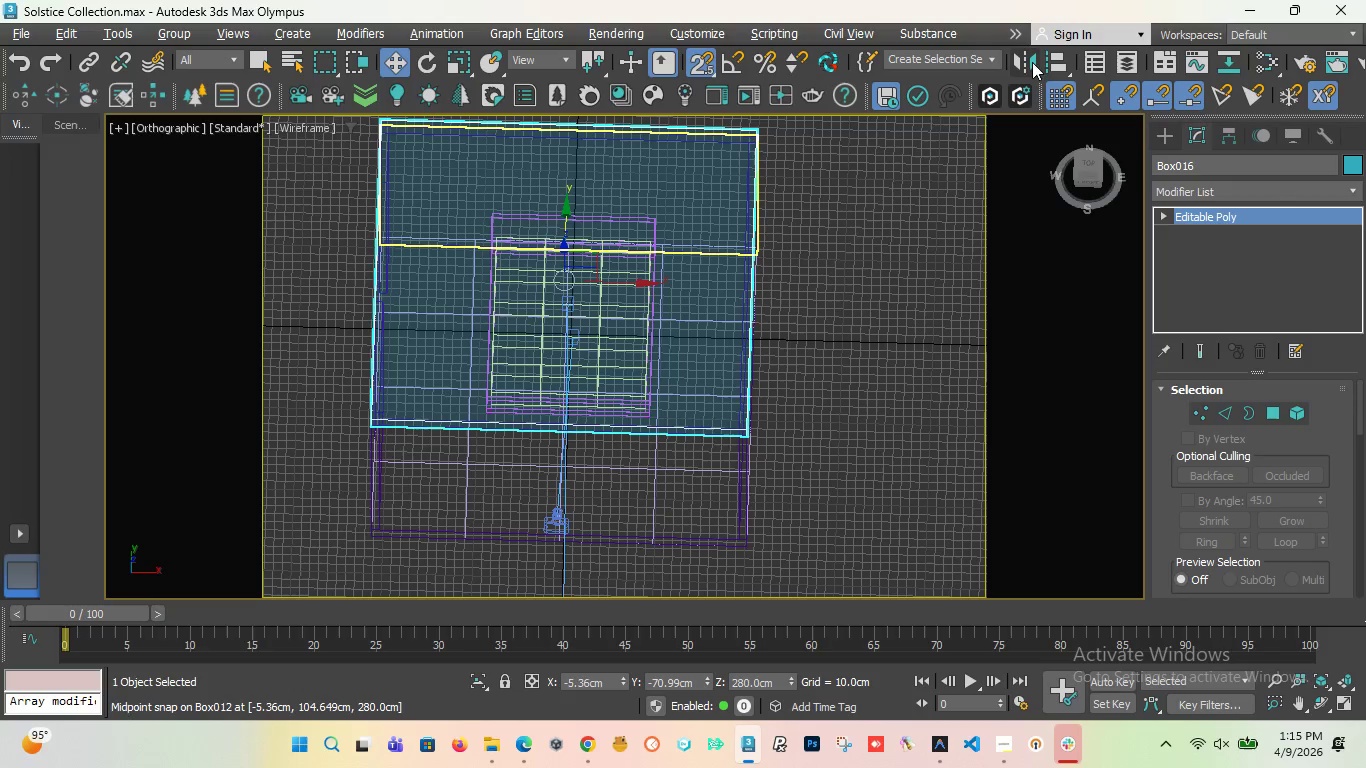 
key(T)
 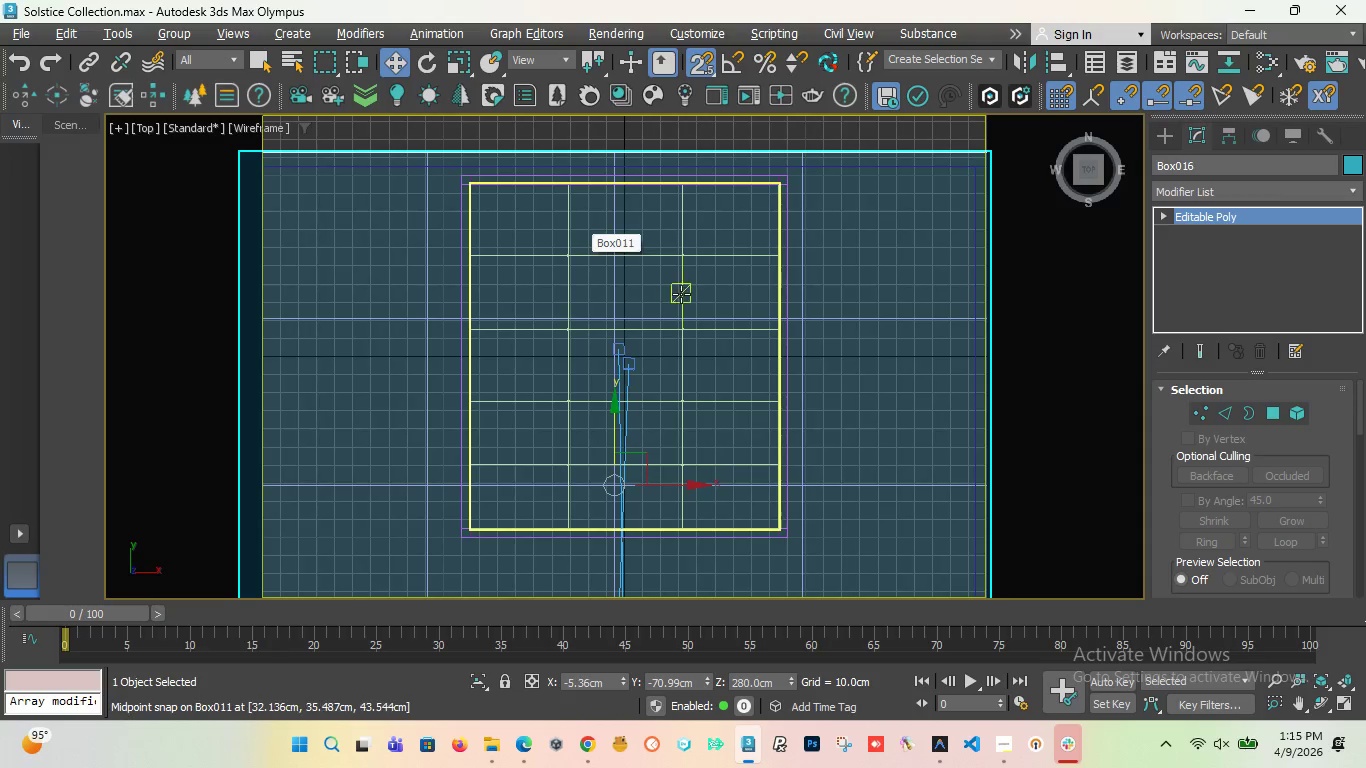 
scroll: coordinate [737, 369], scroll_direction: down, amount: 4.0
 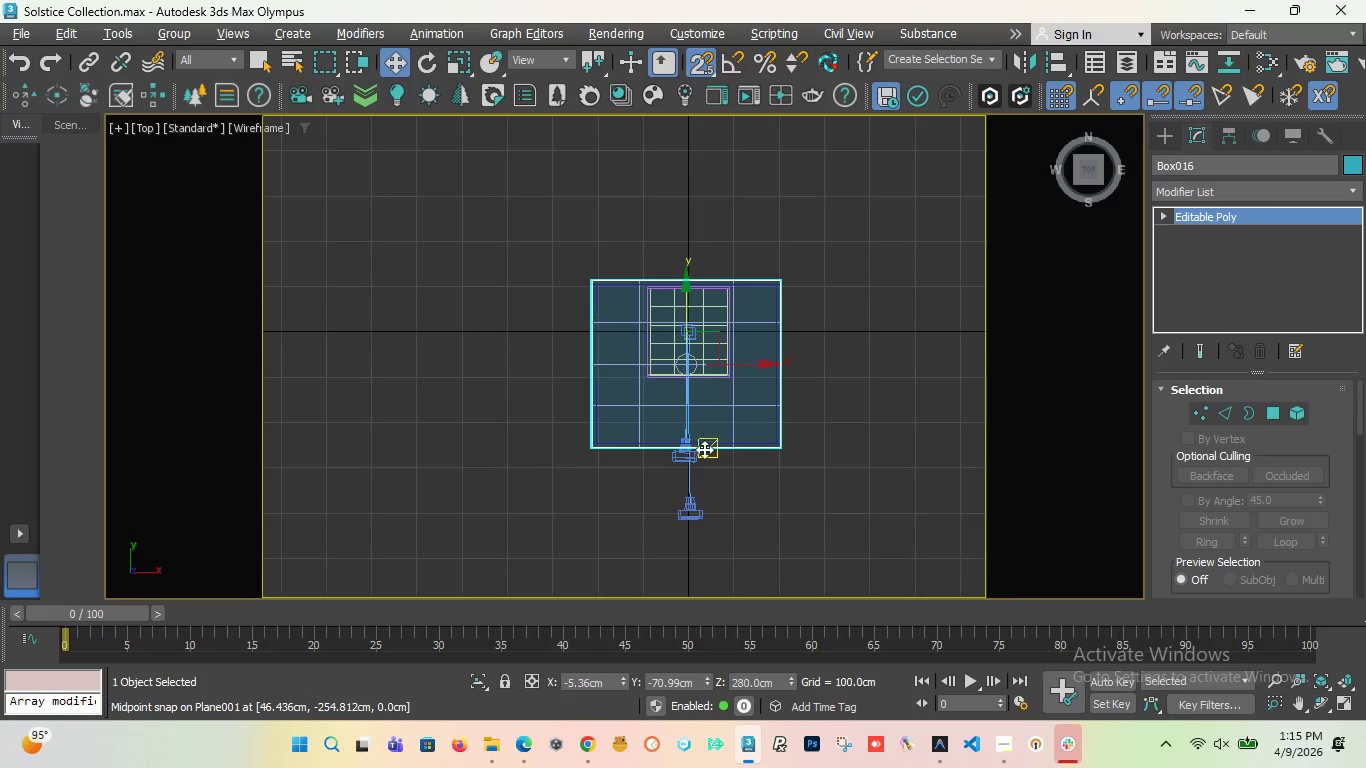 
scroll: coordinate [704, 449], scroll_direction: up, amount: 1.0
 